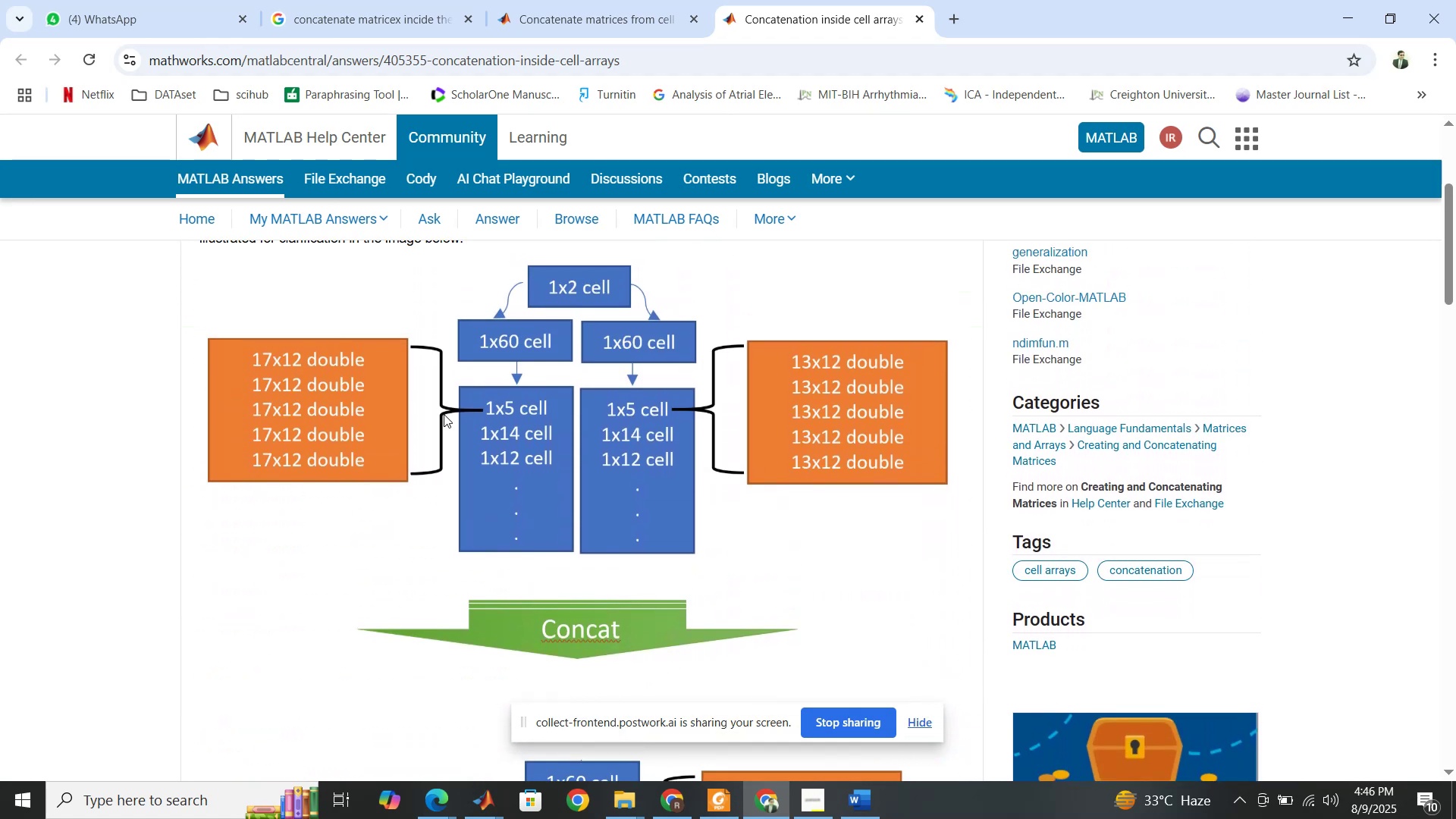 
scroll: coordinate [444, 414], scroll_direction: down, amount: 3.0
 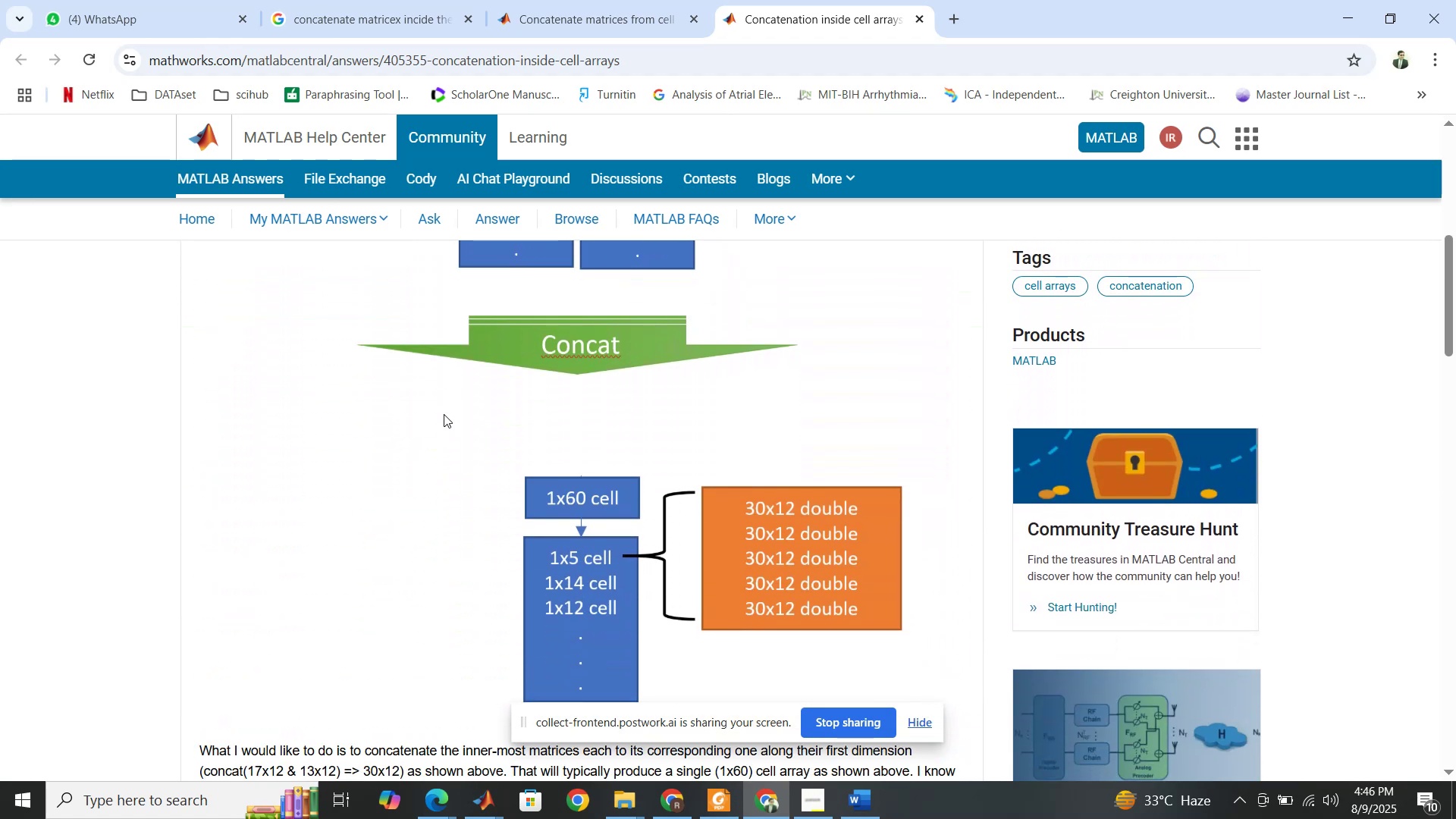 
scroll: coordinate [444, 414], scroll_direction: up, amount: 4.0
 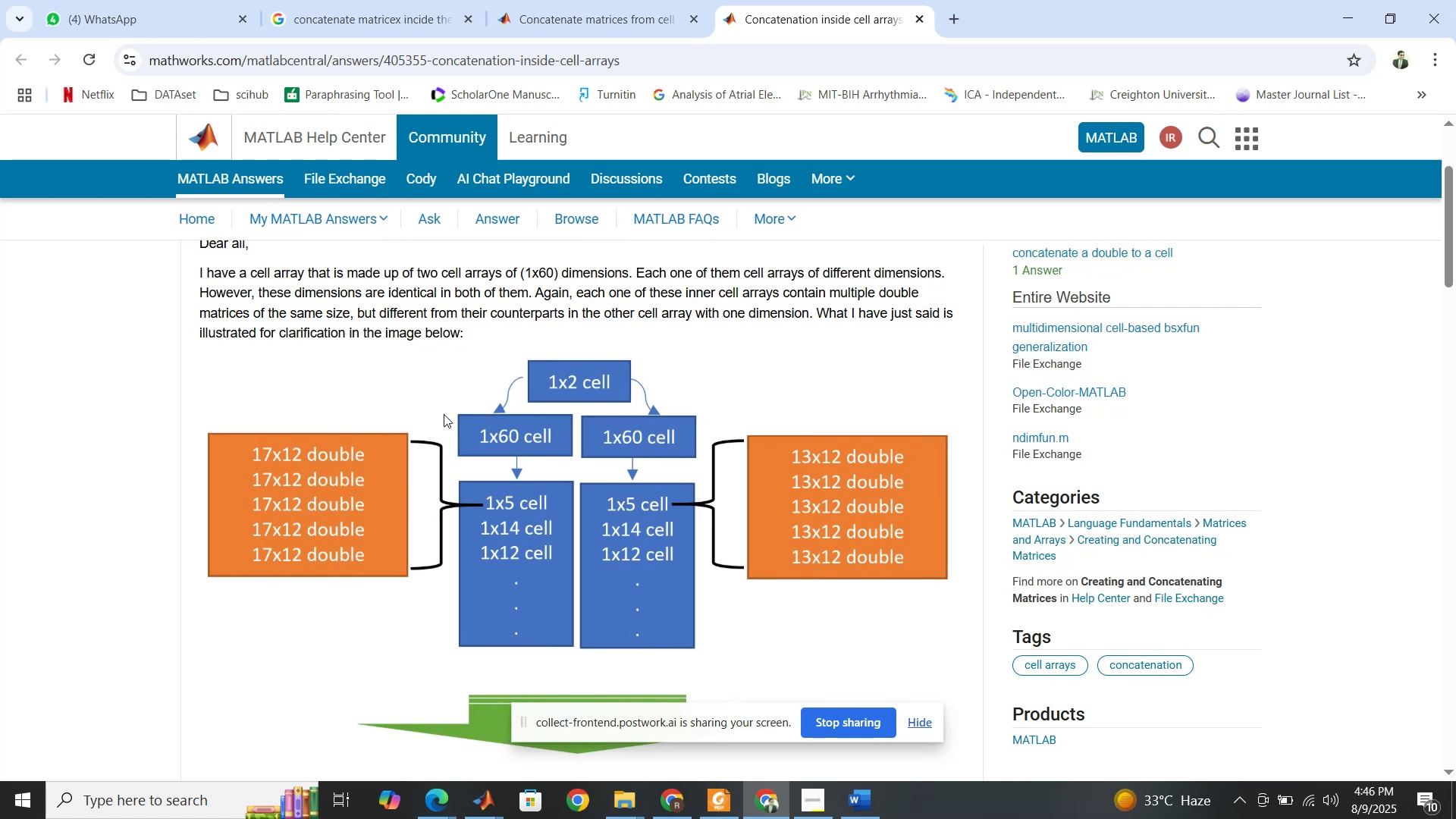 
scroll: coordinate [444, 414], scroll_direction: down, amount: 10.0
 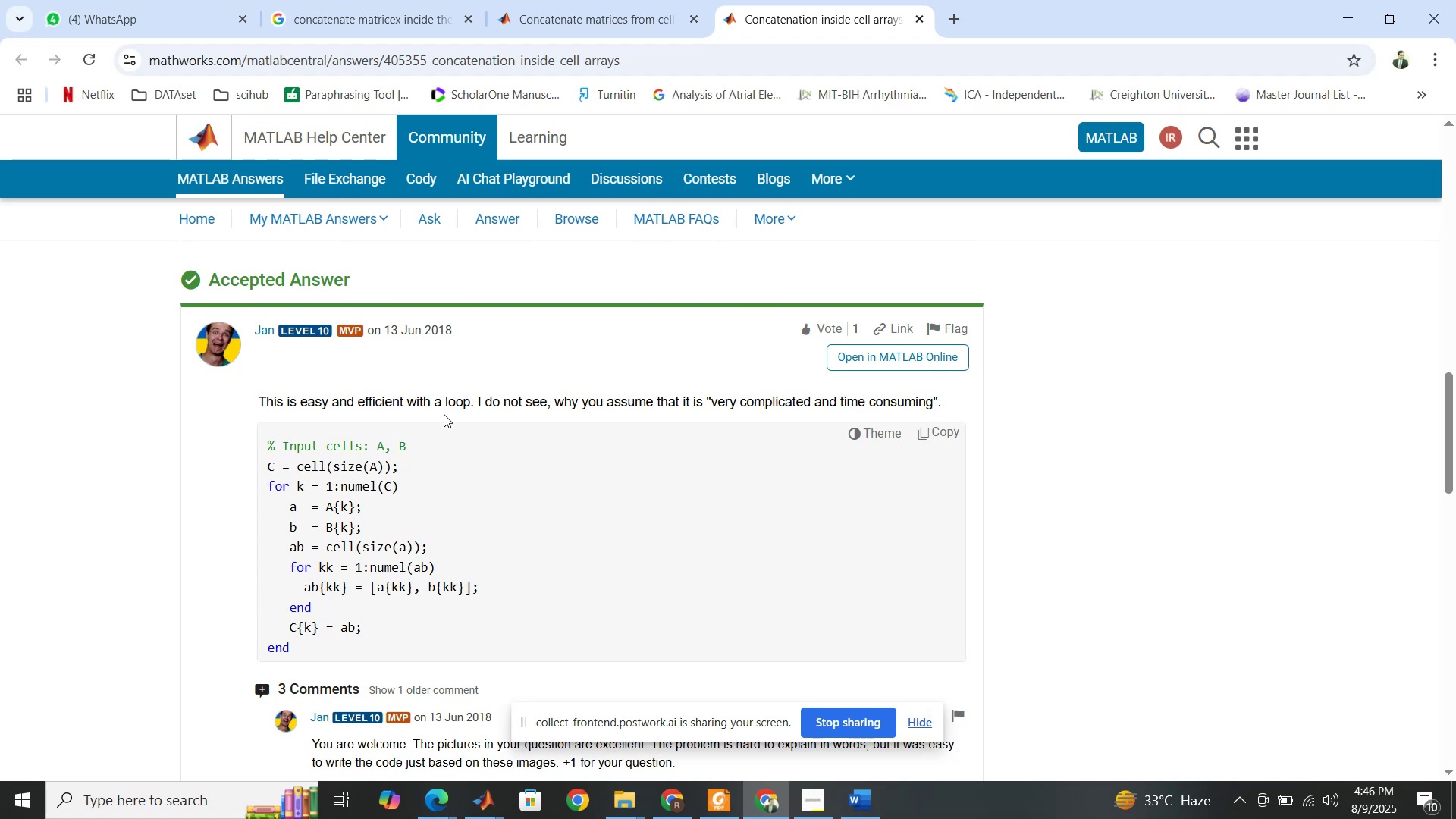 
wait(14.57)
 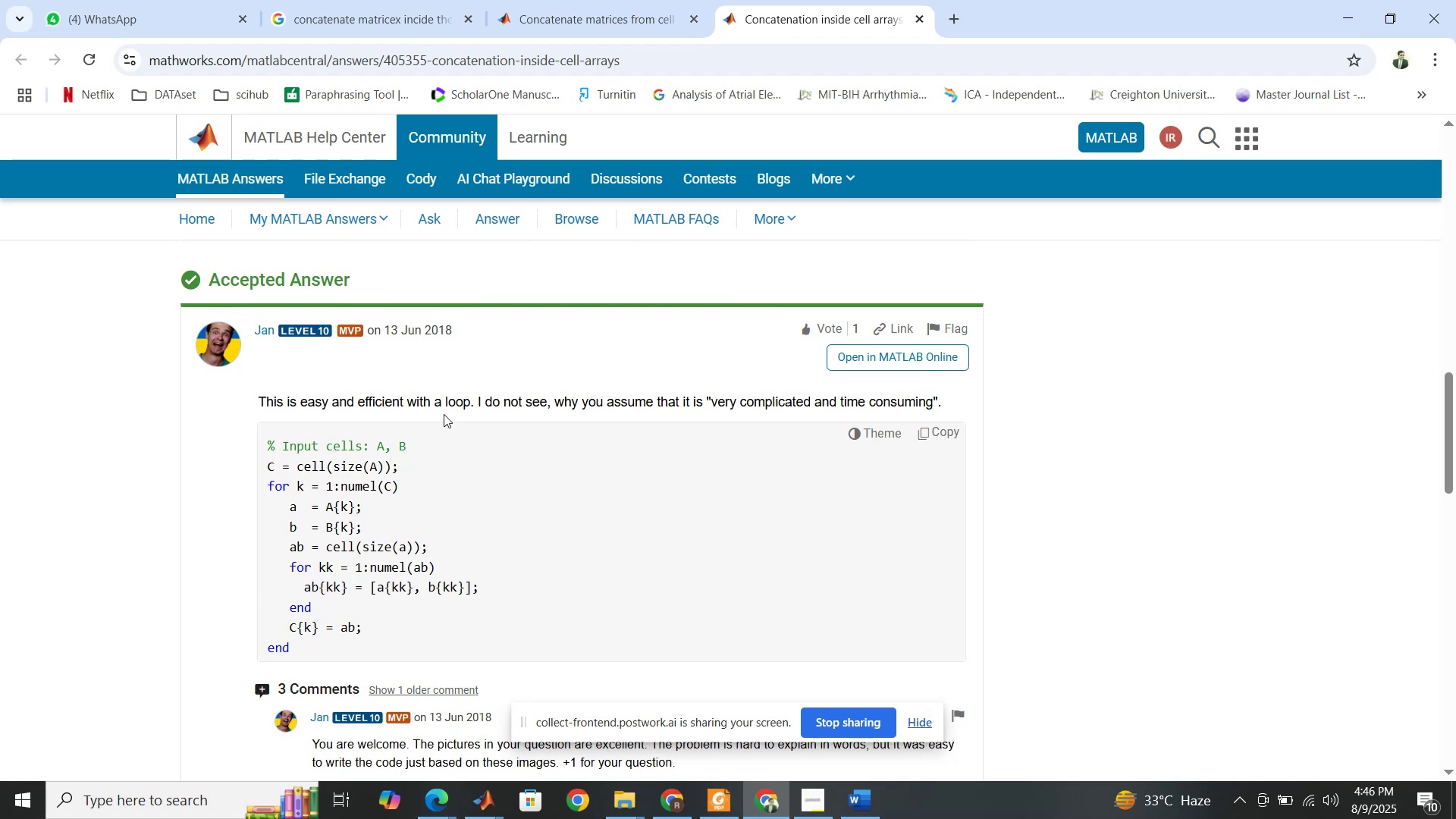 
scroll: coordinate [444, 414], scroll_direction: down, amount: 1.0
 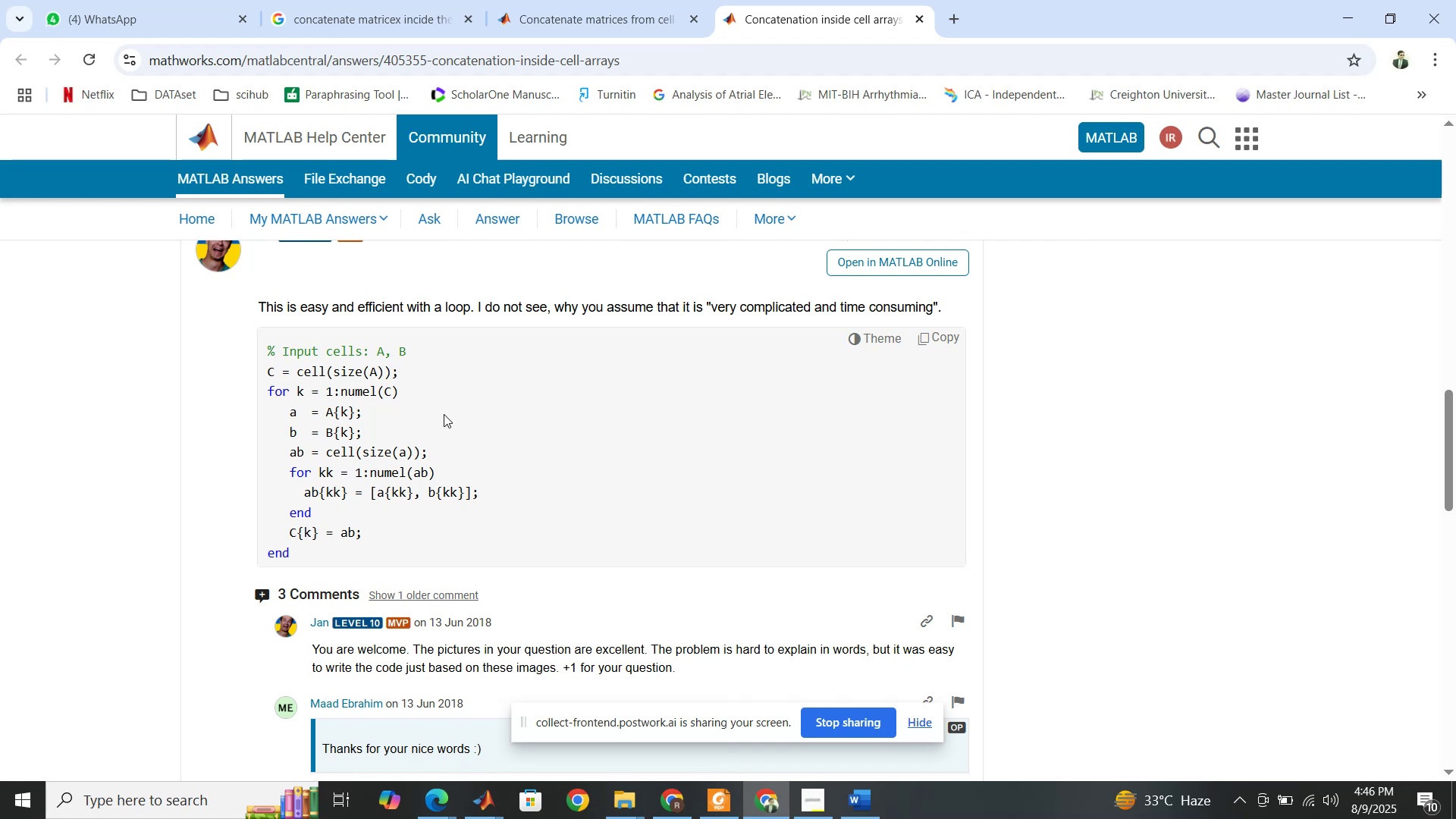 
wait(16.49)
 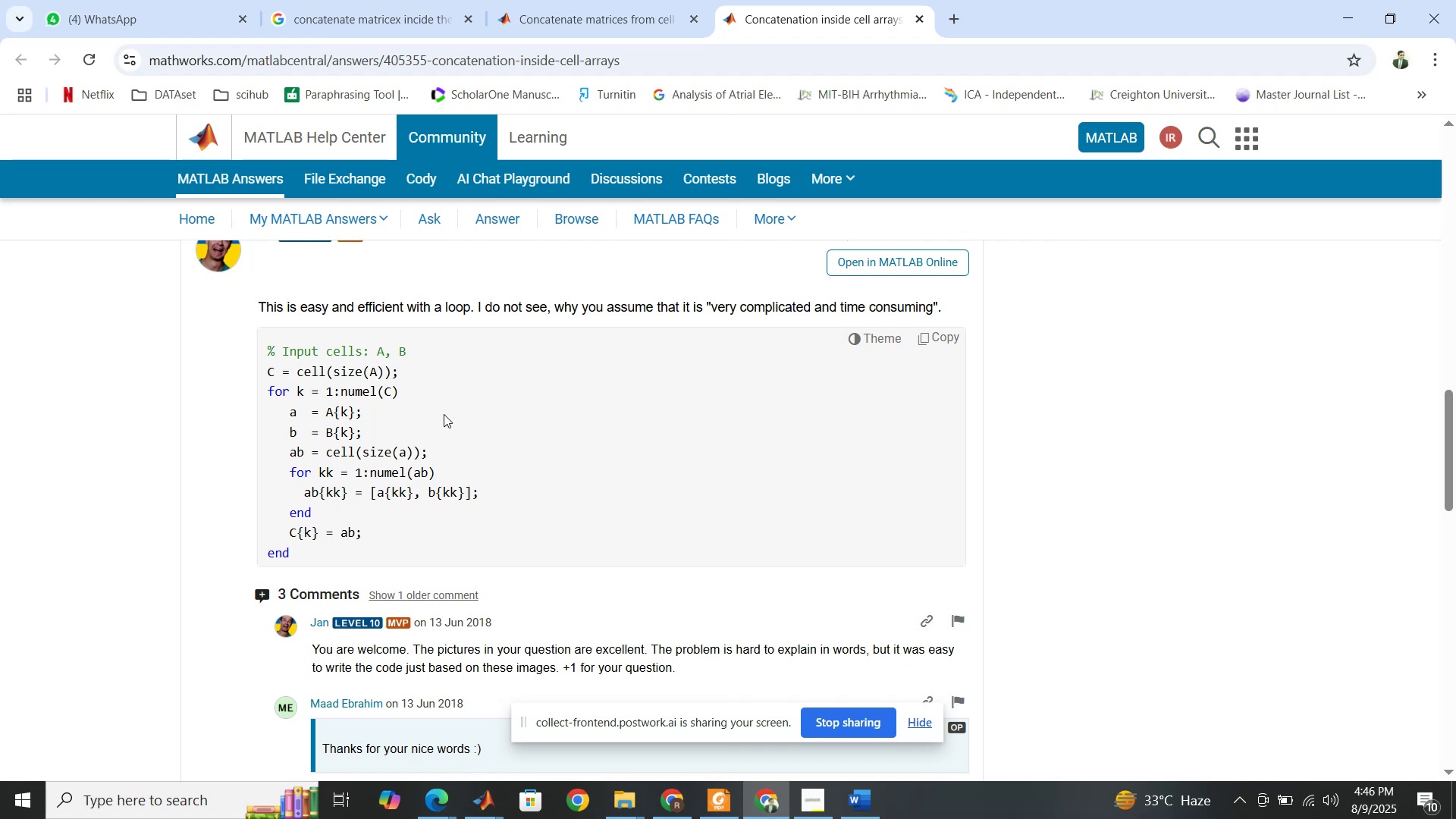 
scroll: coordinate [444, 414], scroll_direction: down, amount: 1.0
 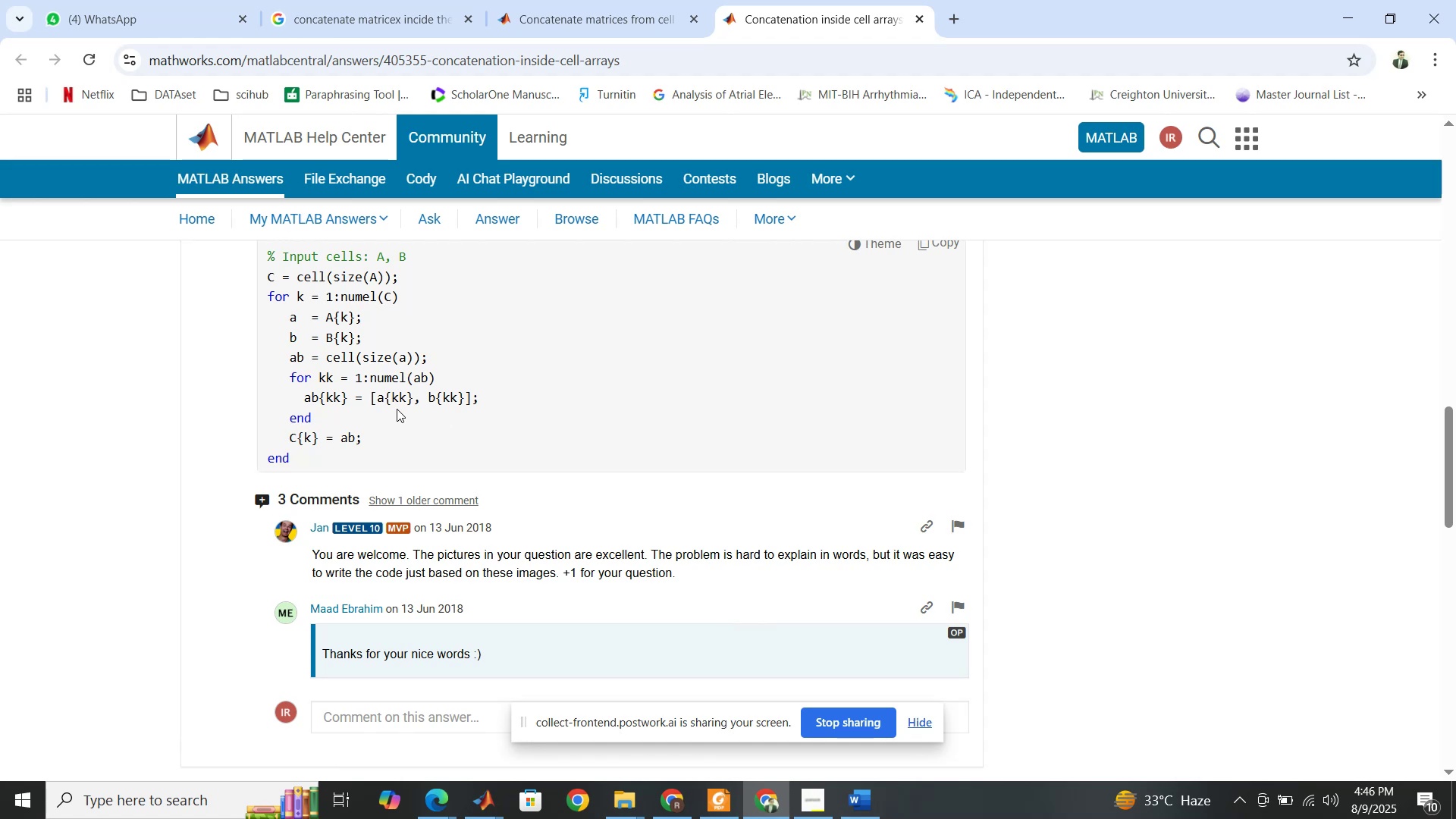 
wait(5.41)
 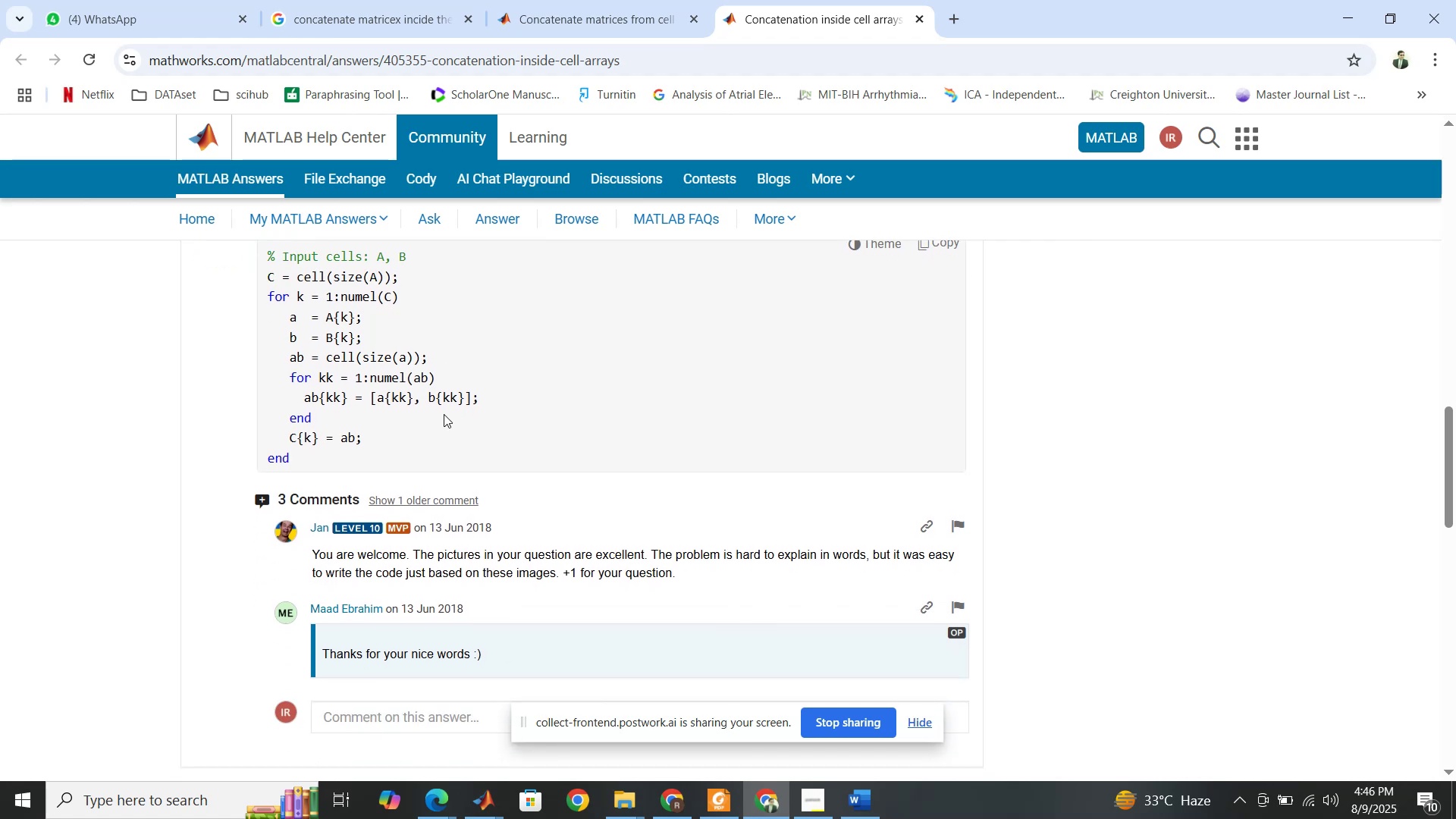 
left_click_drag(start_coordinate=[268, 255], to_coordinate=[307, 460])
 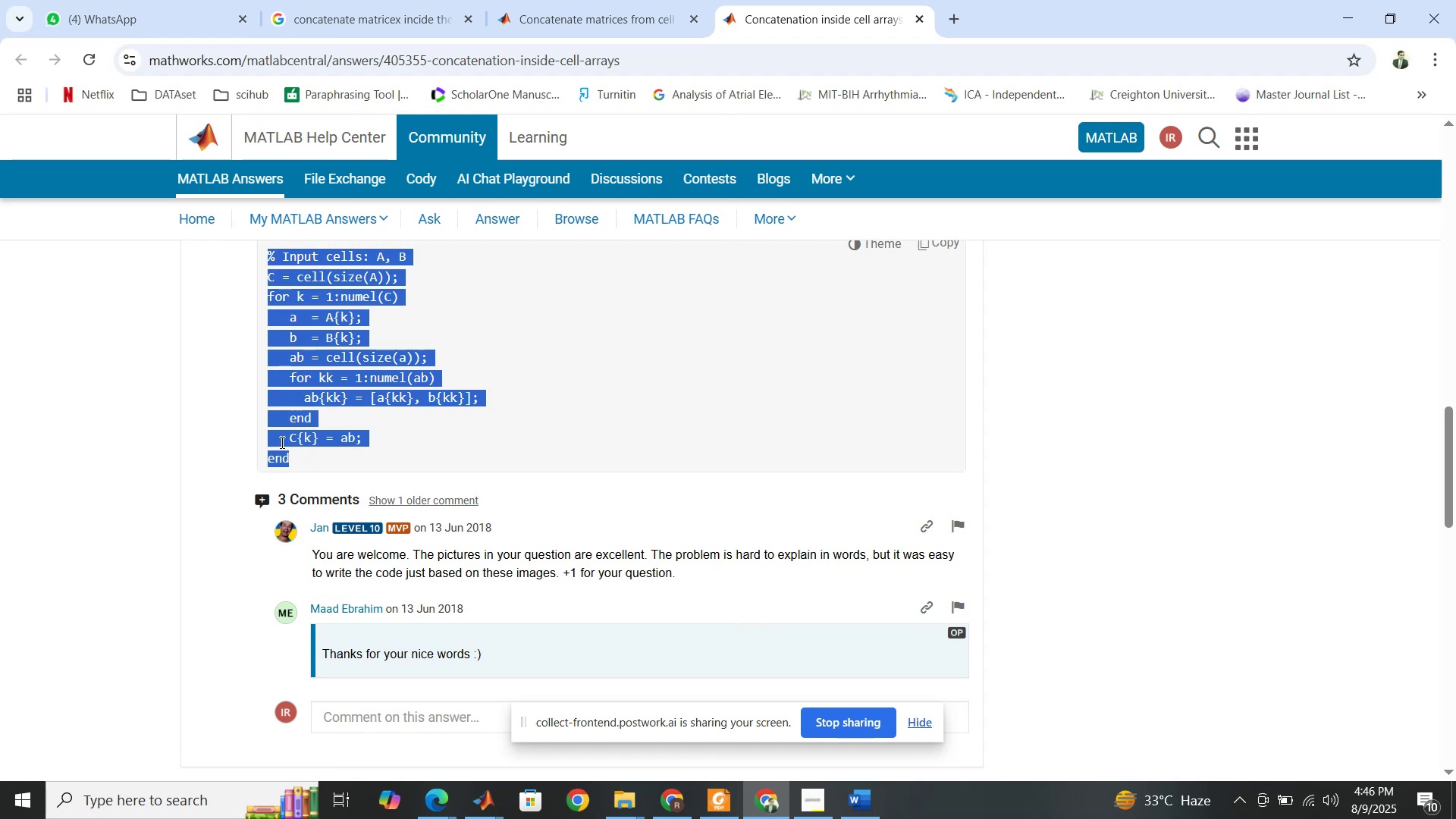 
right_click([281, 442])
 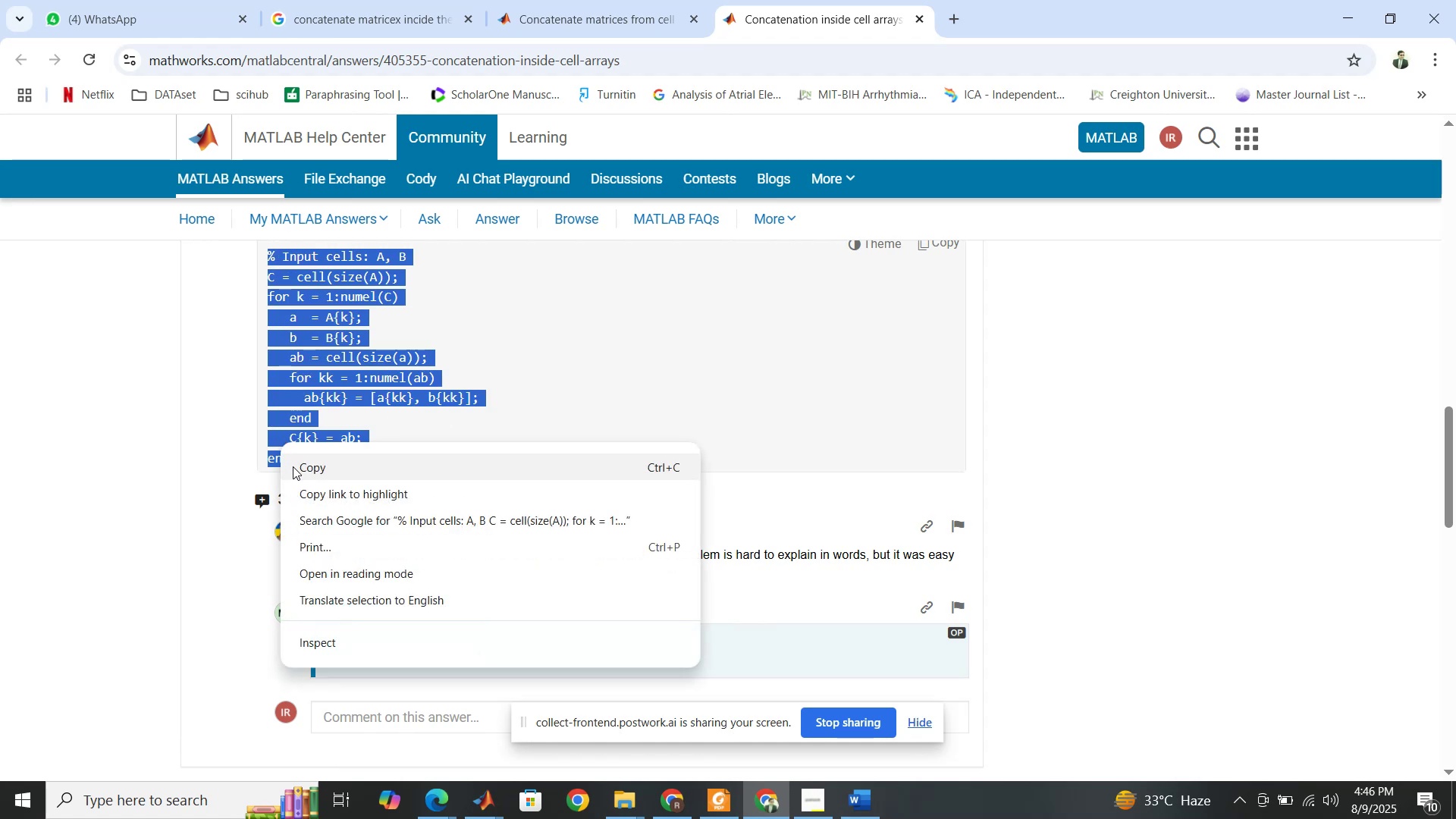 
left_click([293, 466])
 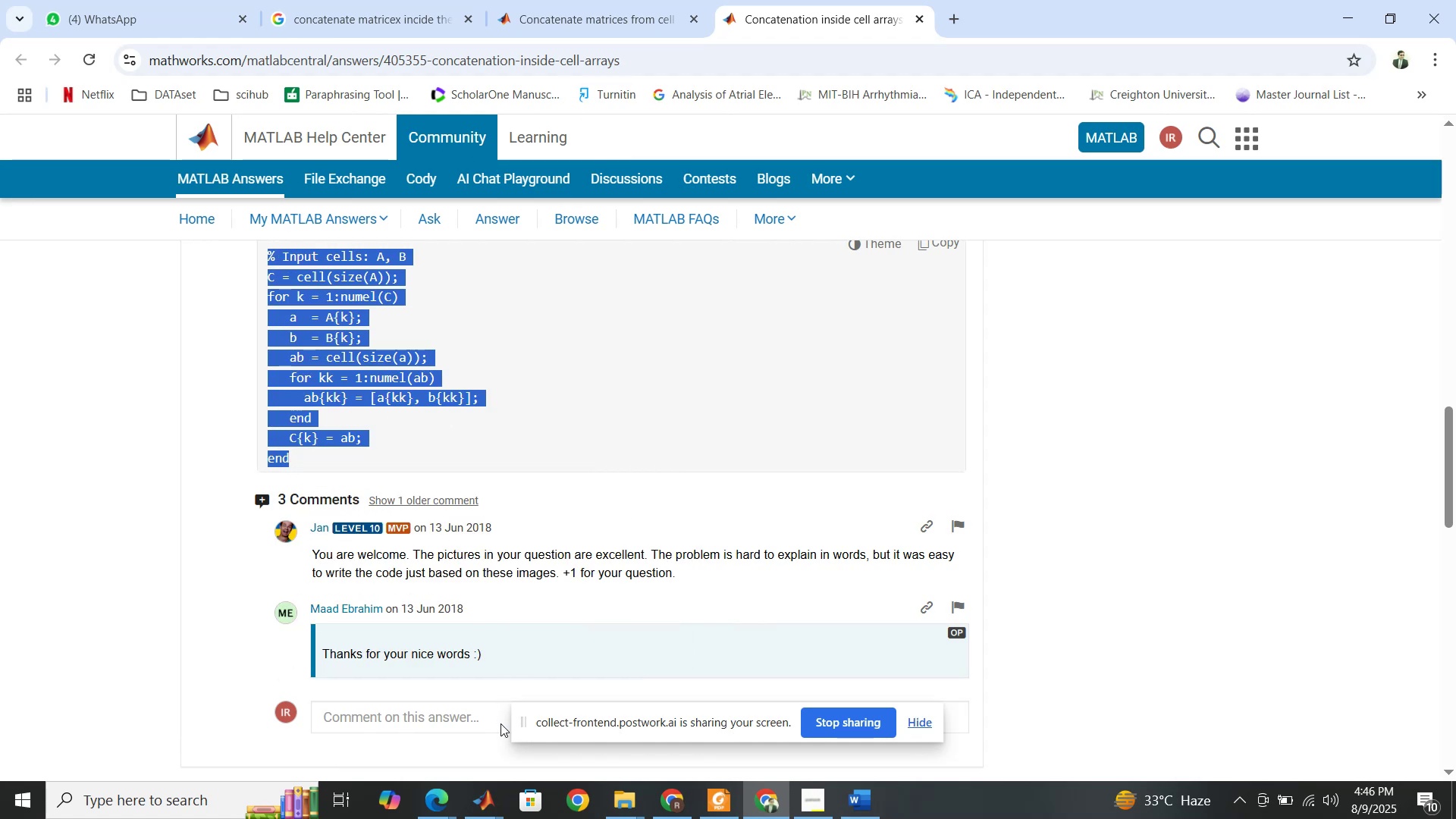 
left_click([479, 800])
 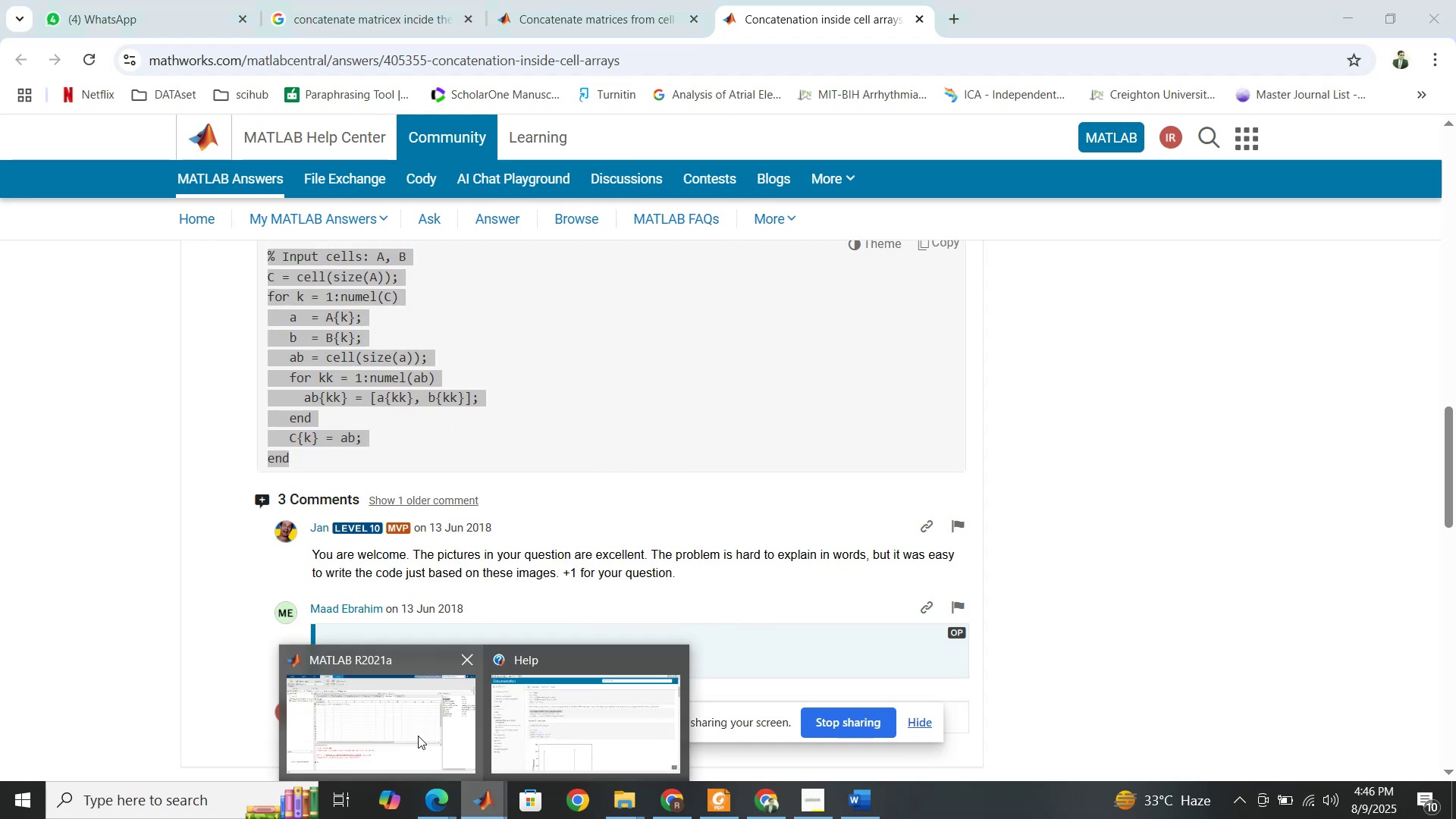 
left_click([418, 736])
 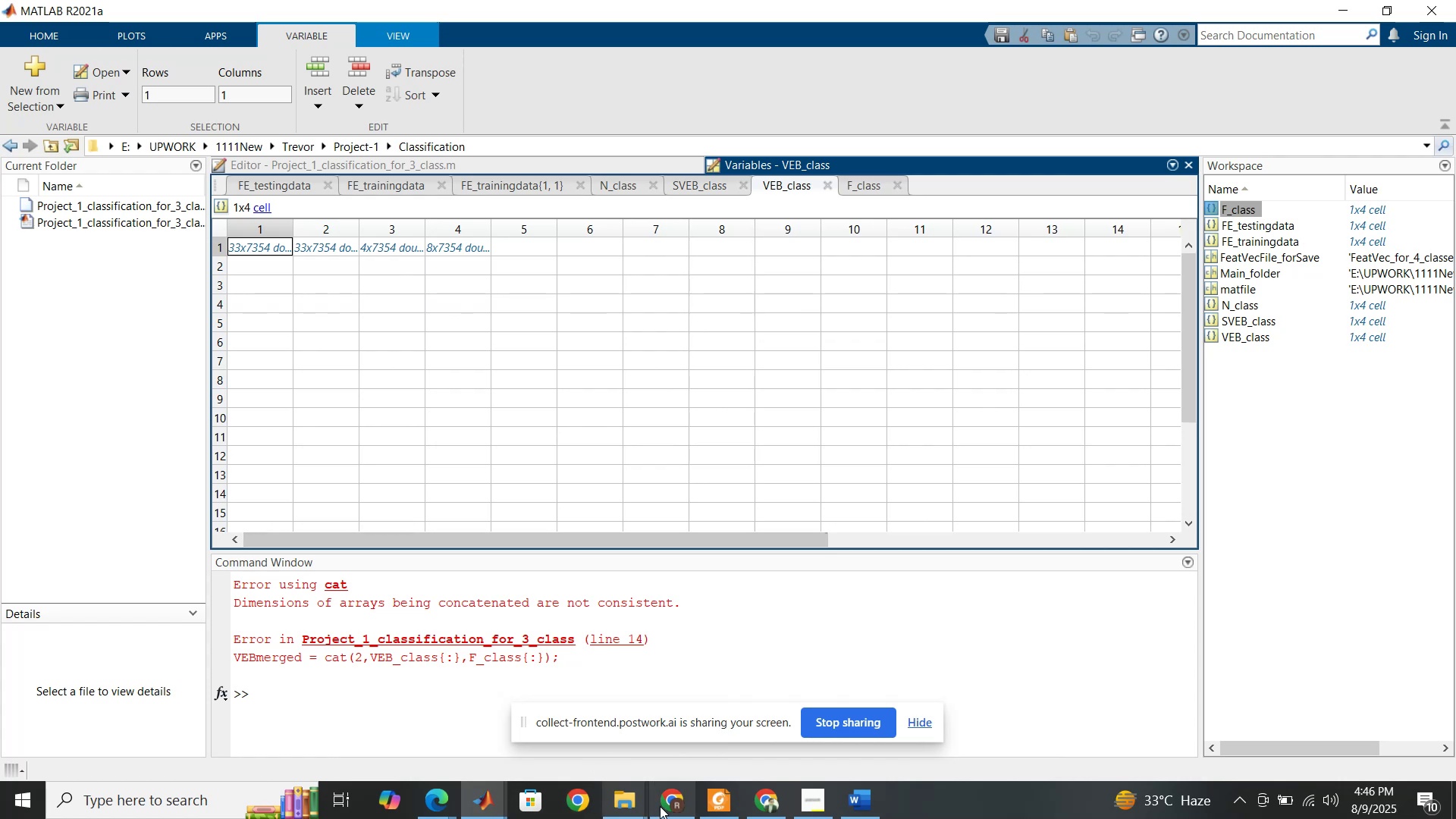 
left_click([769, 815])
 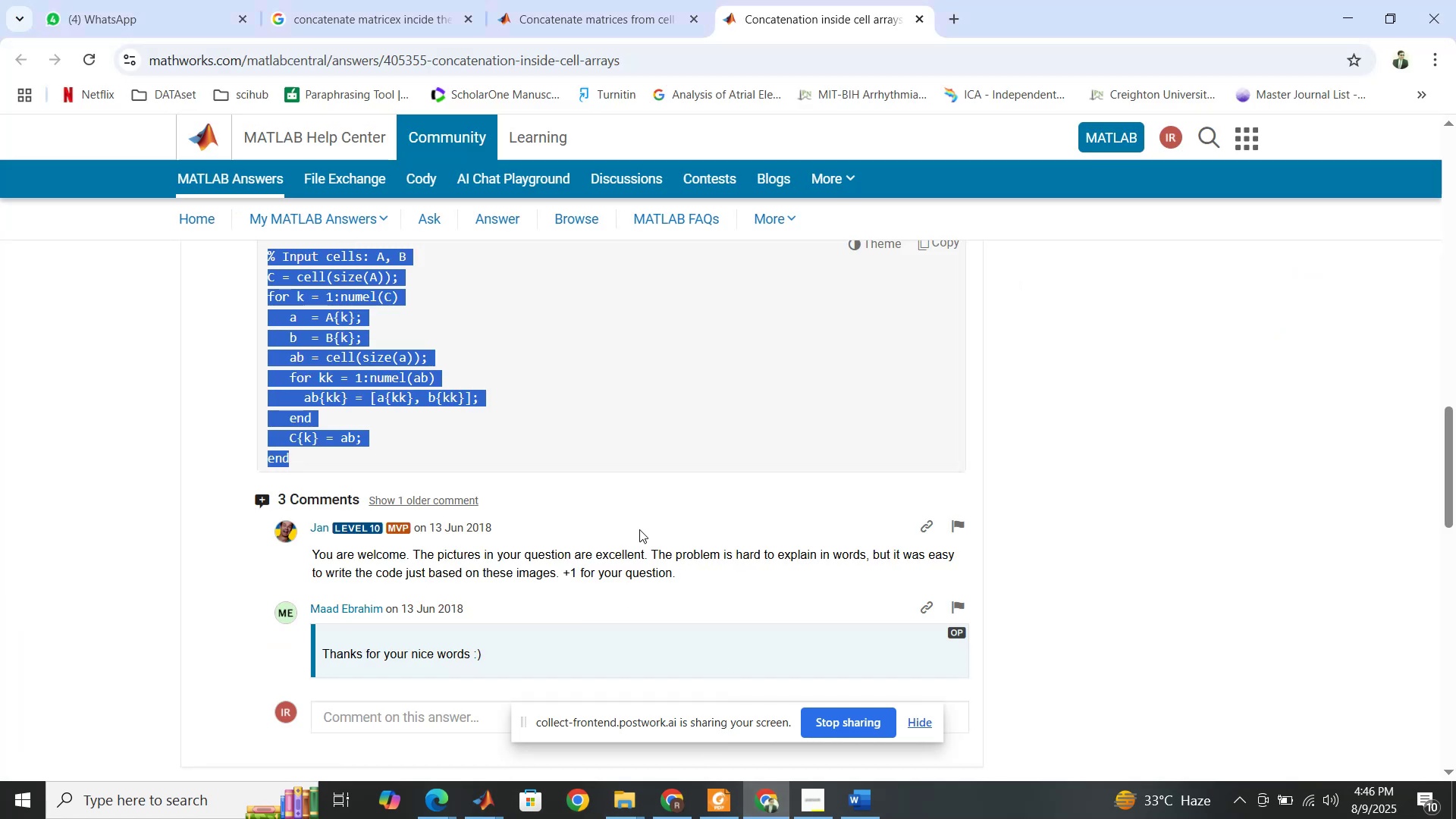 
scroll: coordinate [629, 513], scroll_direction: down, amount: 5.0
 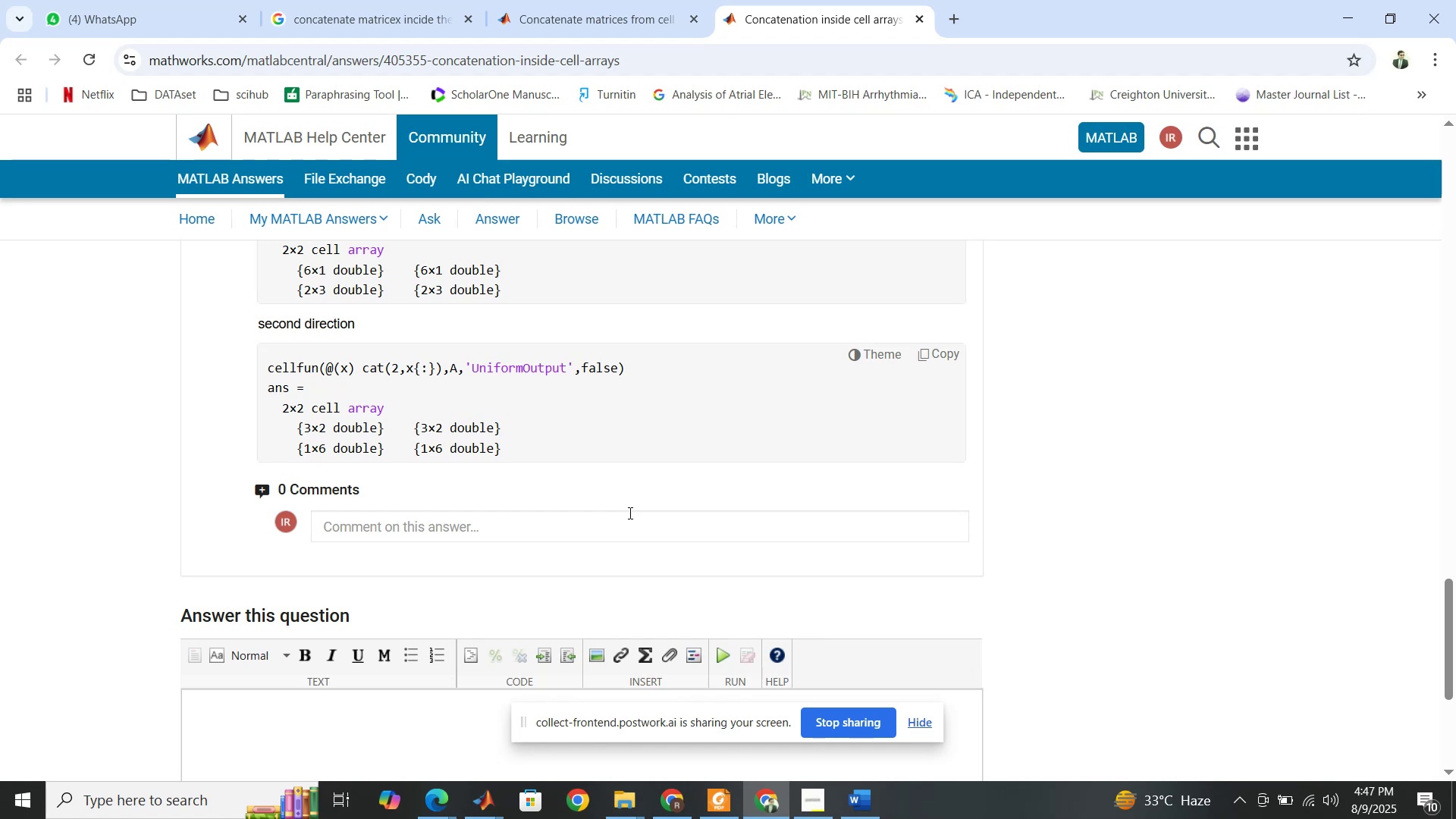 
wait(11.08)
 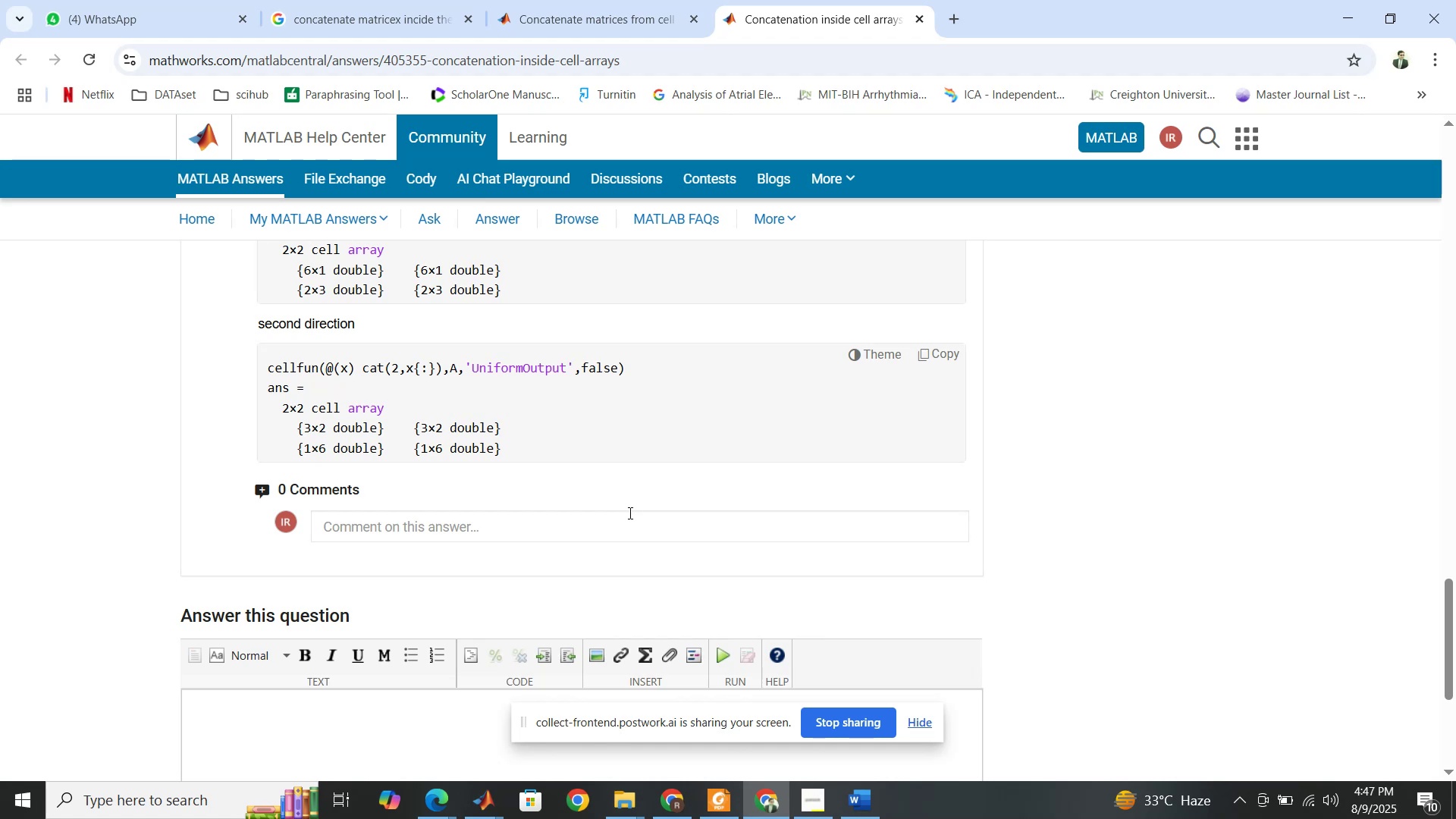 
left_click_drag(start_coordinate=[626, 369], to_coordinate=[261, 369])
 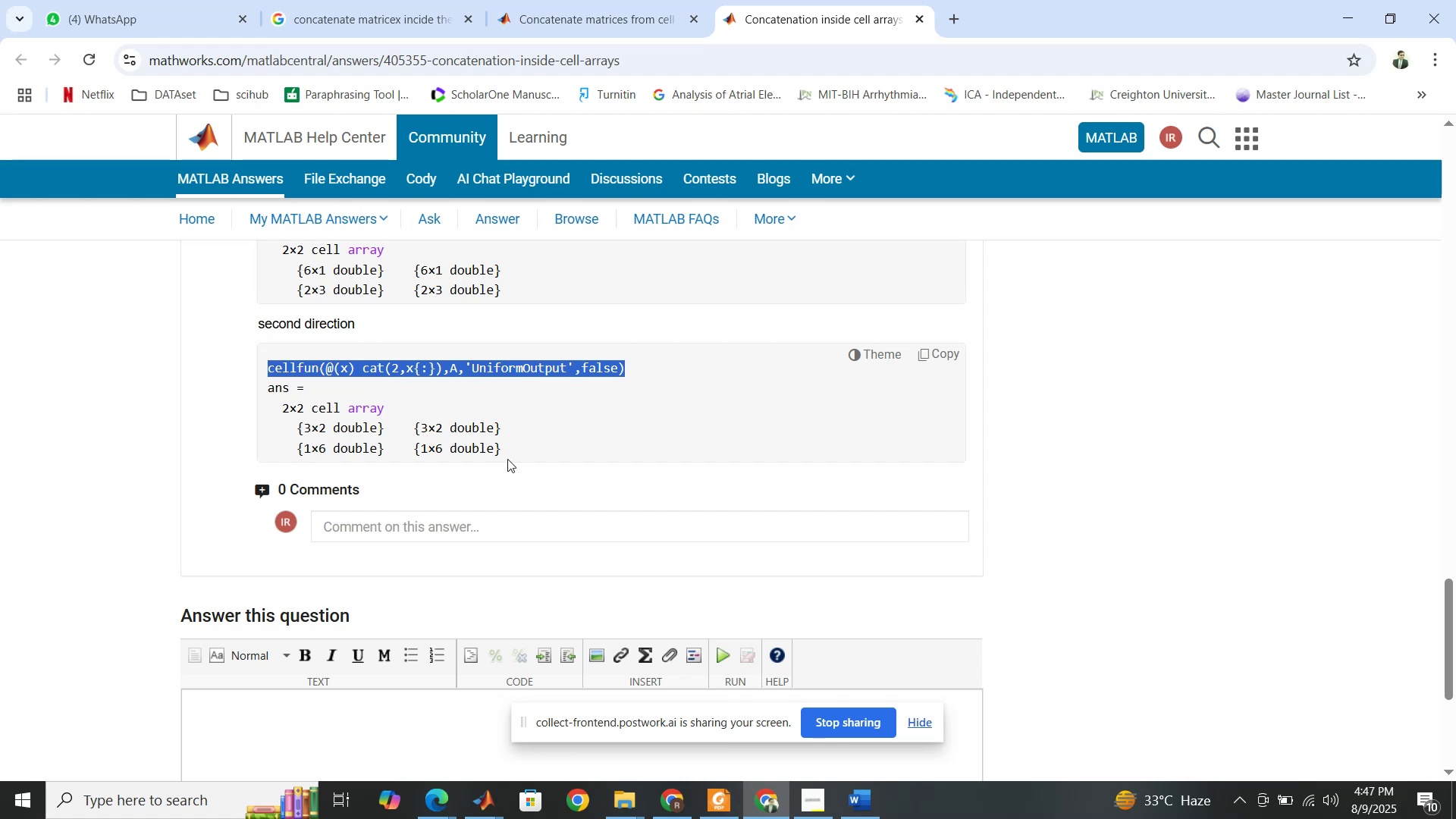 
scroll: coordinate [564, 458], scroll_direction: up, amount: 3.0
 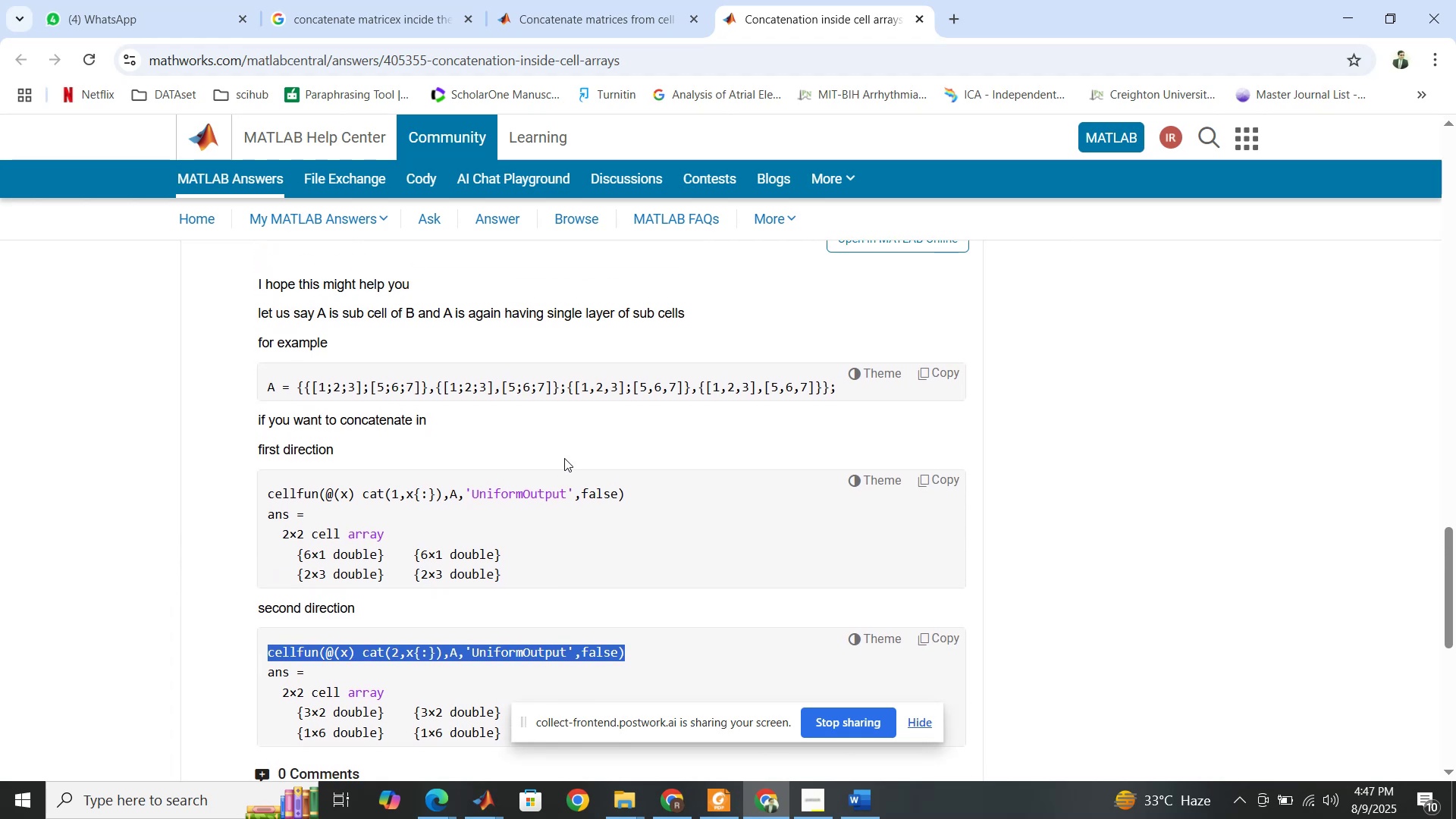 
scroll: coordinate [564, 458], scroll_direction: down, amount: 1.0
 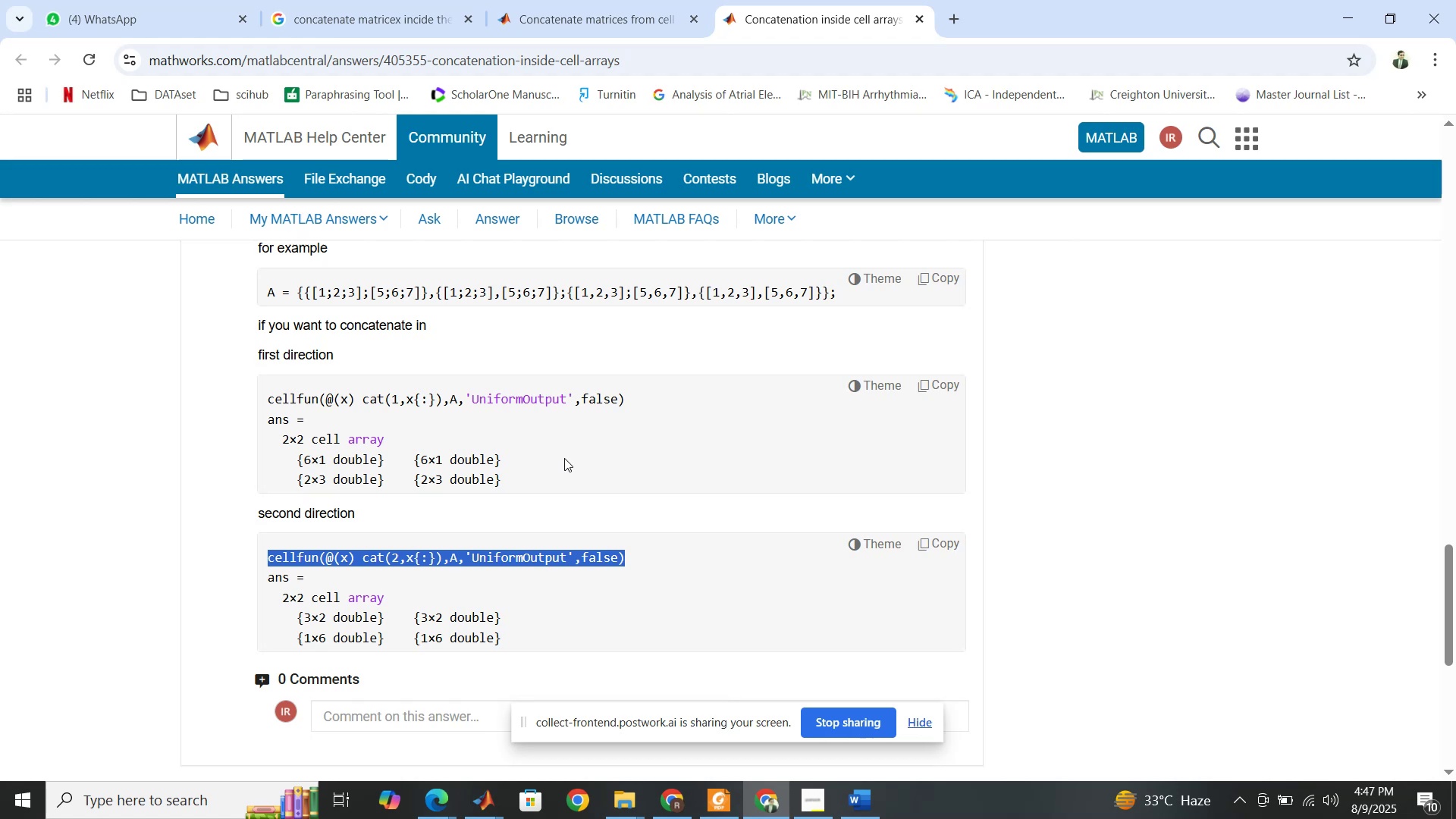 
wait(19.63)
 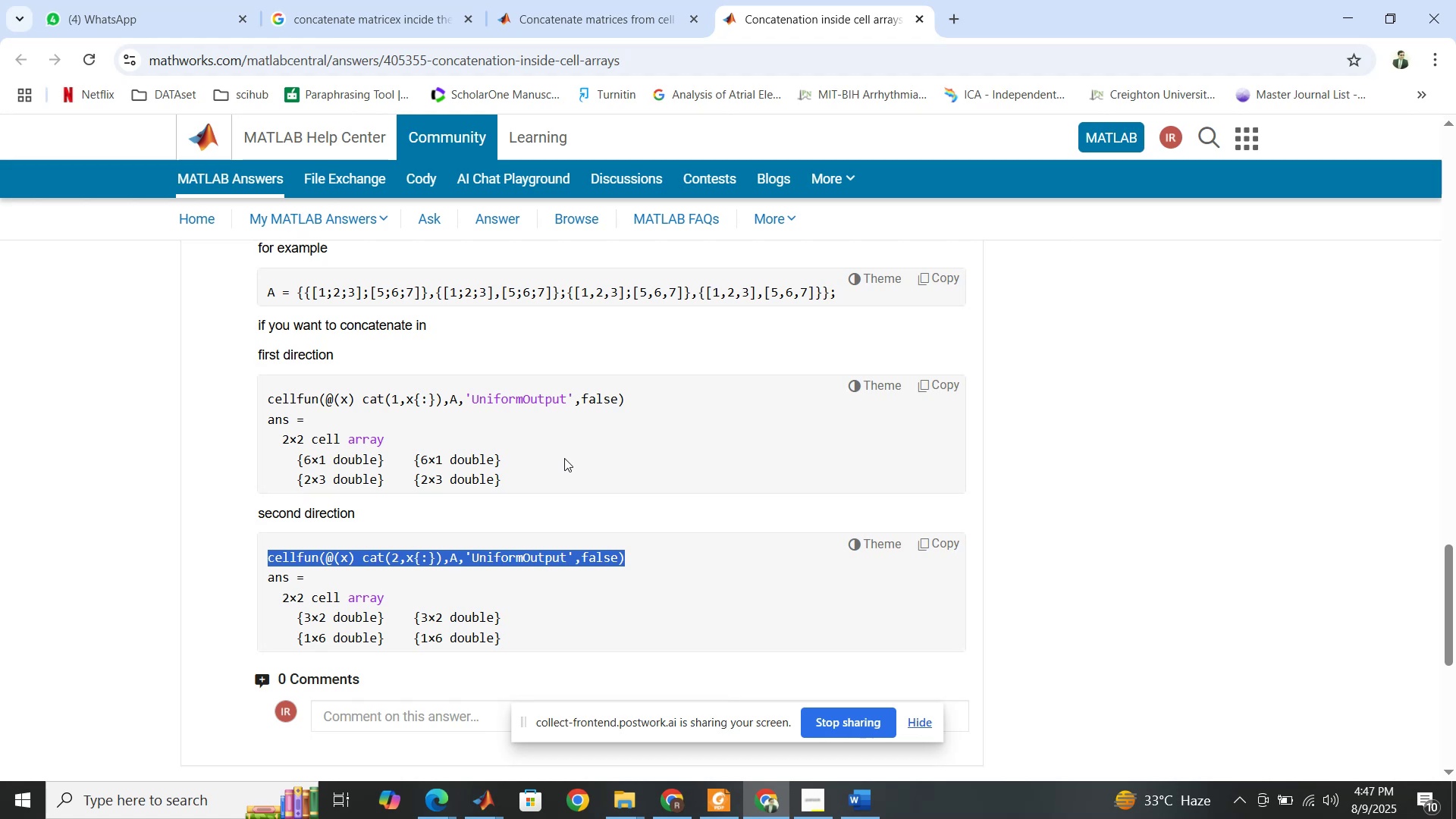 
left_click([447, 0])
 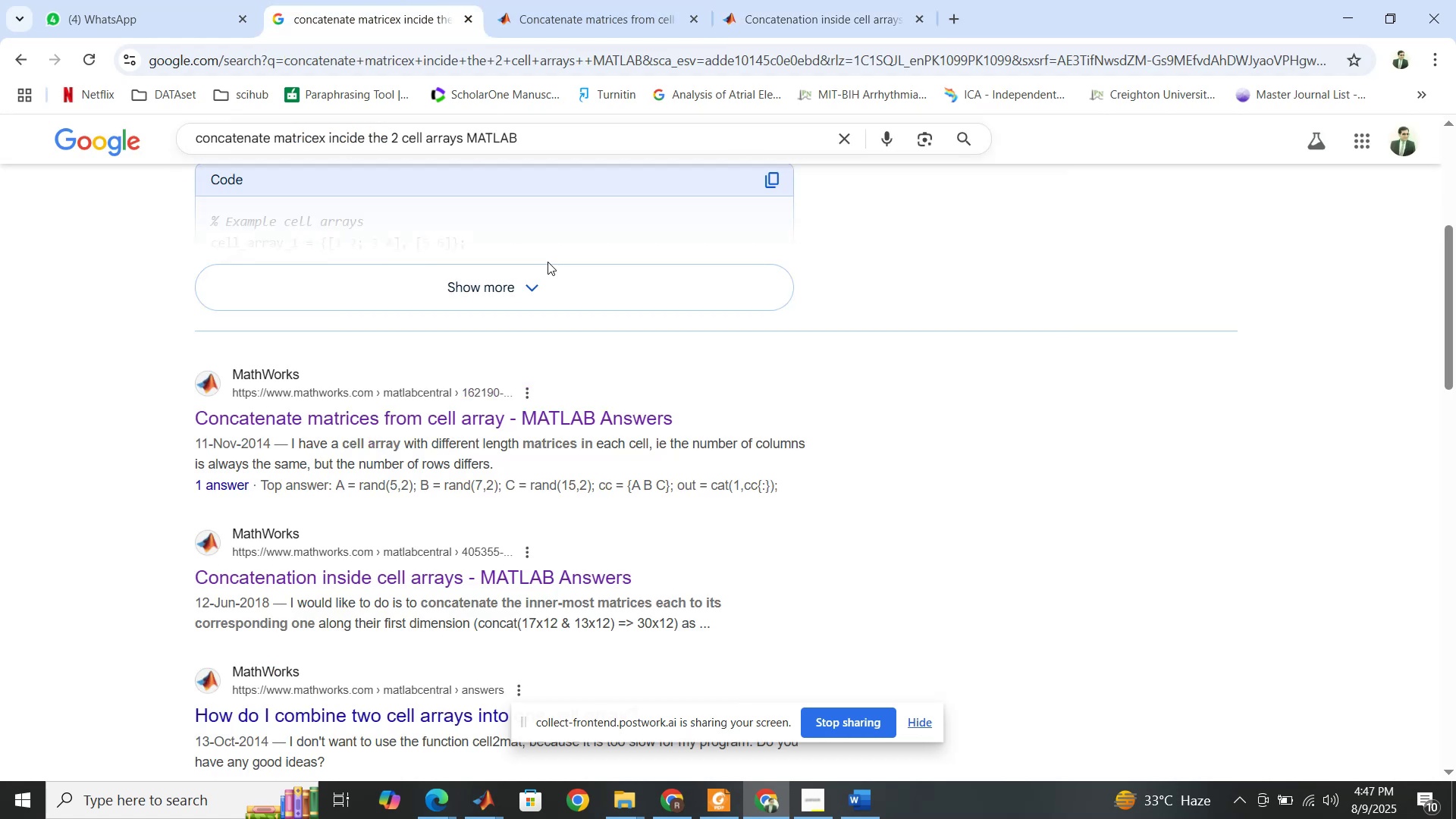 
scroll: coordinate [406, 201], scroll_direction: up, amount: 7.0
 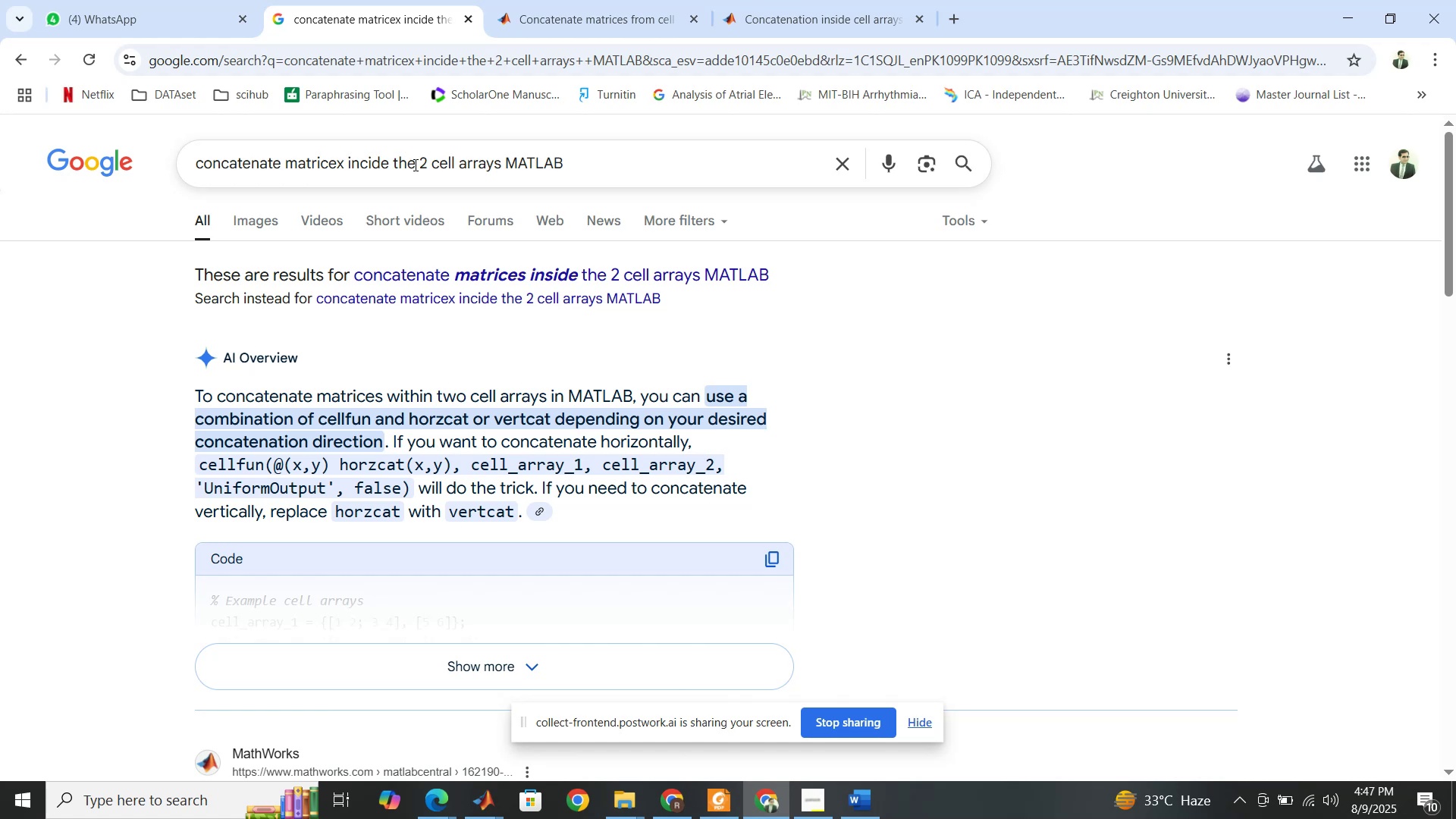 
wait(5.49)
 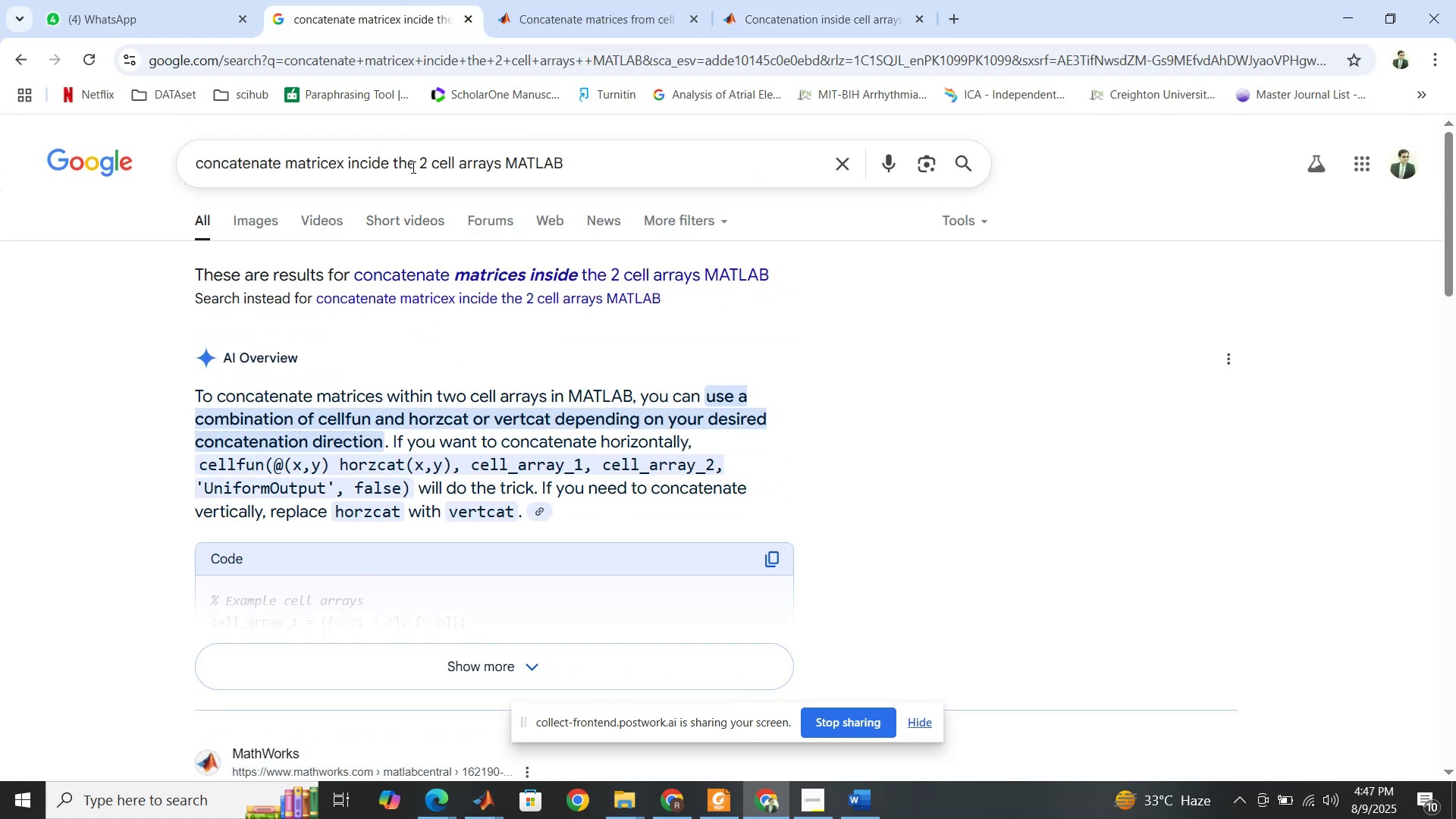 
left_click_drag(start_coordinate=[416, 165], to_coordinate=[283, 158])
 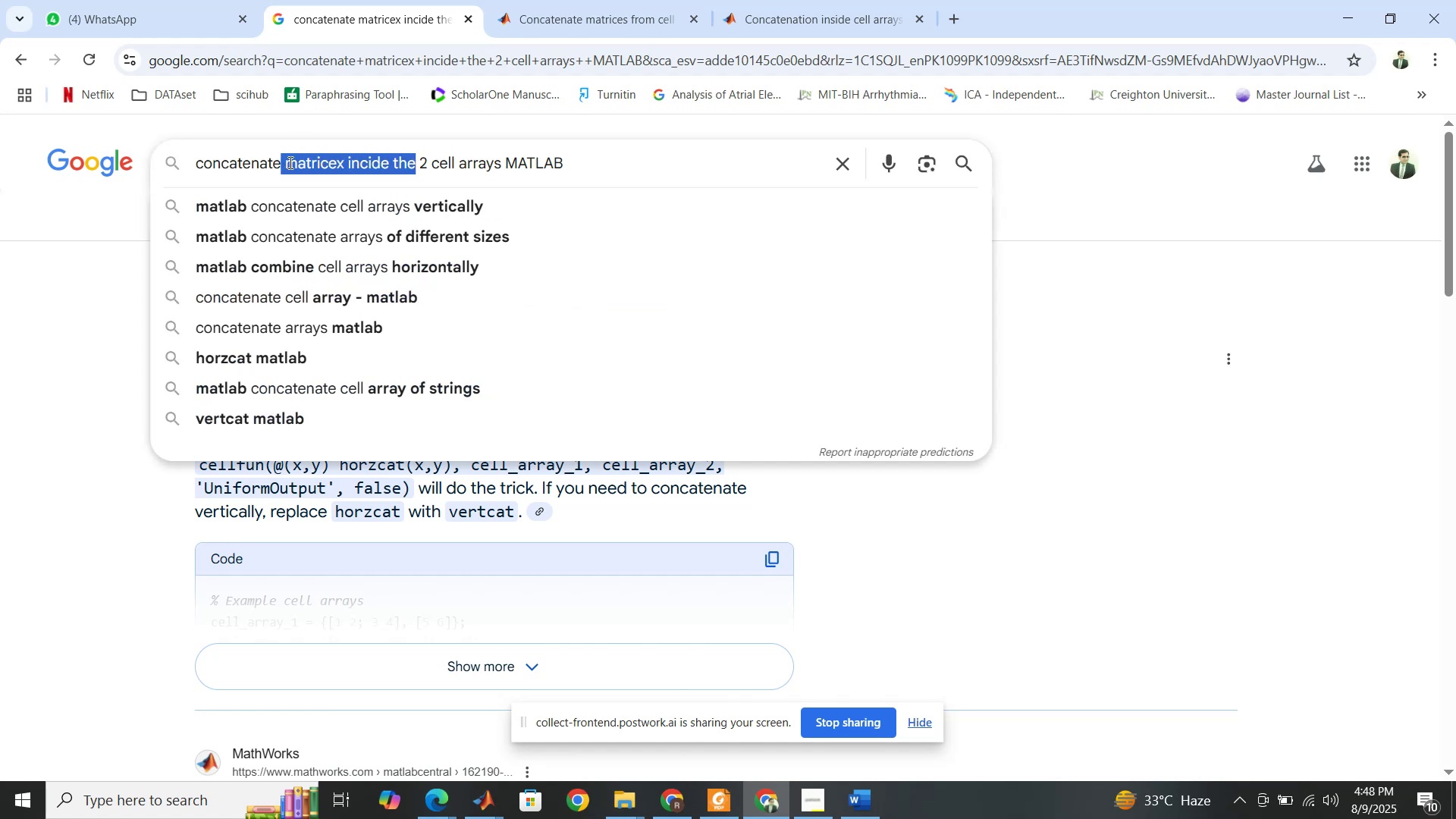 
key(Backspace)
 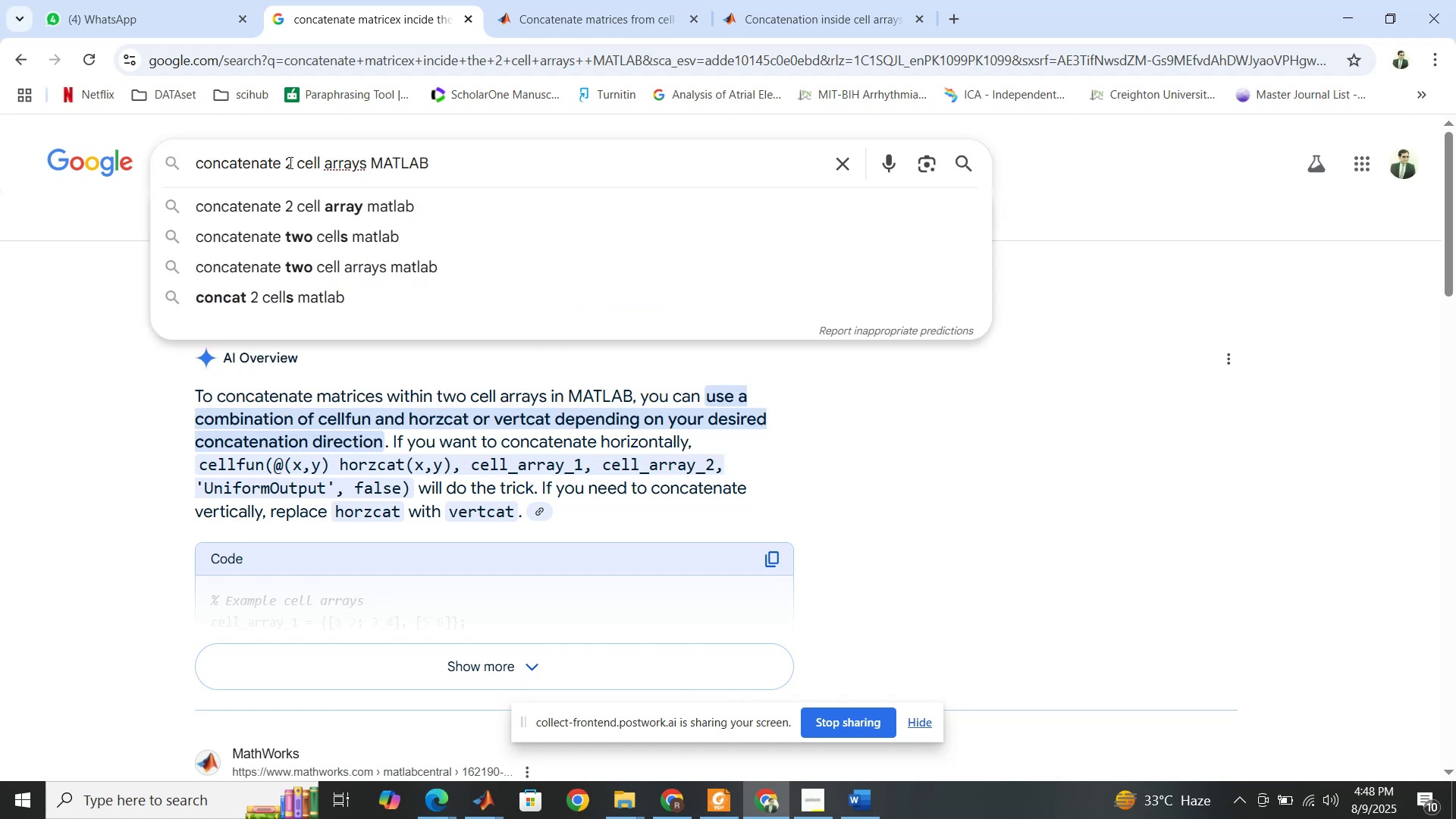 
key(Enter)
 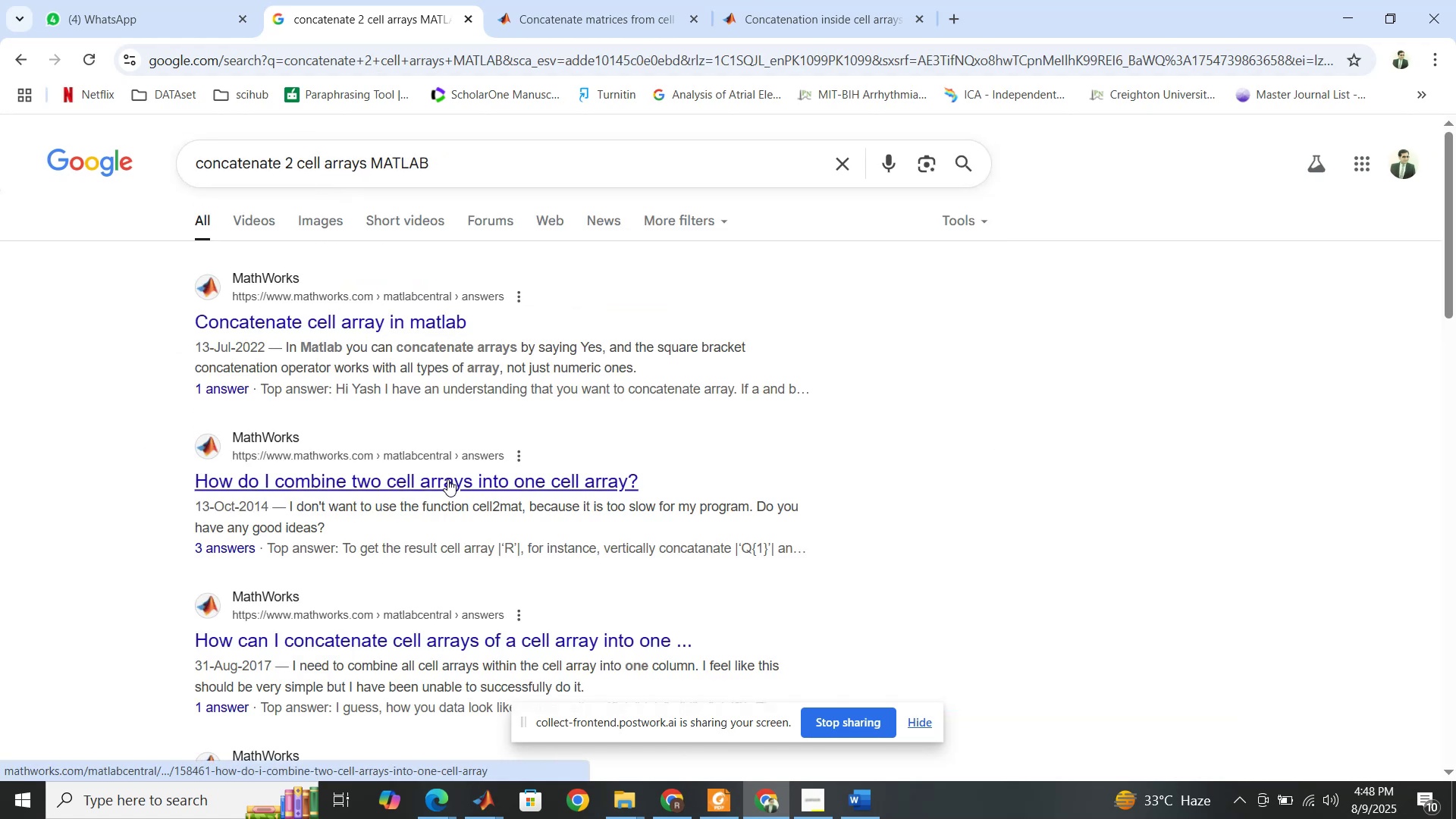 
scroll: coordinate [444, 488], scroll_direction: down, amount: 1.0
 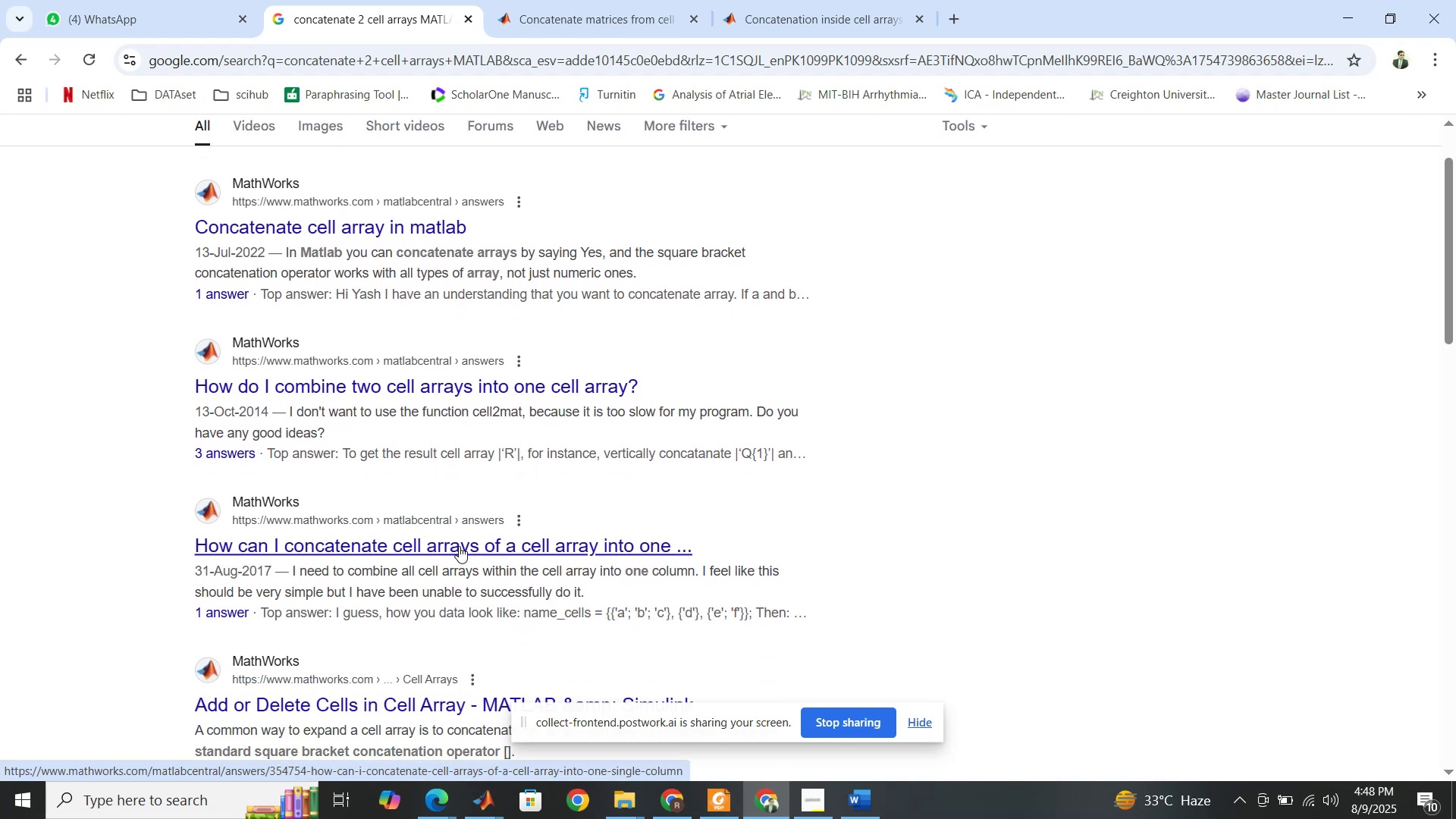 
right_click([459, 546])
 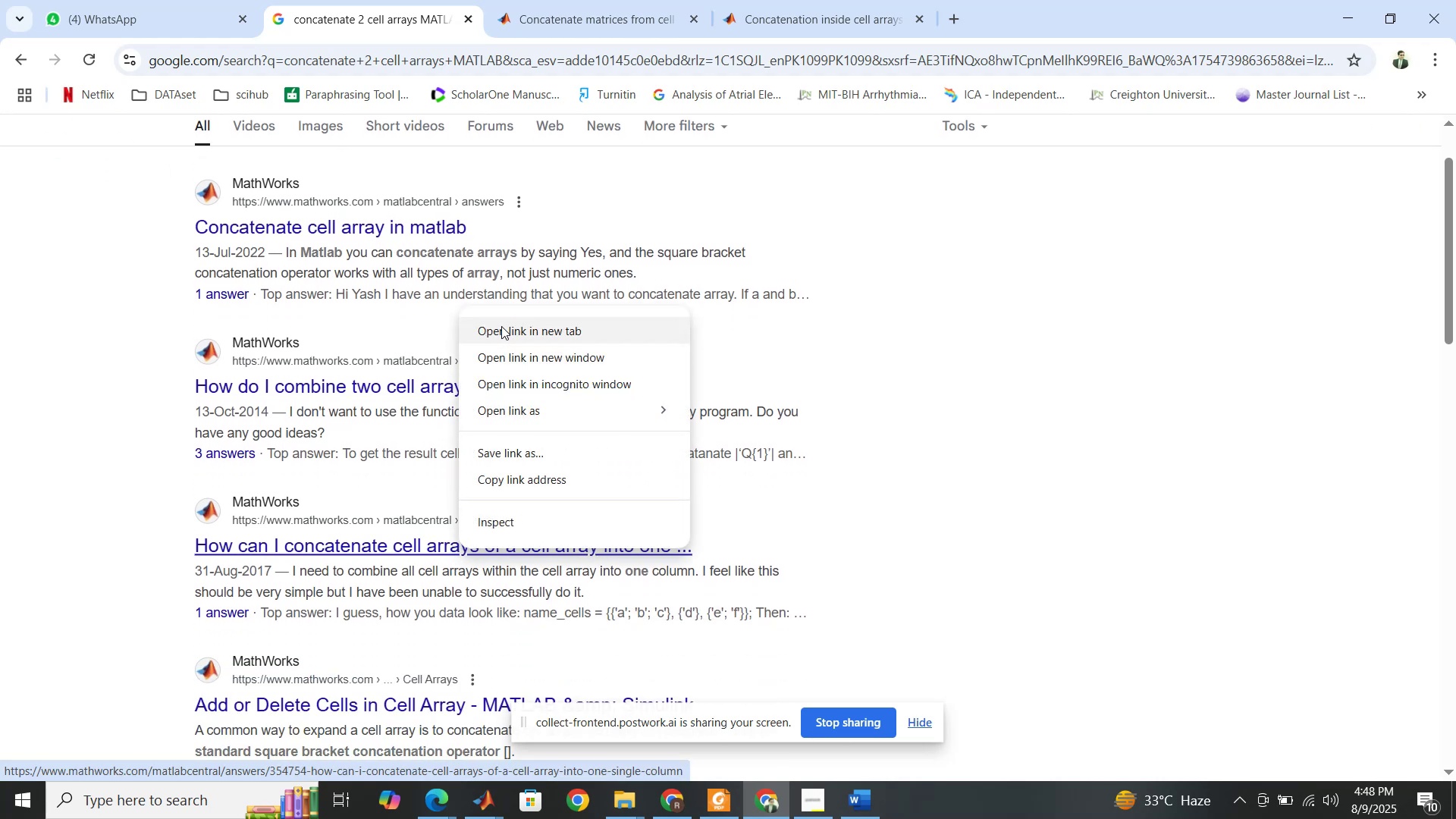 
left_click([501, 326])
 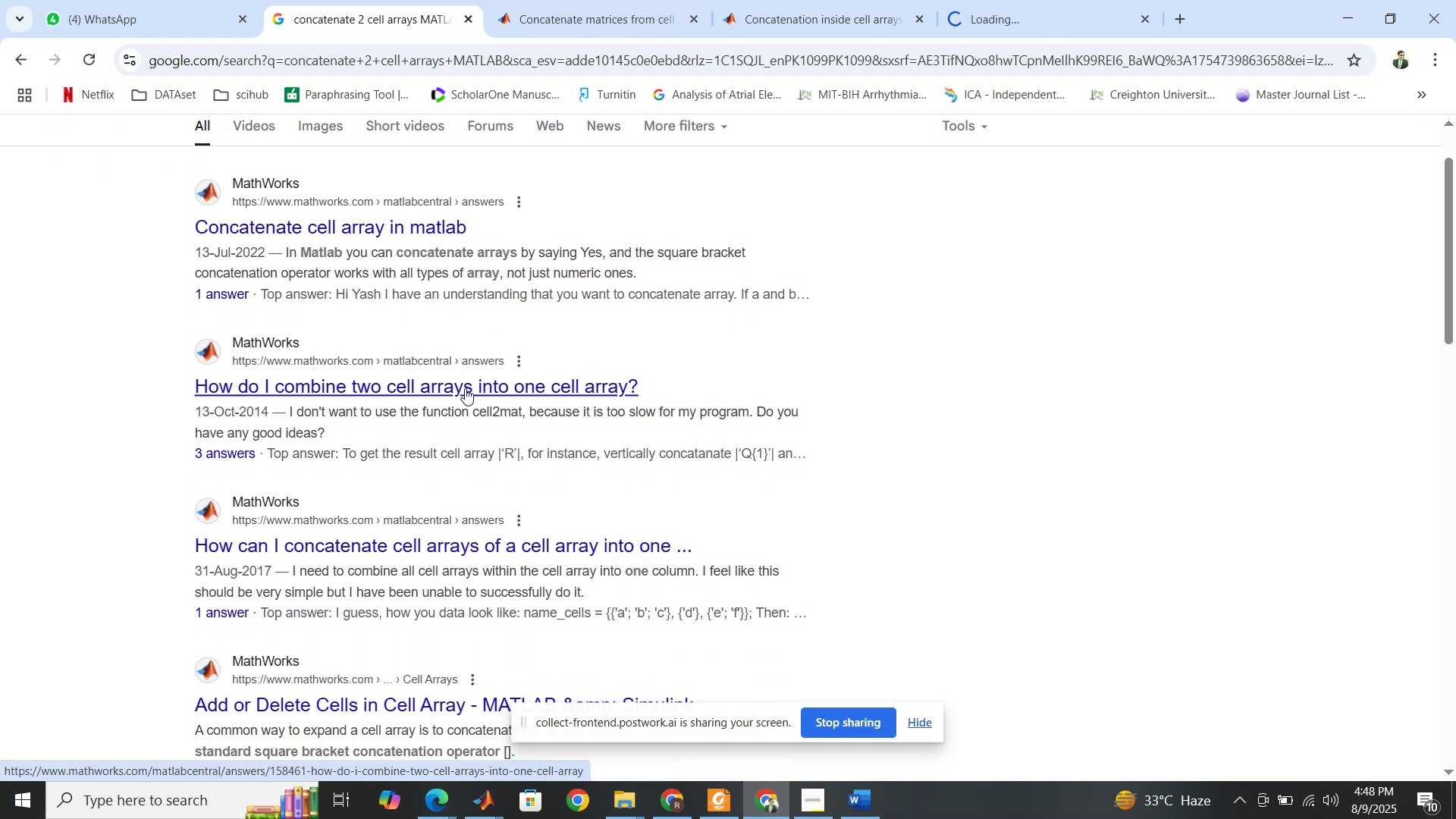 
right_click([465, 388])
 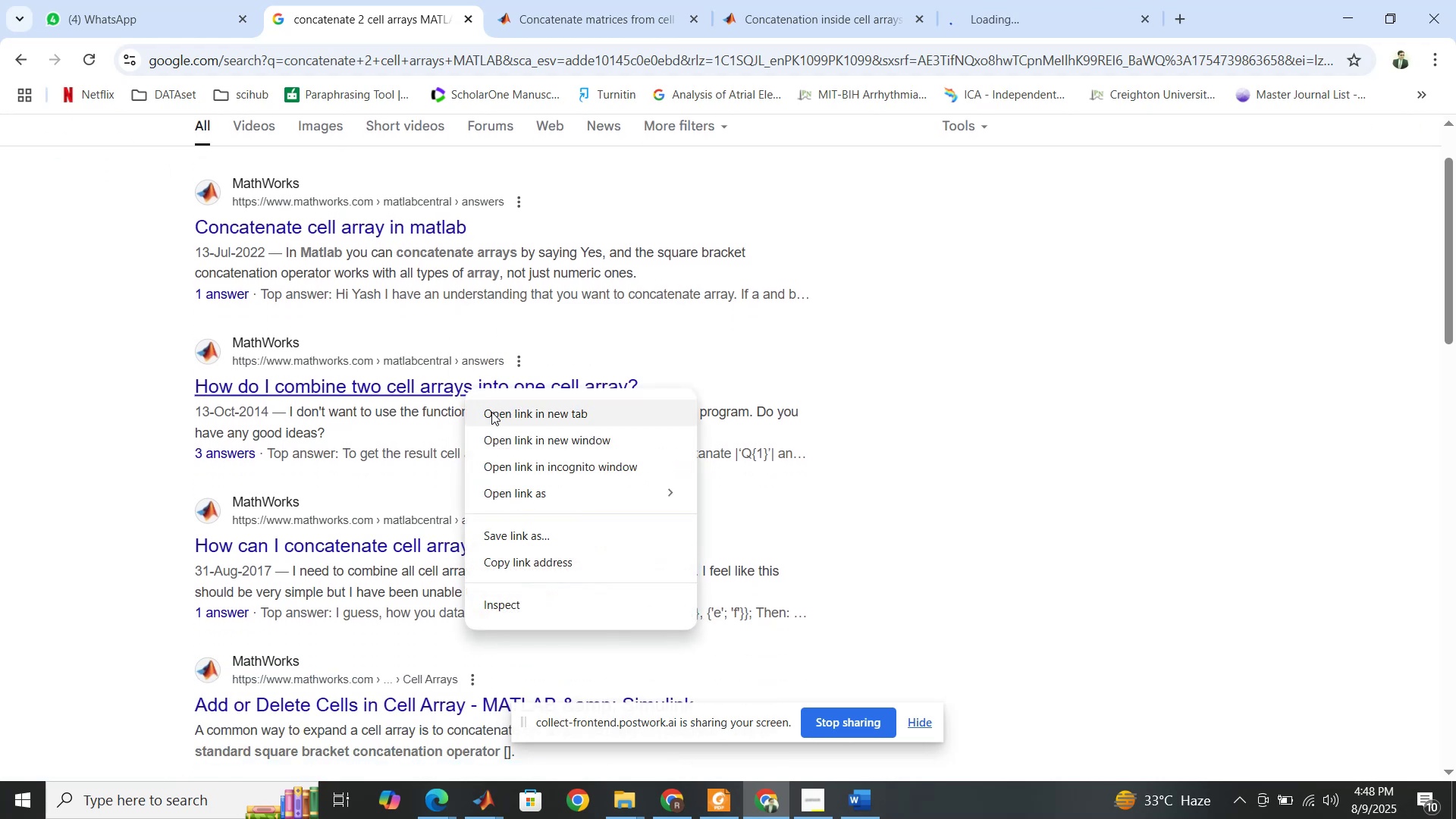 
left_click([491, 412])
 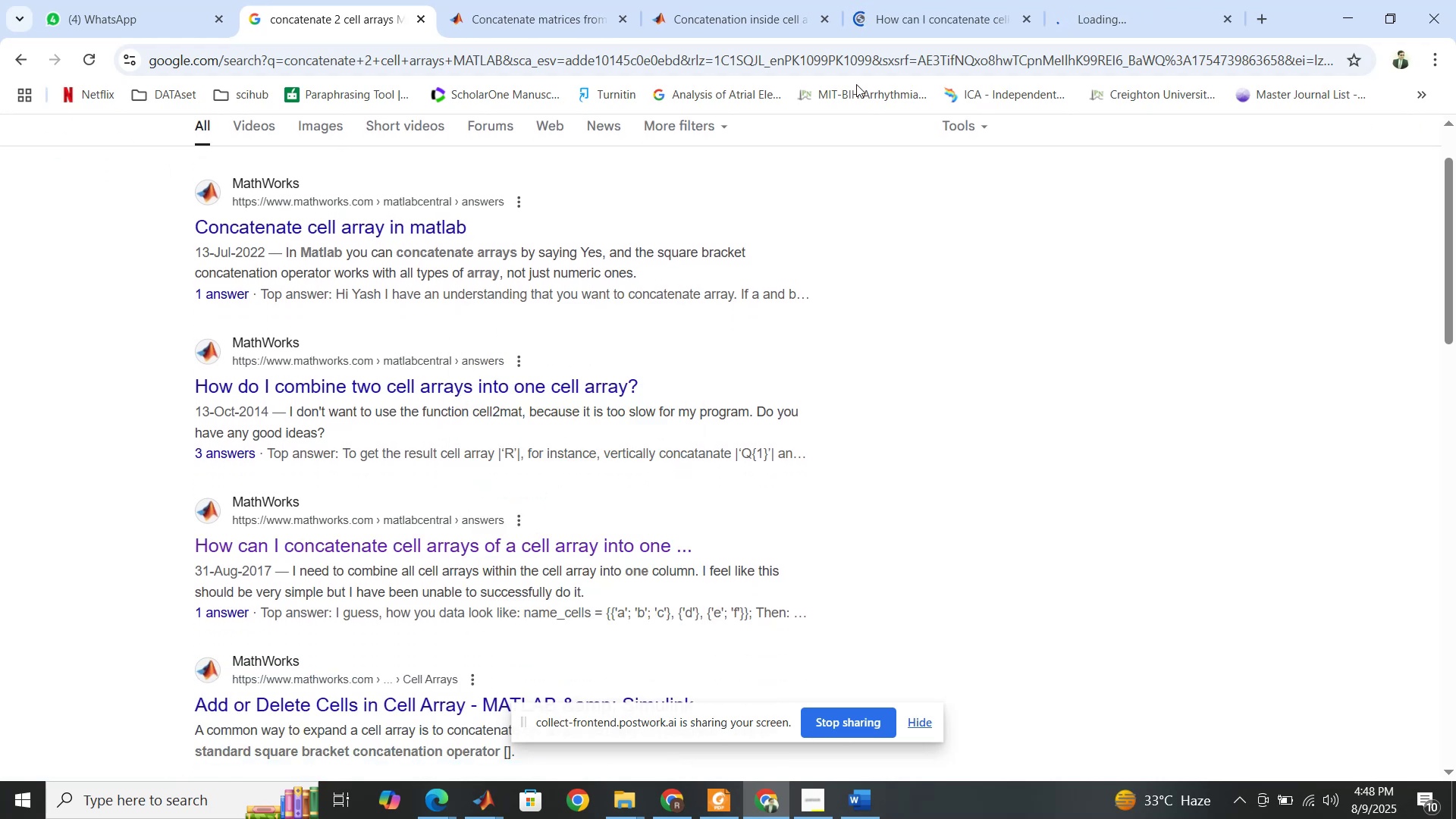 
left_click([925, 0])
 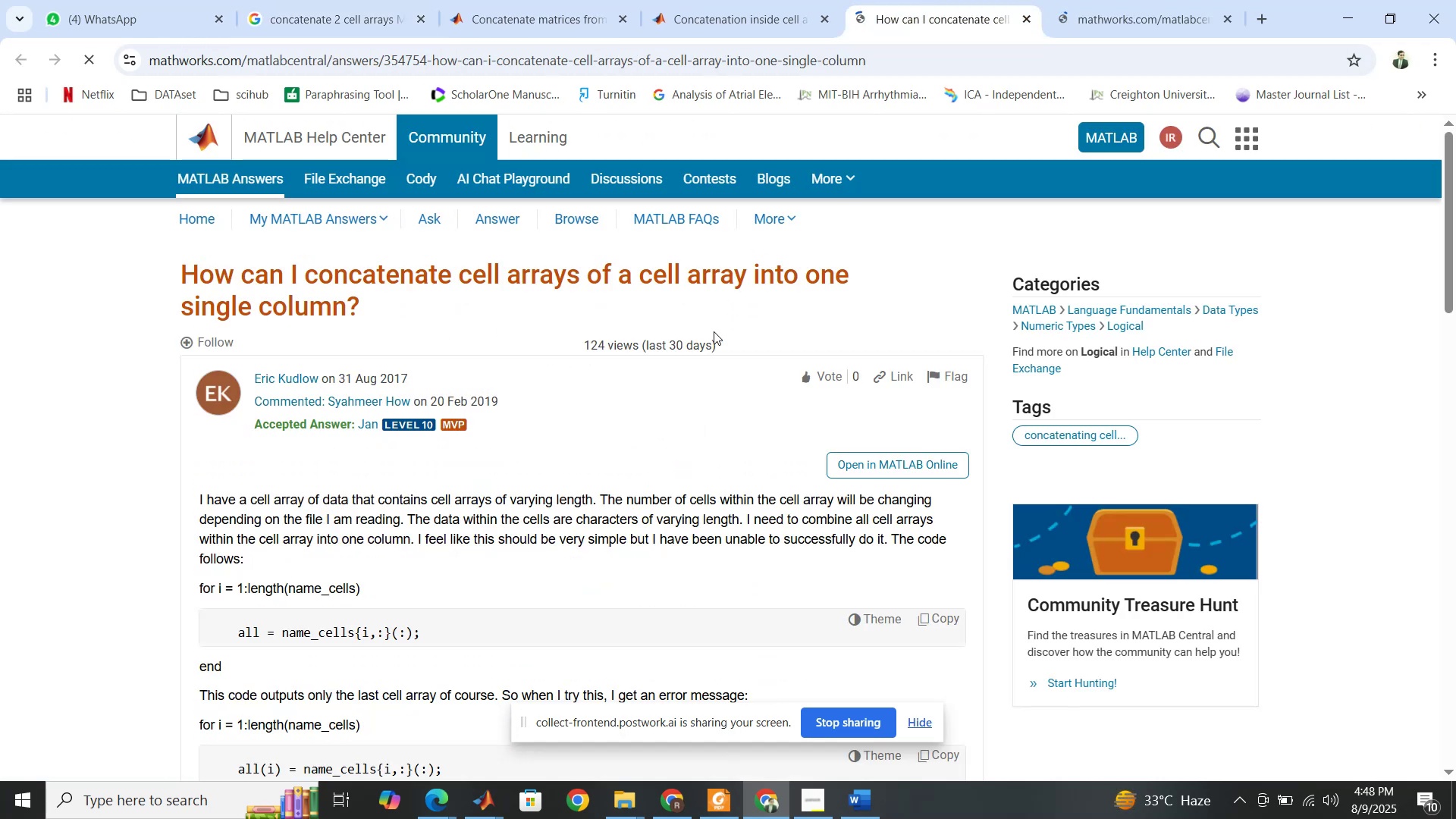 
scroll: coordinate [682, 372], scroll_direction: down, amount: 6.0
 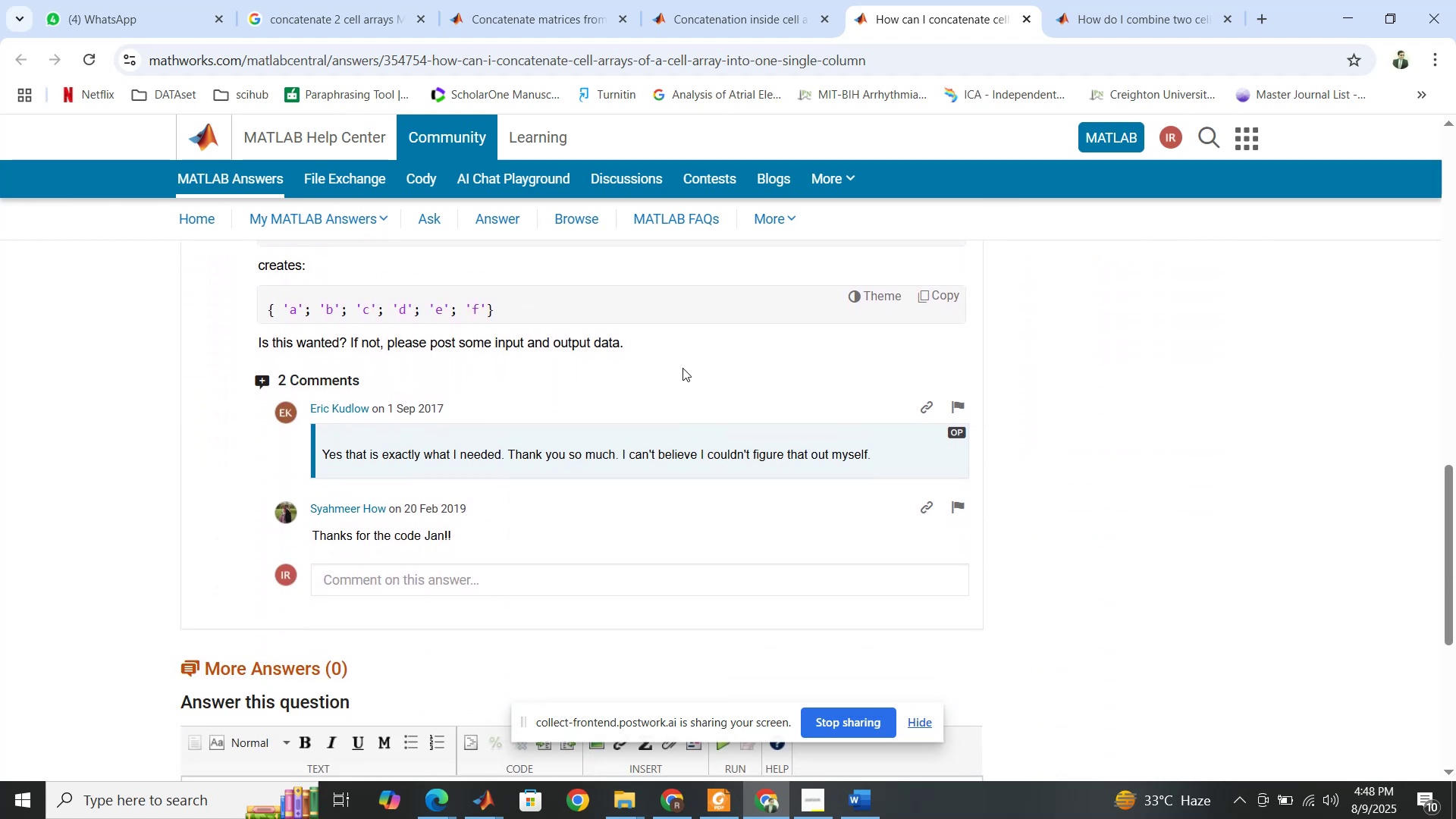 
scroll: coordinate [682, 368], scroll_direction: up, amount: 3.0
 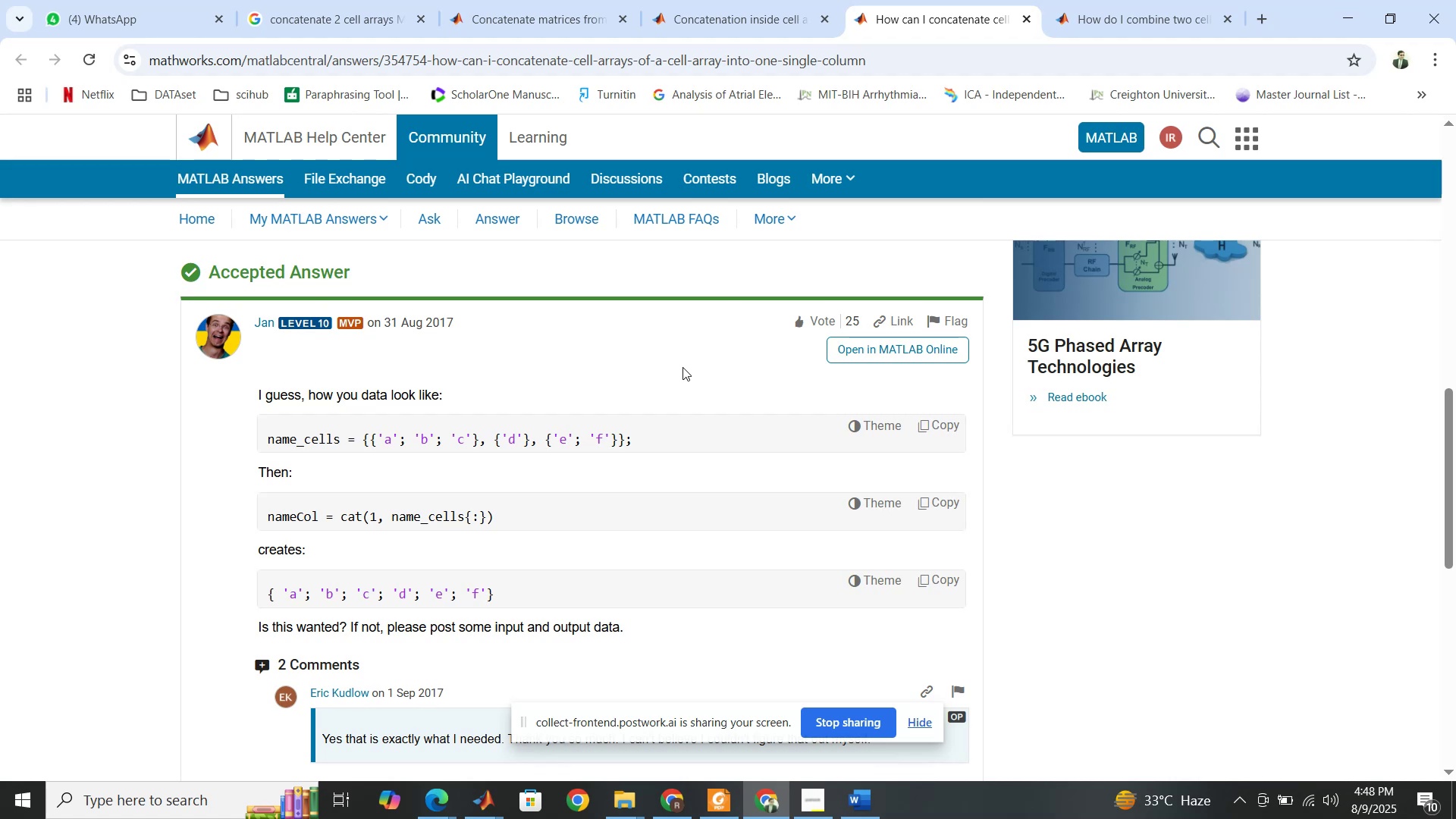 
wait(9.38)
 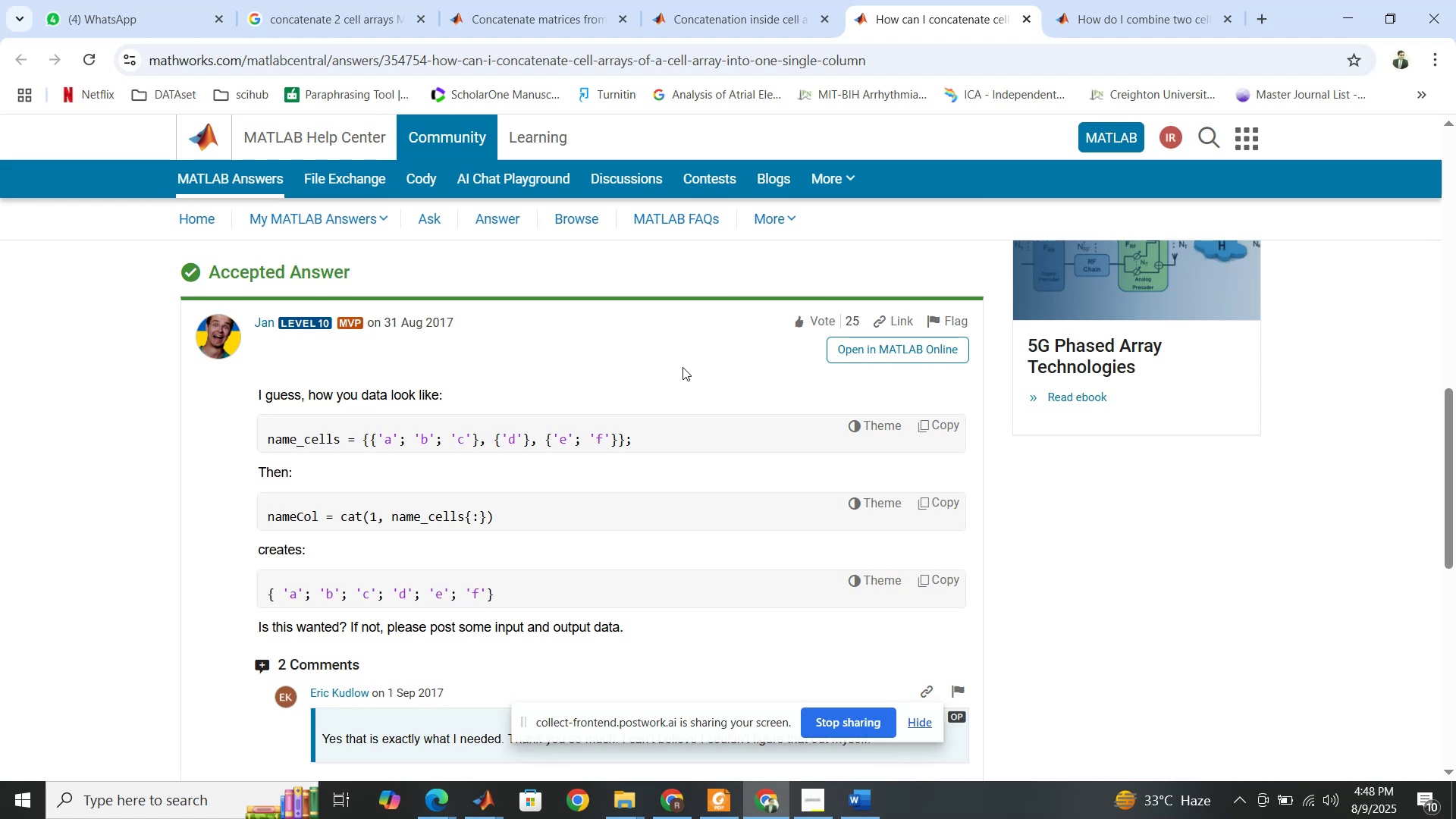 
left_click([1108, 4])
 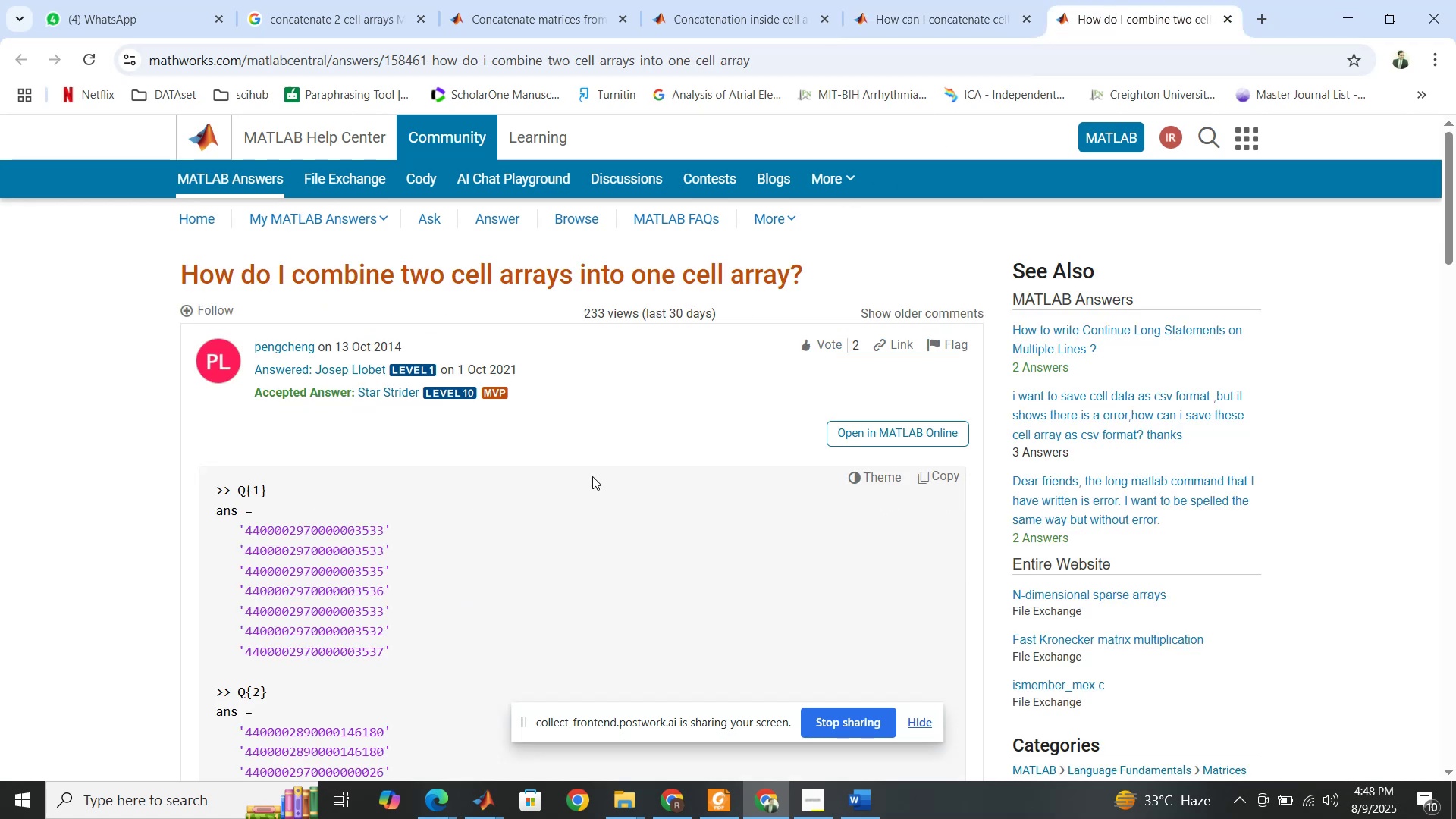 
scroll: coordinate [577, 495], scroll_direction: down, amount: 6.0
 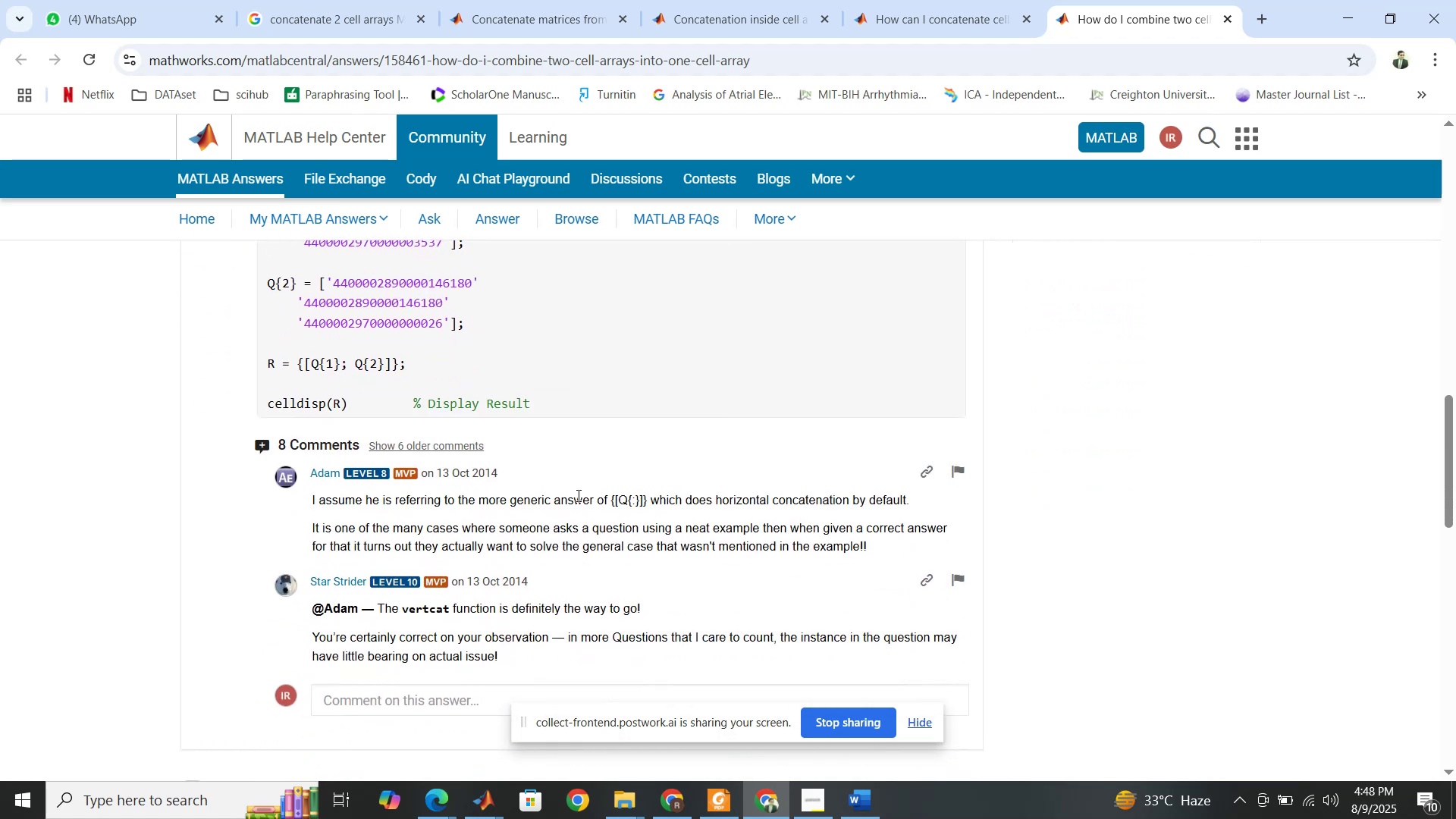 
wait(6.03)
 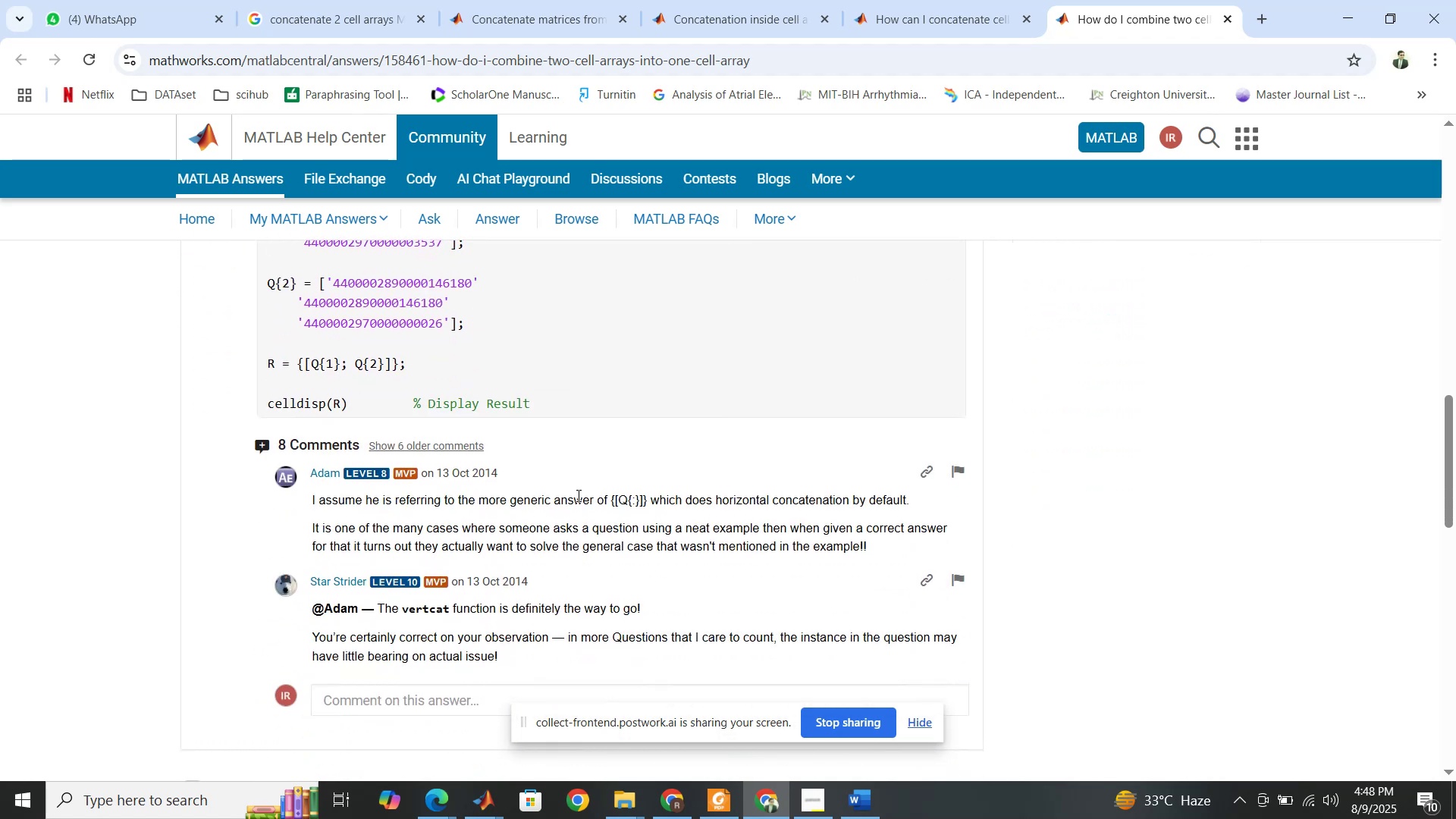 
left_click([368, 7])
 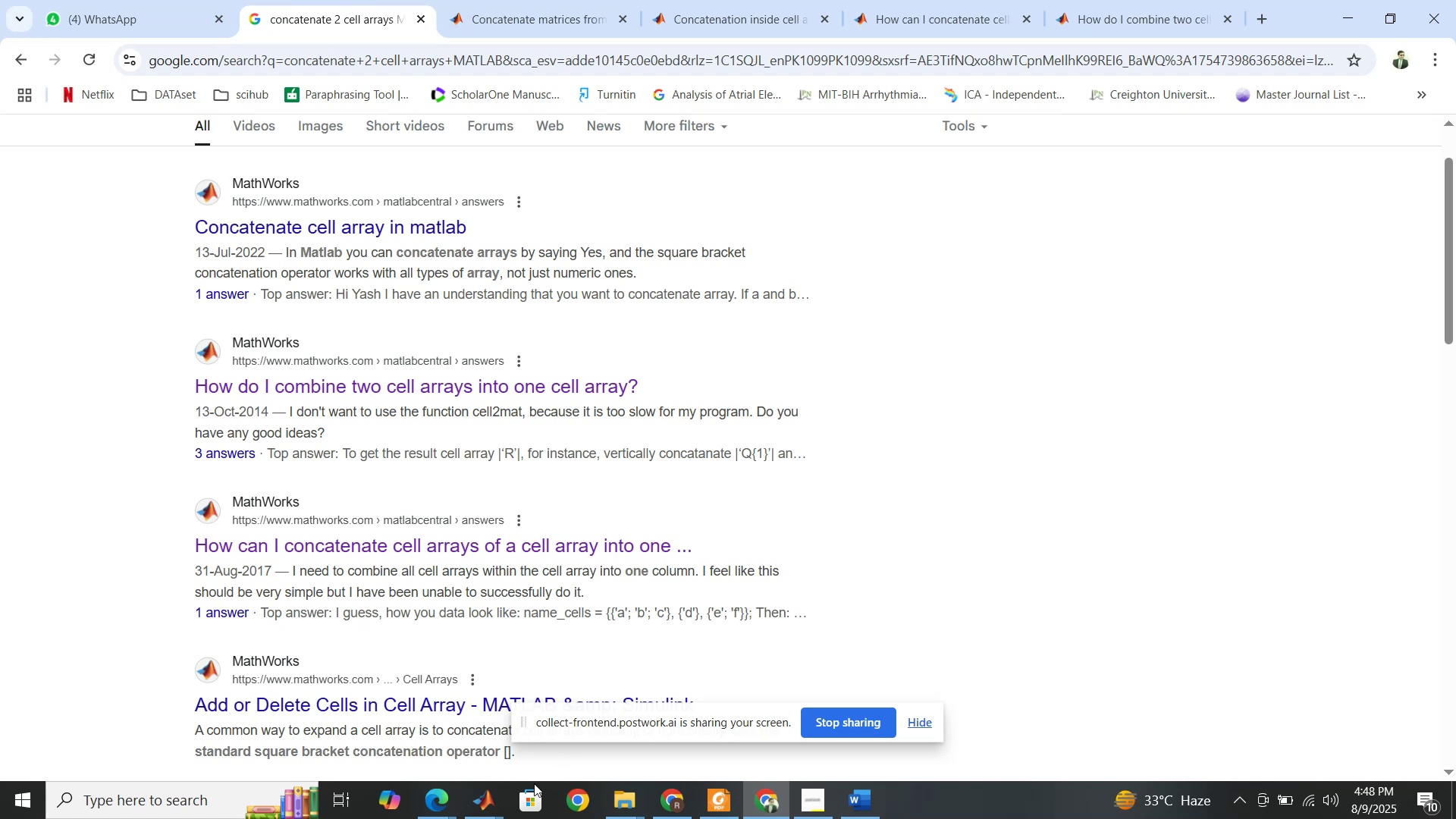 
left_click([495, 802])
 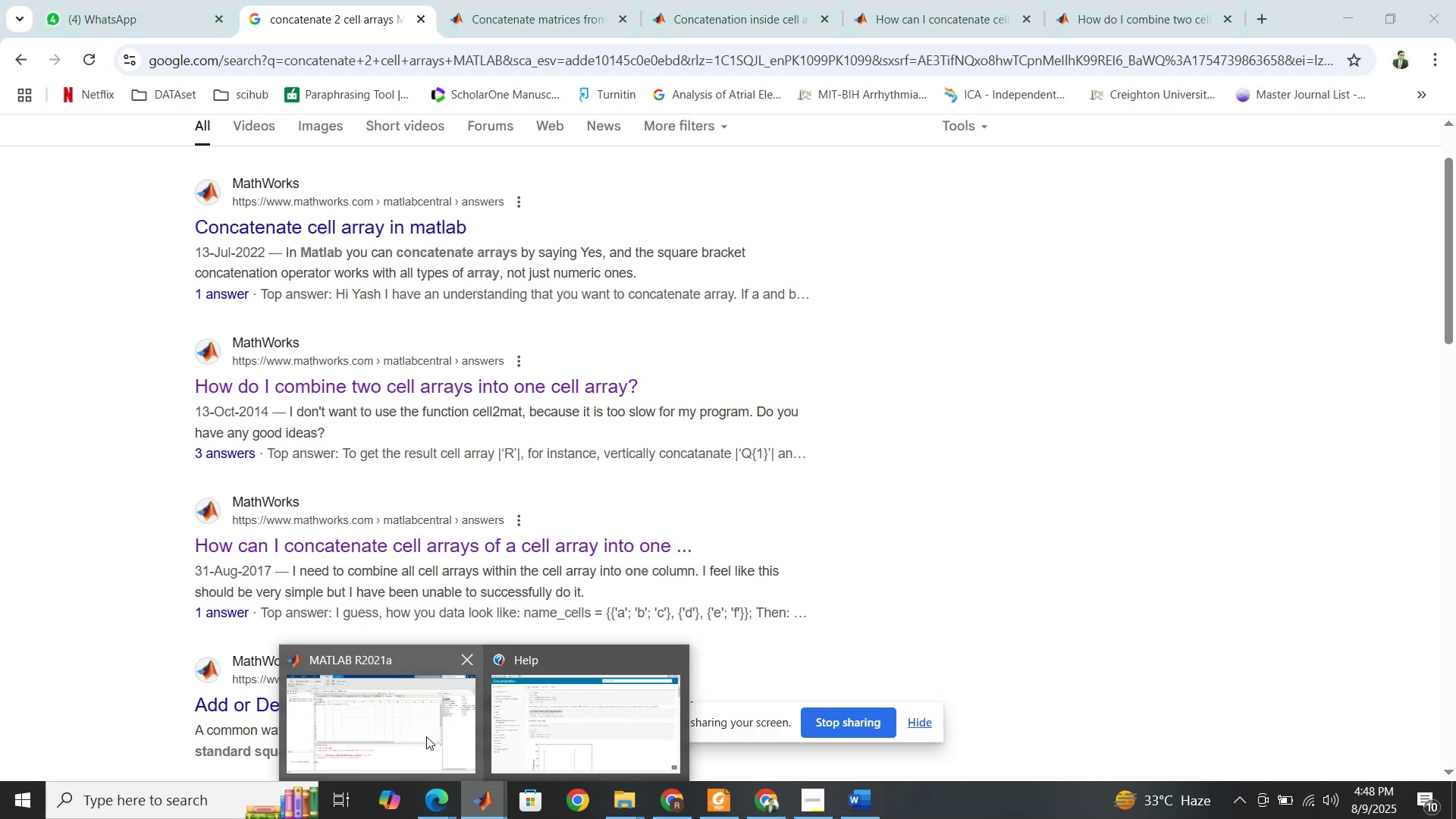 
left_click([425, 736])
 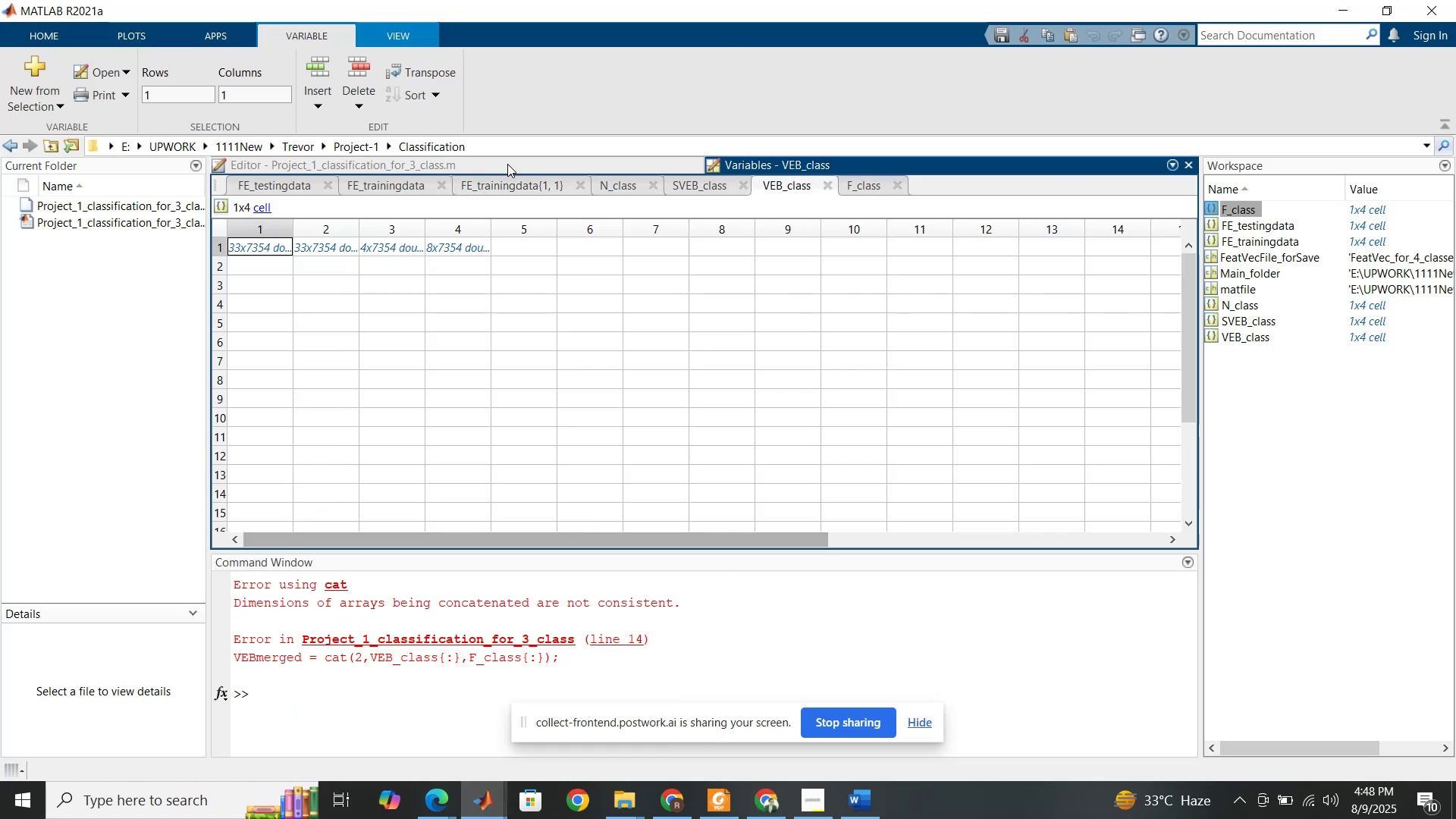 
left_click([510, 161])
 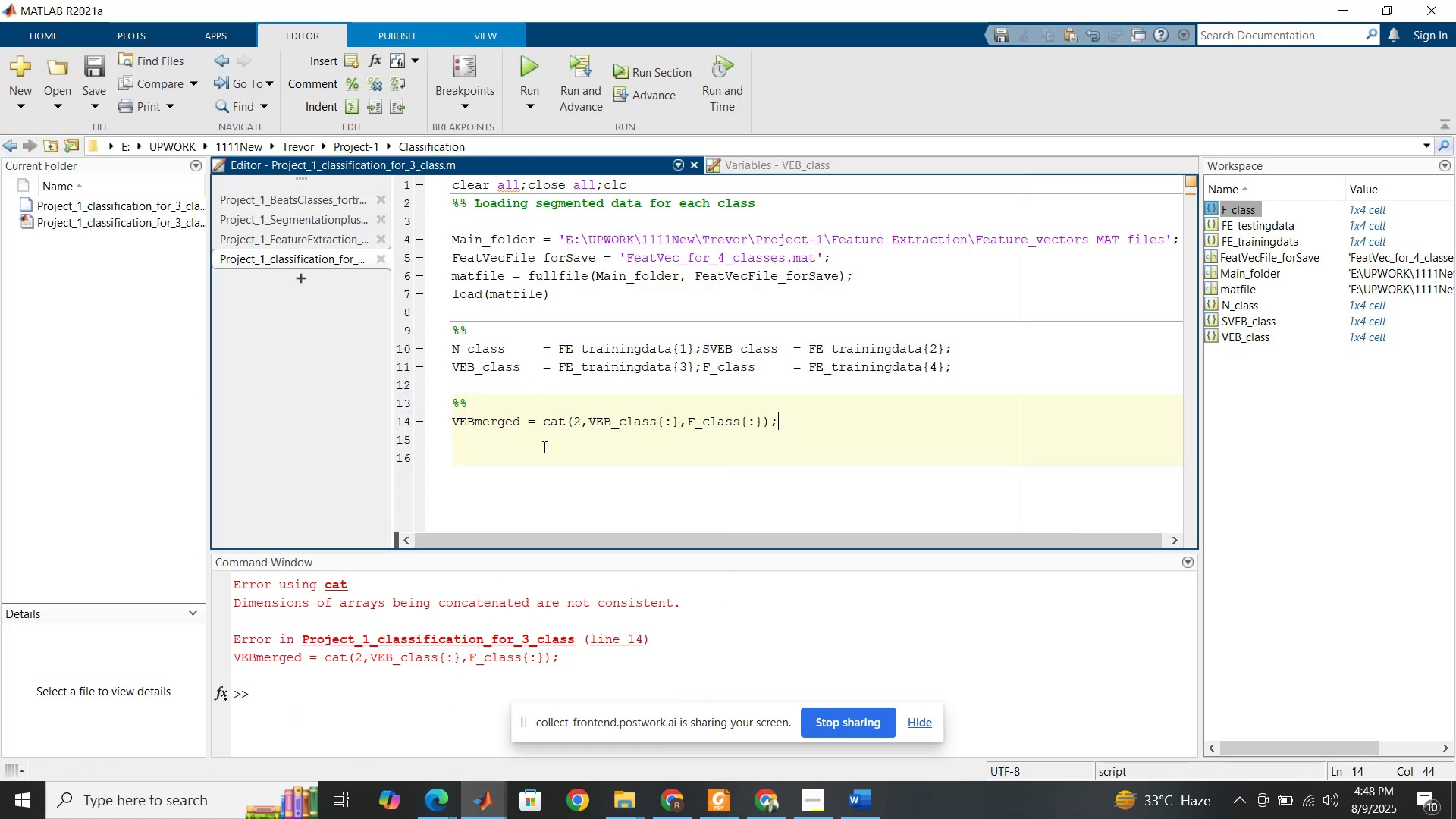 
wait(6.45)
 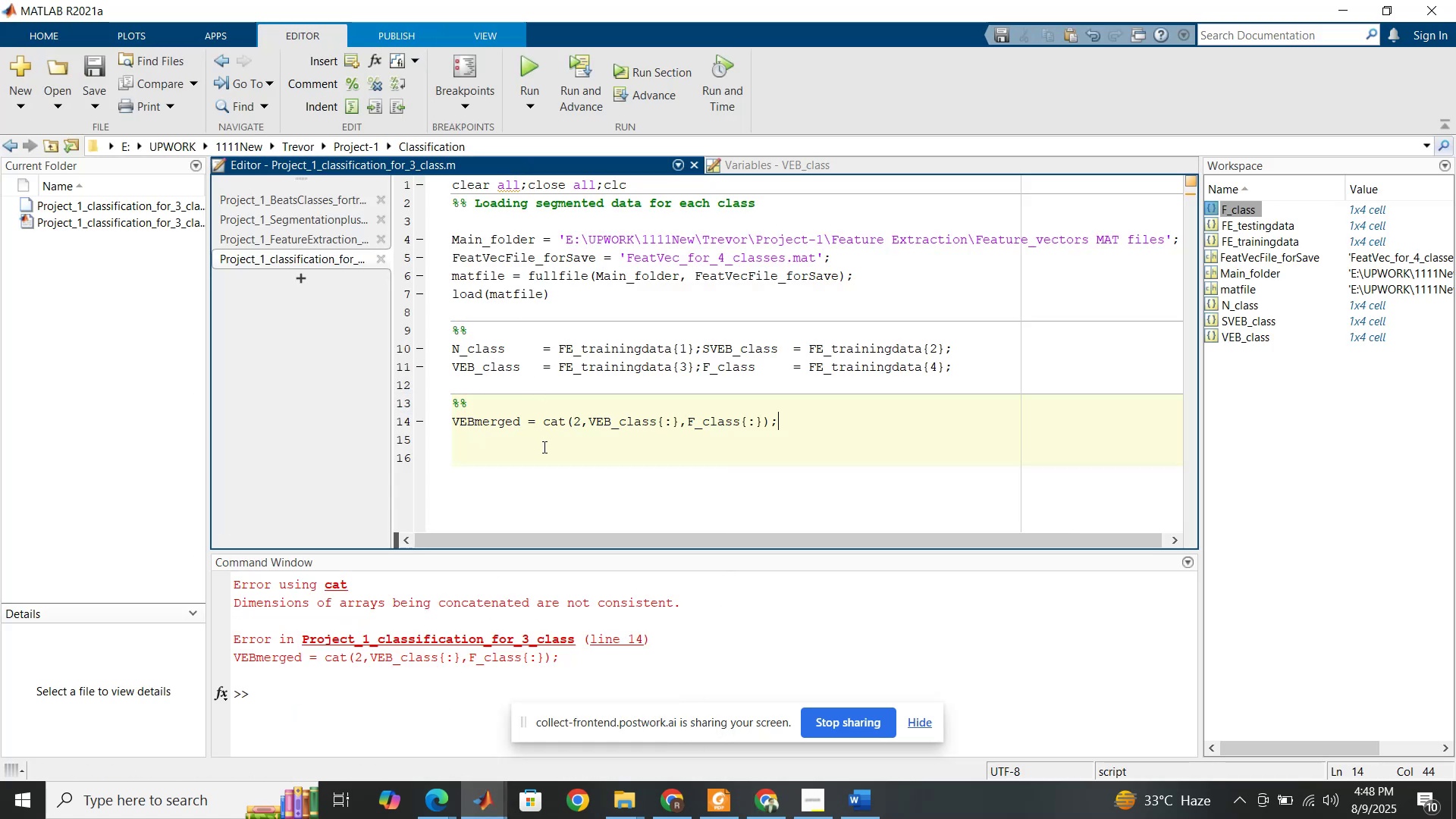 
left_click([767, 792])
 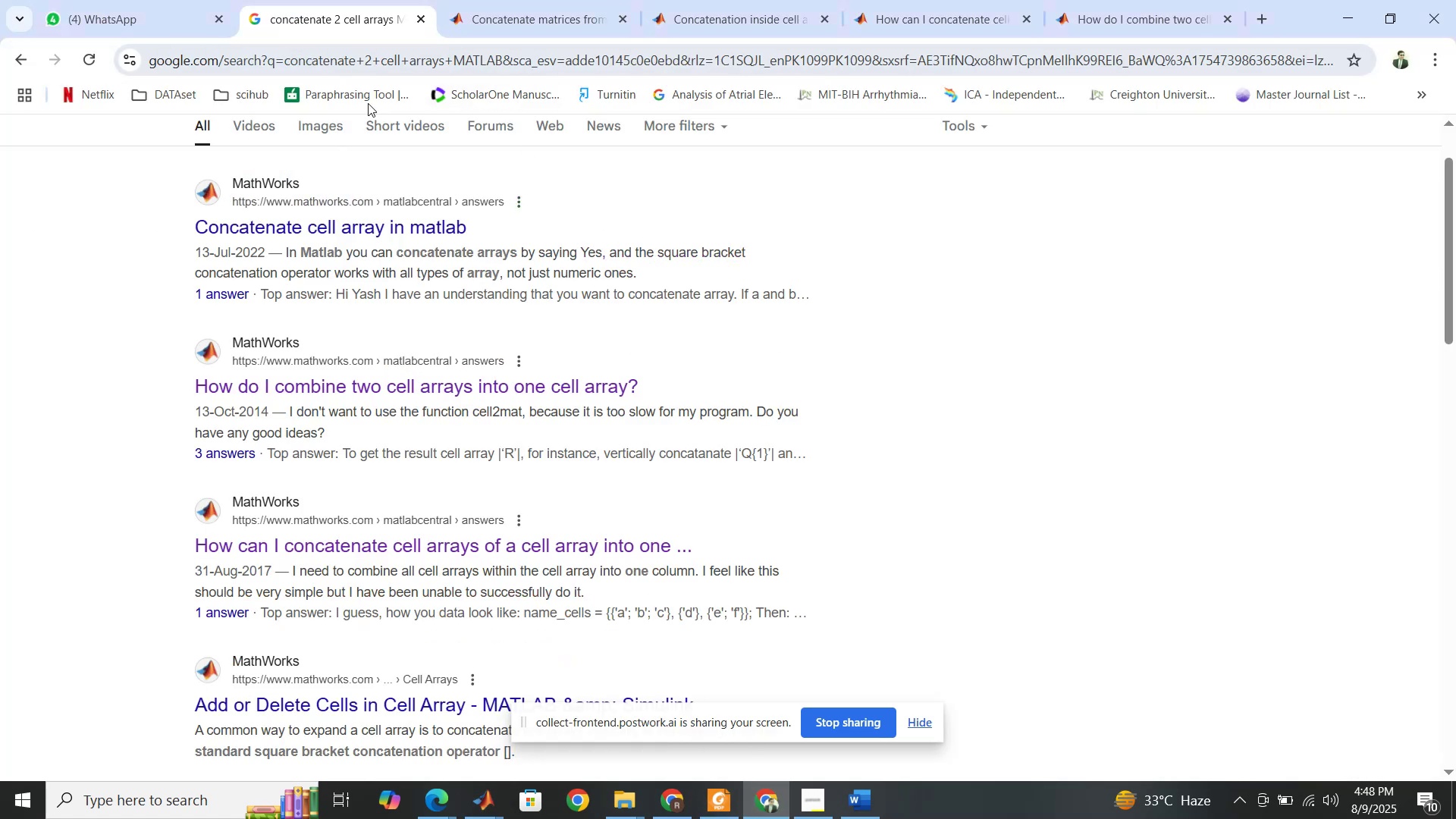 
scroll: coordinate [418, 281], scroll_direction: up, amount: 7.0
 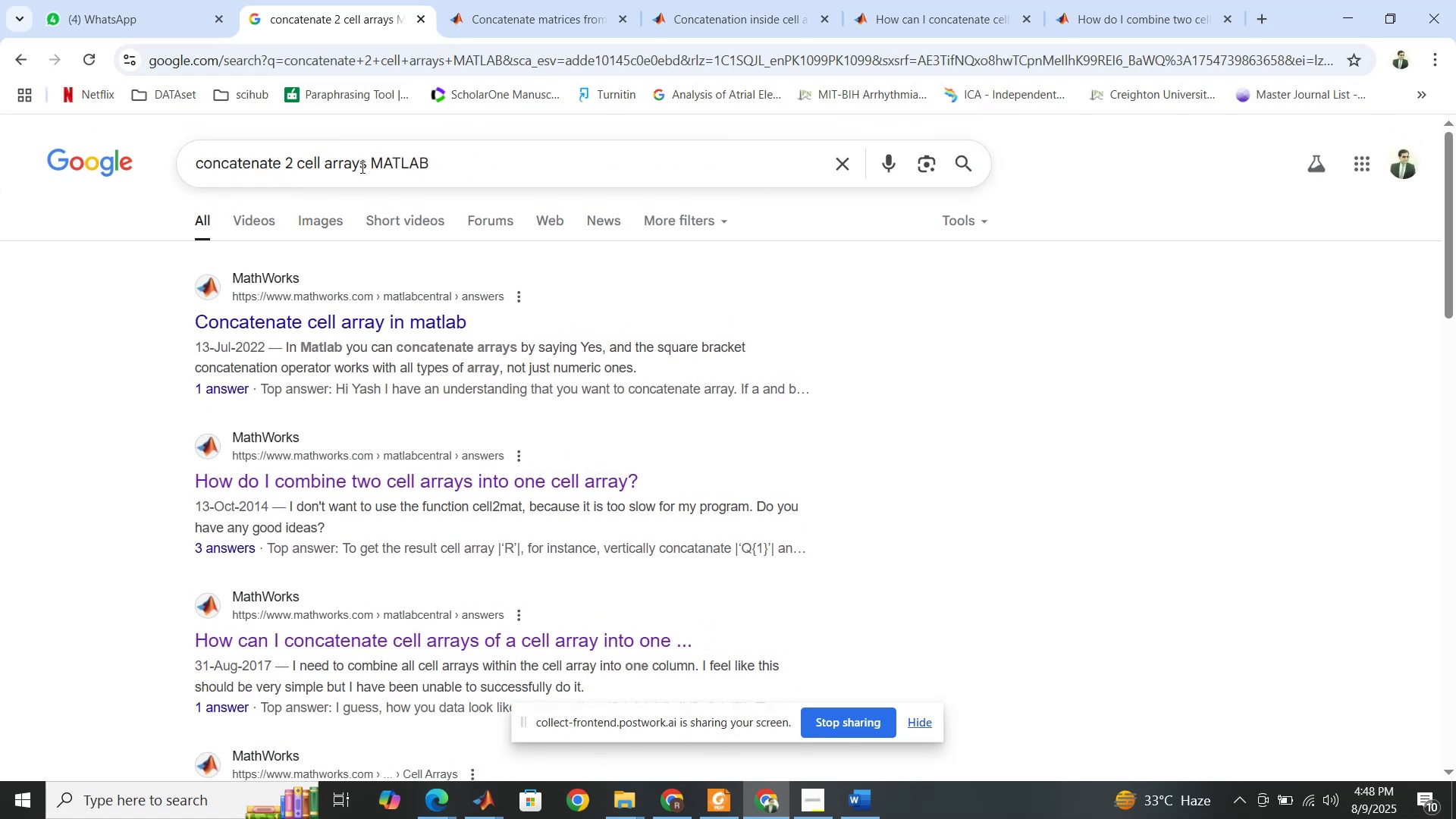 
left_click([369, 166])
 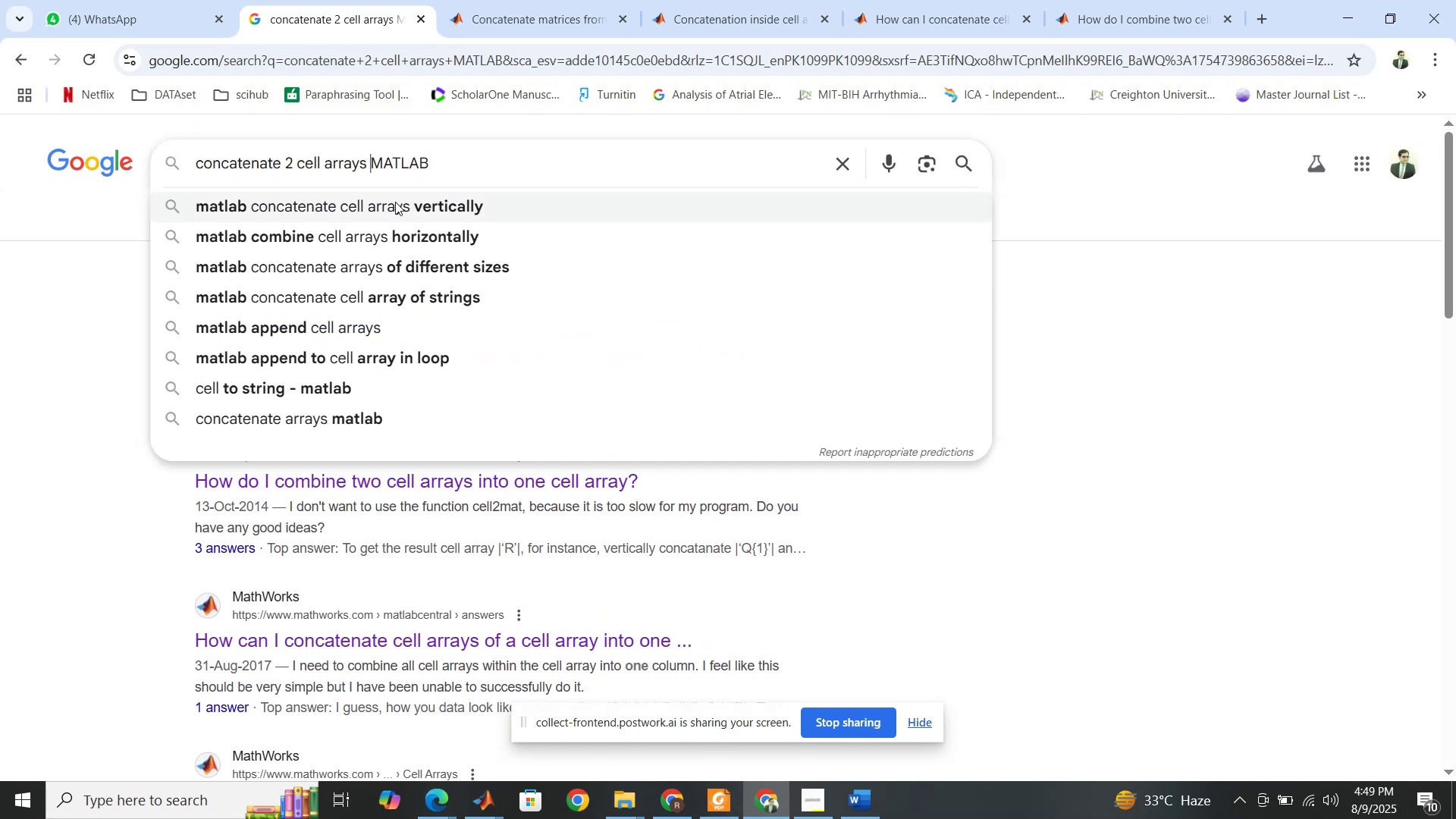 
type(al)
key(Backspace)
key(Backspace)
type(with 2)
key(Backspace)
type(matrices )
 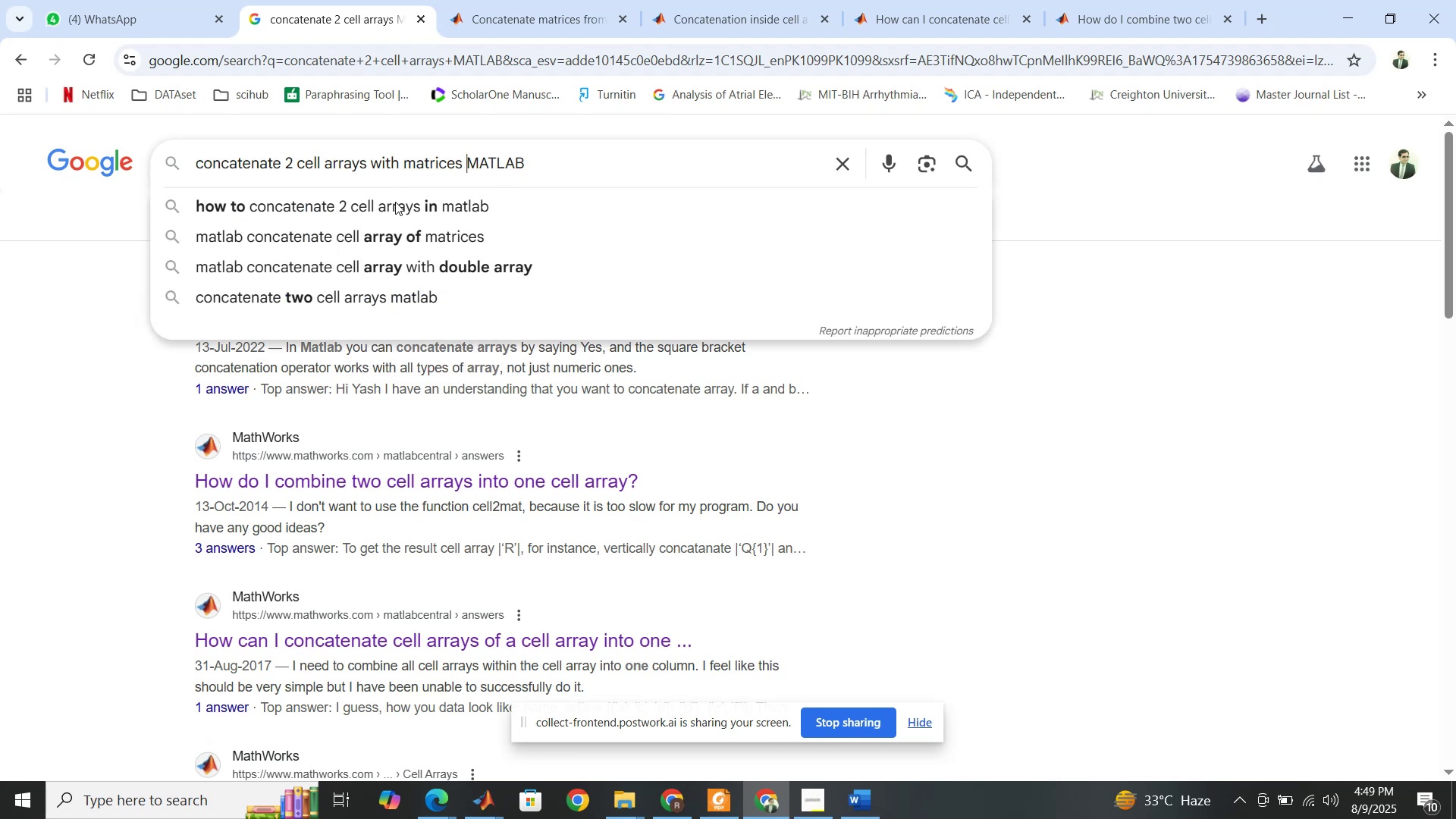 
type(in those)
 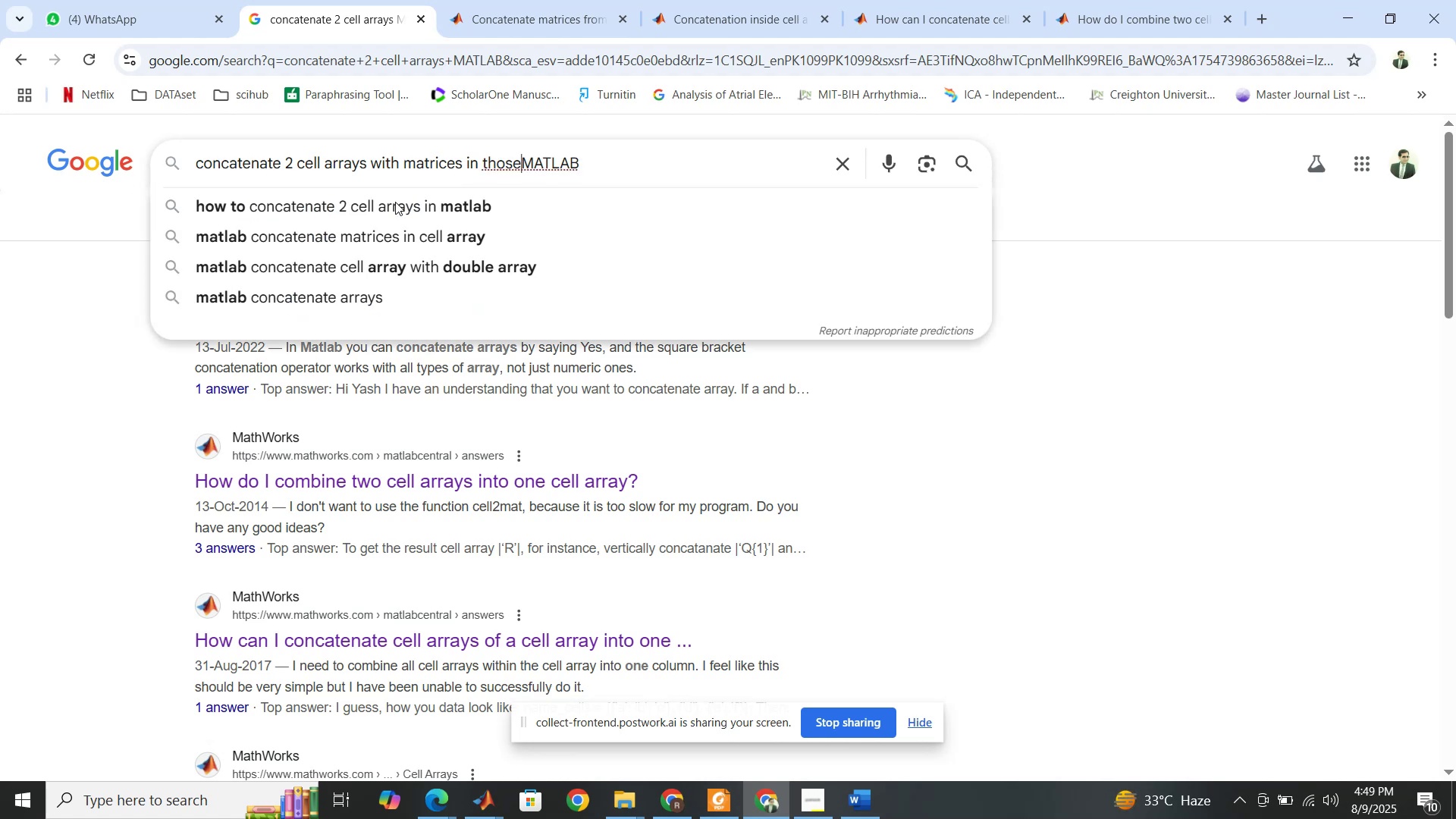 
key(Enter)
 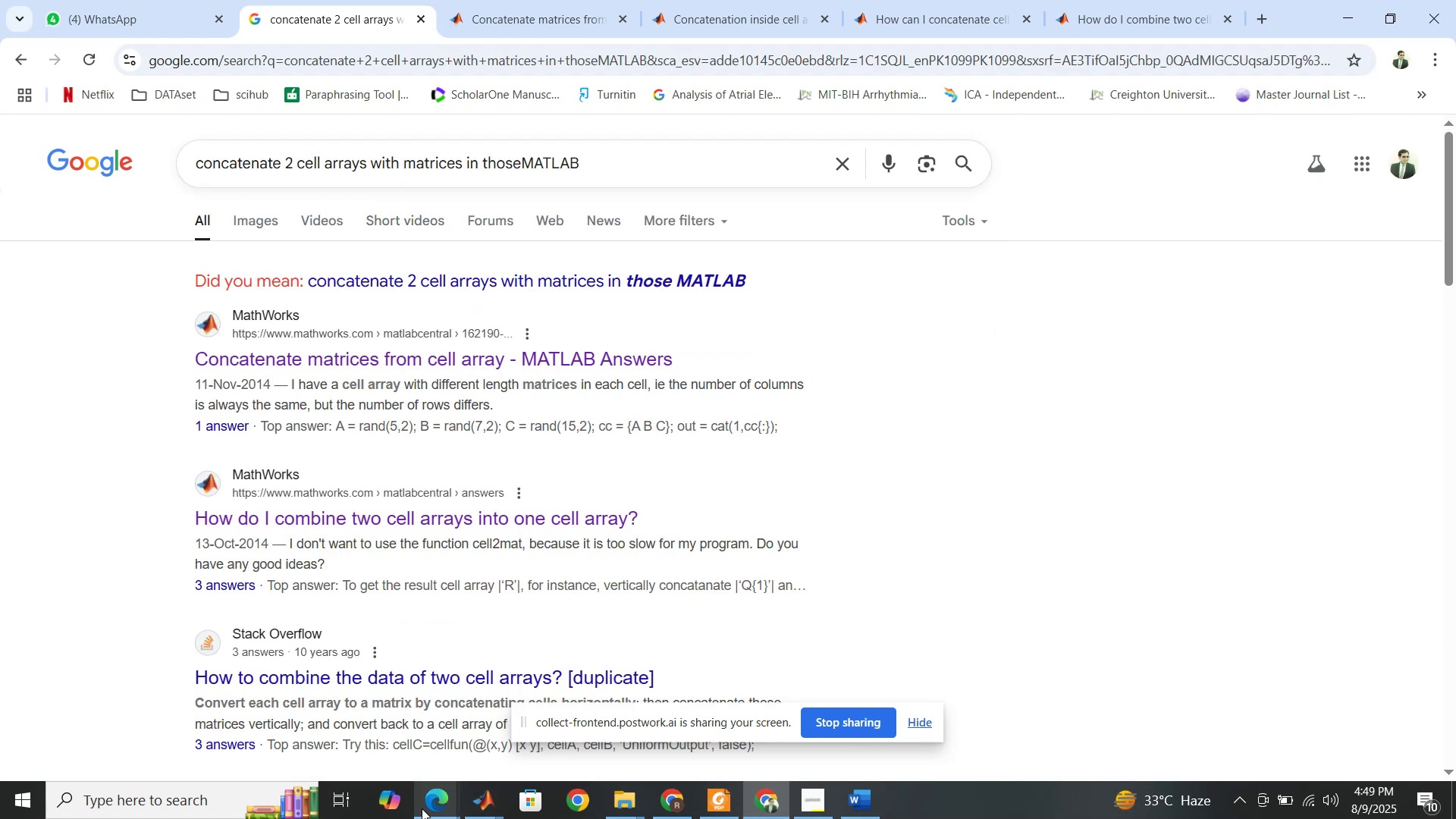 
left_click([378, 728])
 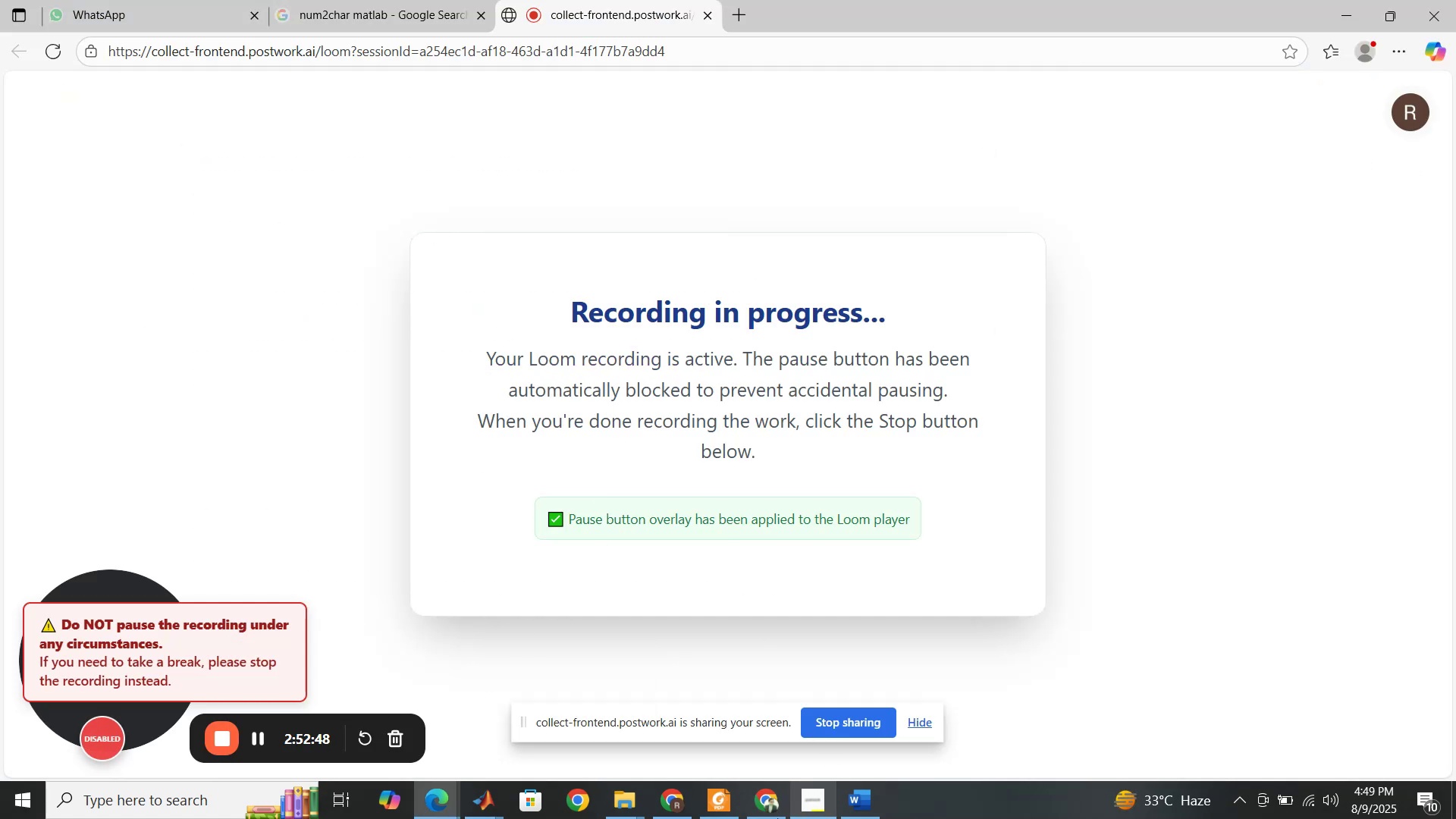 
left_click([479, 798])
 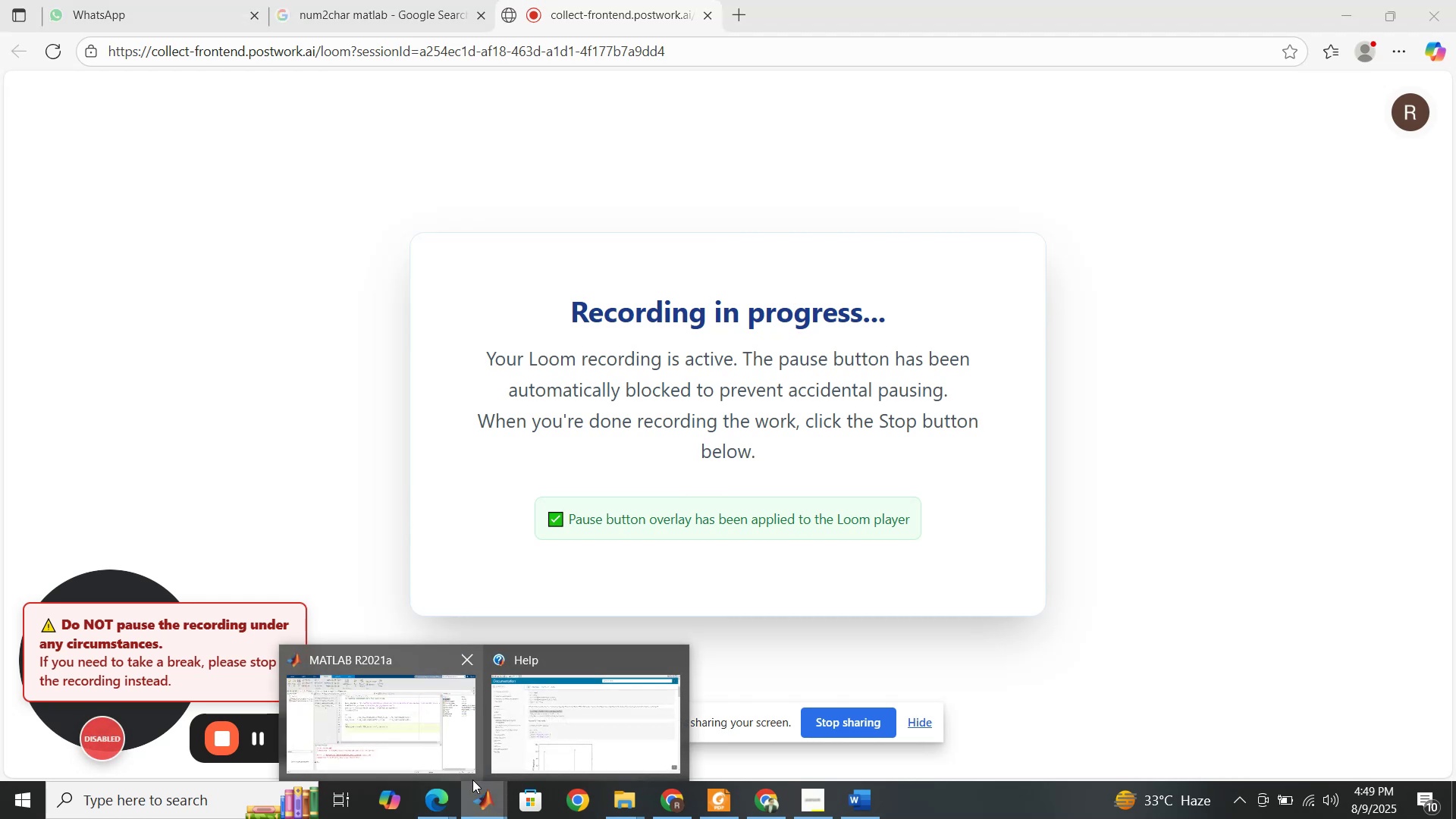 
mouse_move([468, 730])
 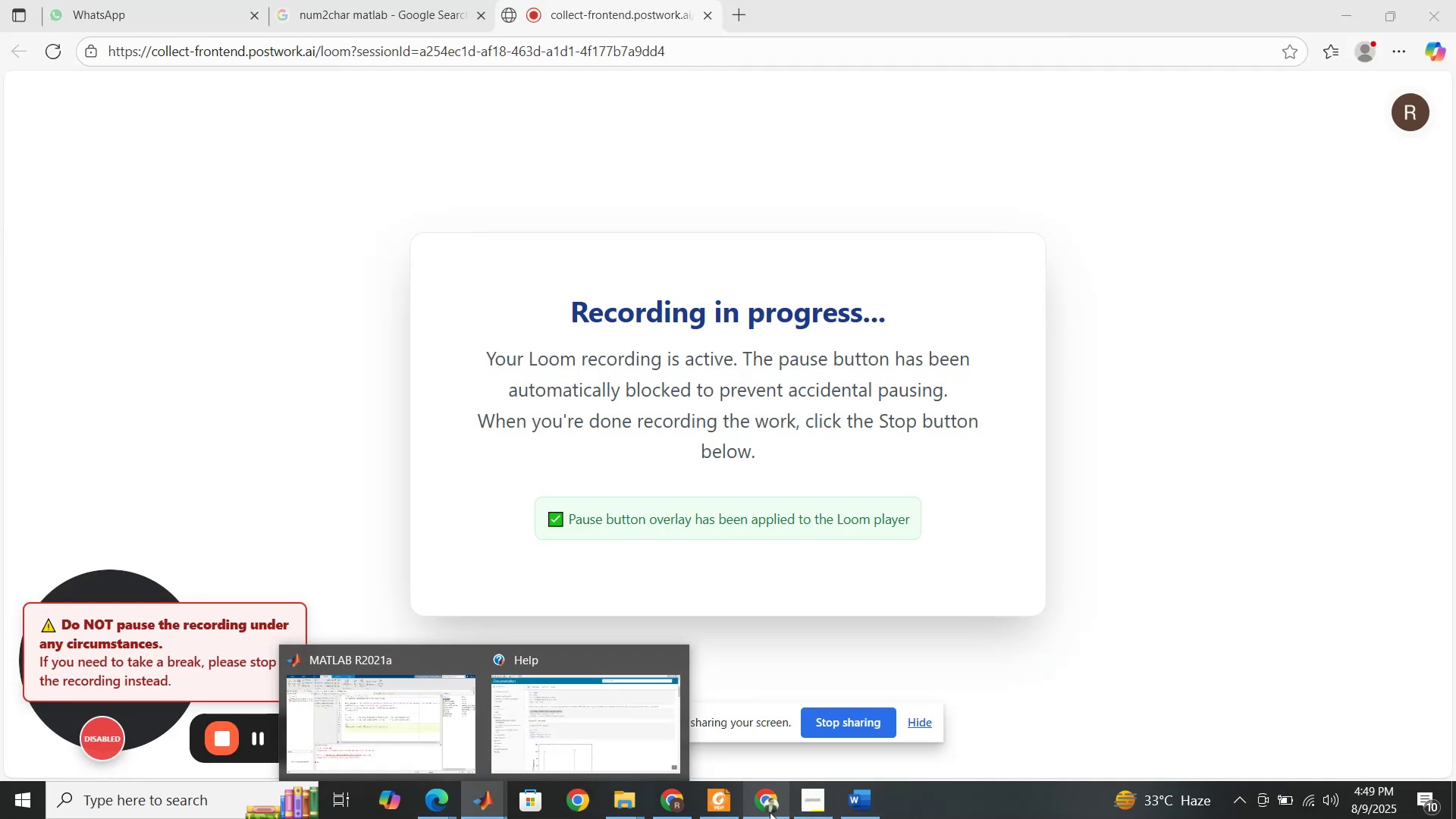 
left_click([767, 814])
 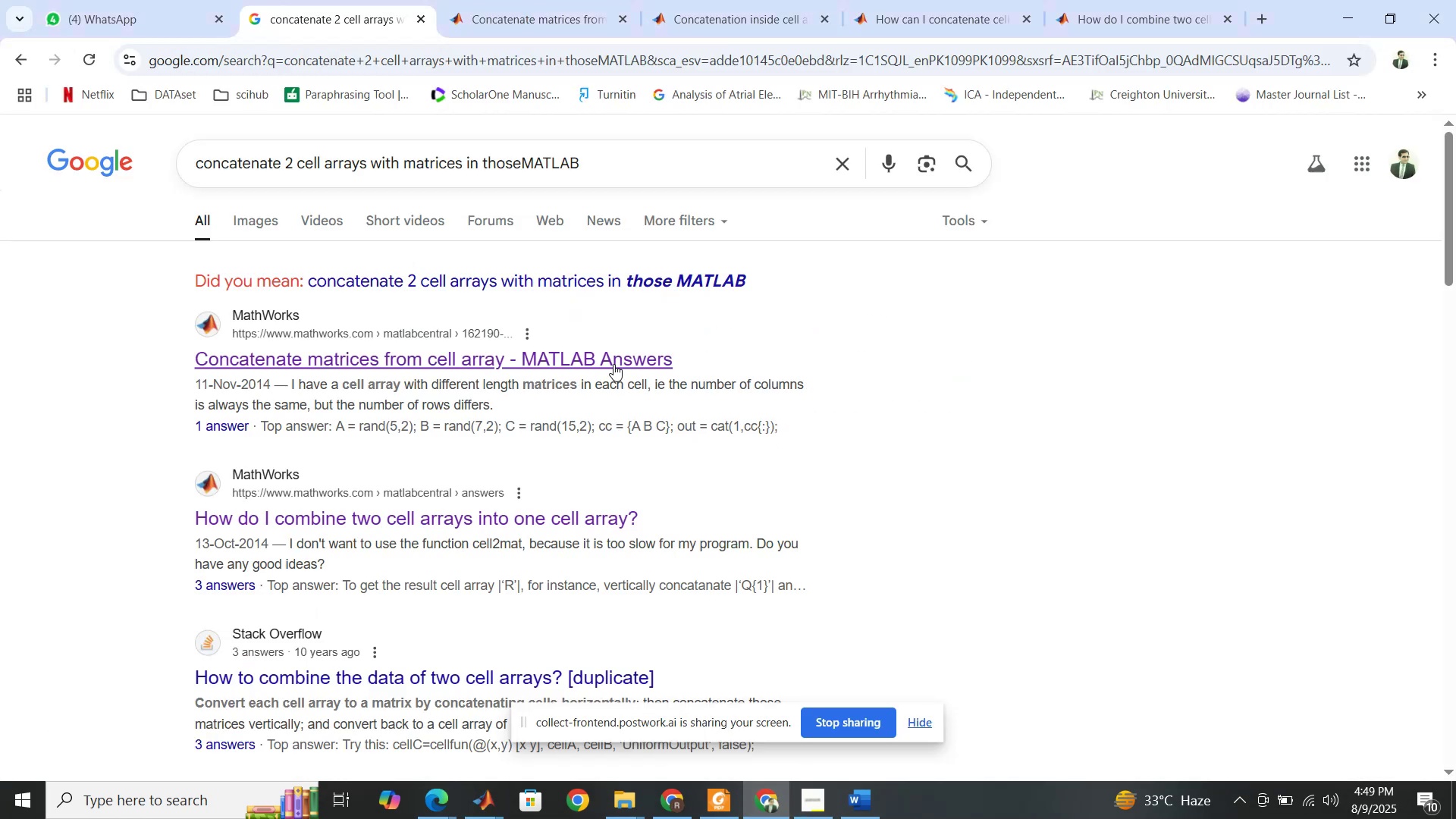 
right_click([616, 359])
 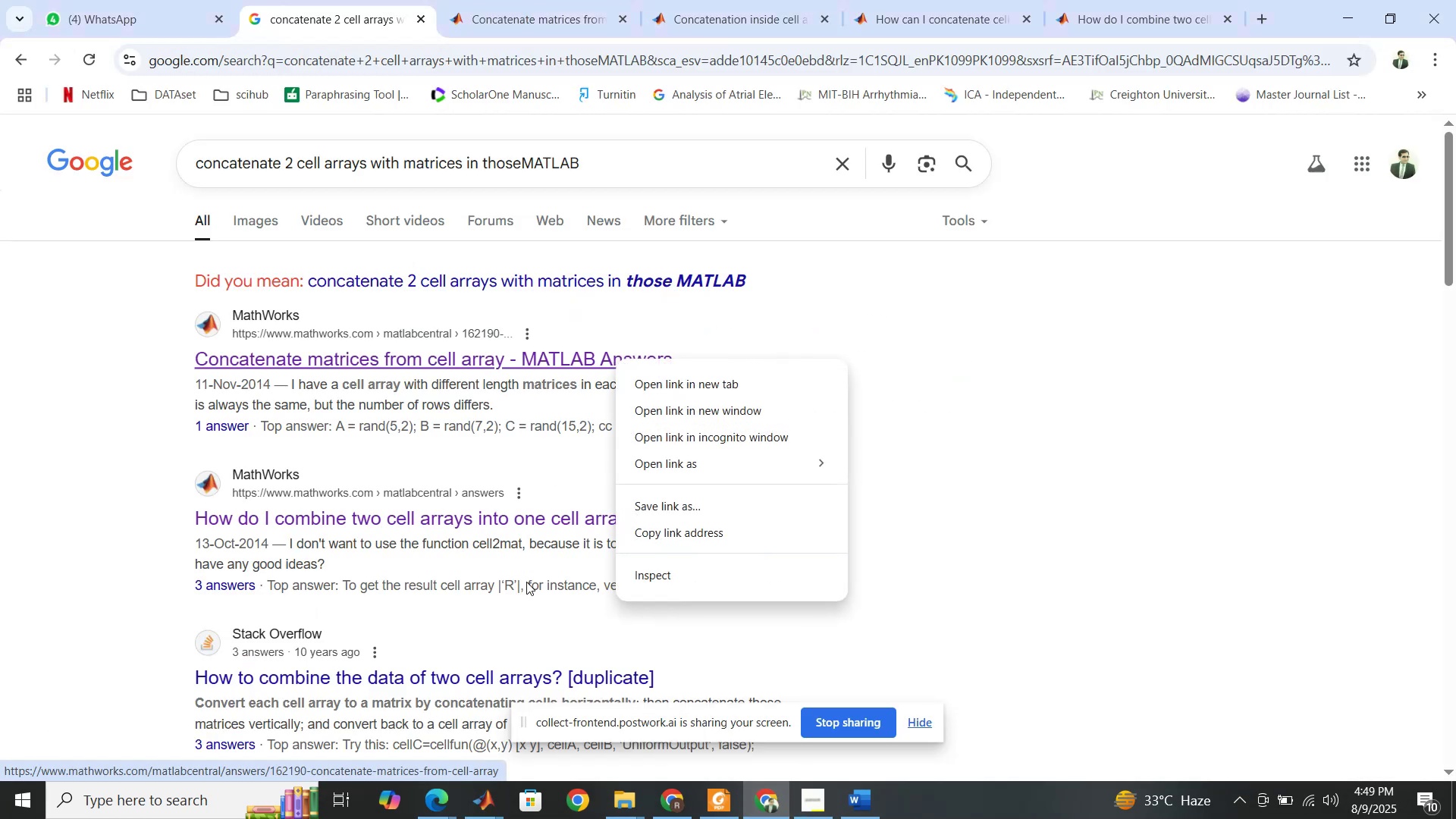 
left_click([526, 582])
 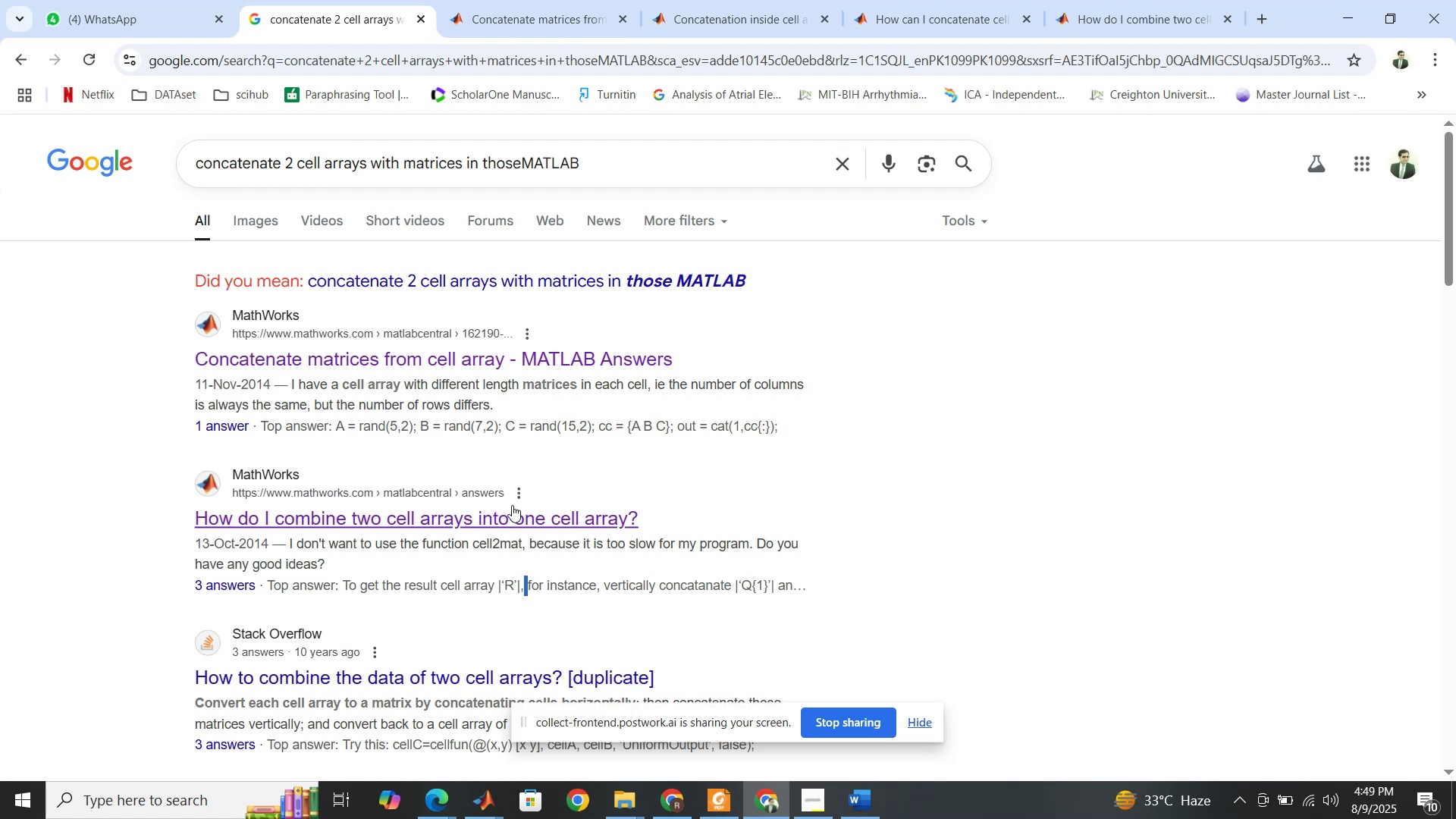 
scroll: coordinate [530, 520], scroll_direction: down, amount: 2.0
 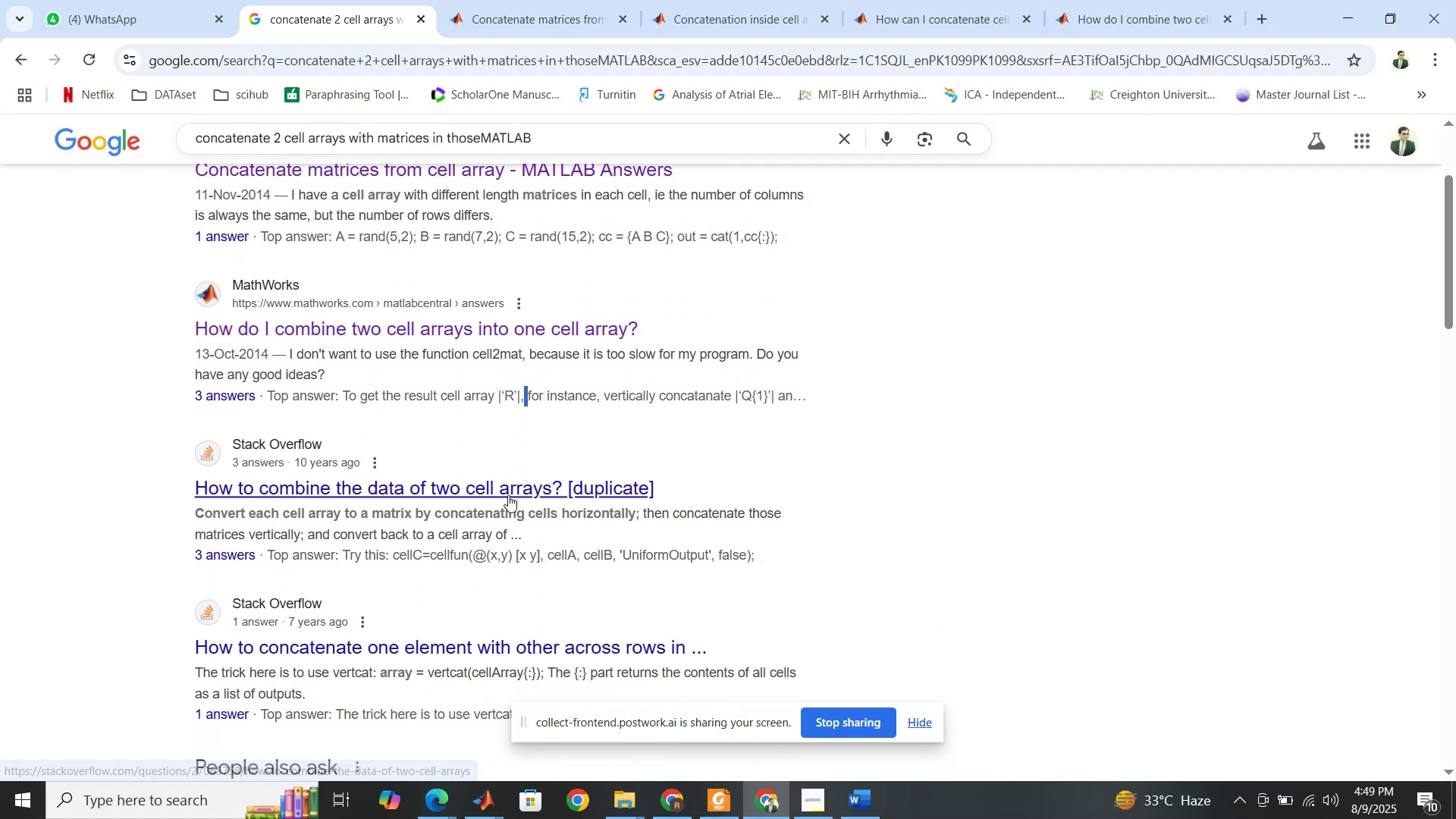 
right_click([508, 494])
 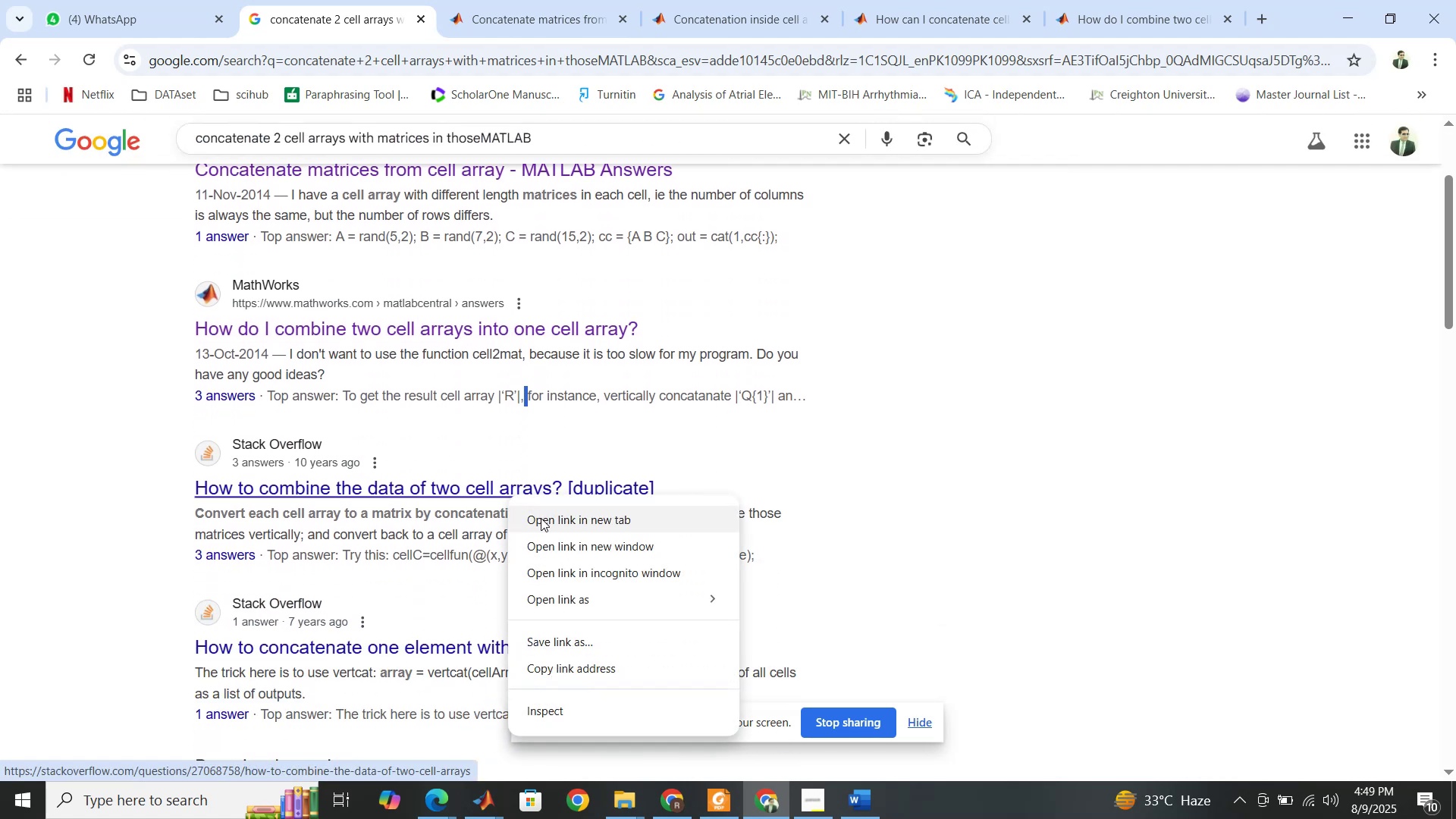 
left_click([541, 518])
 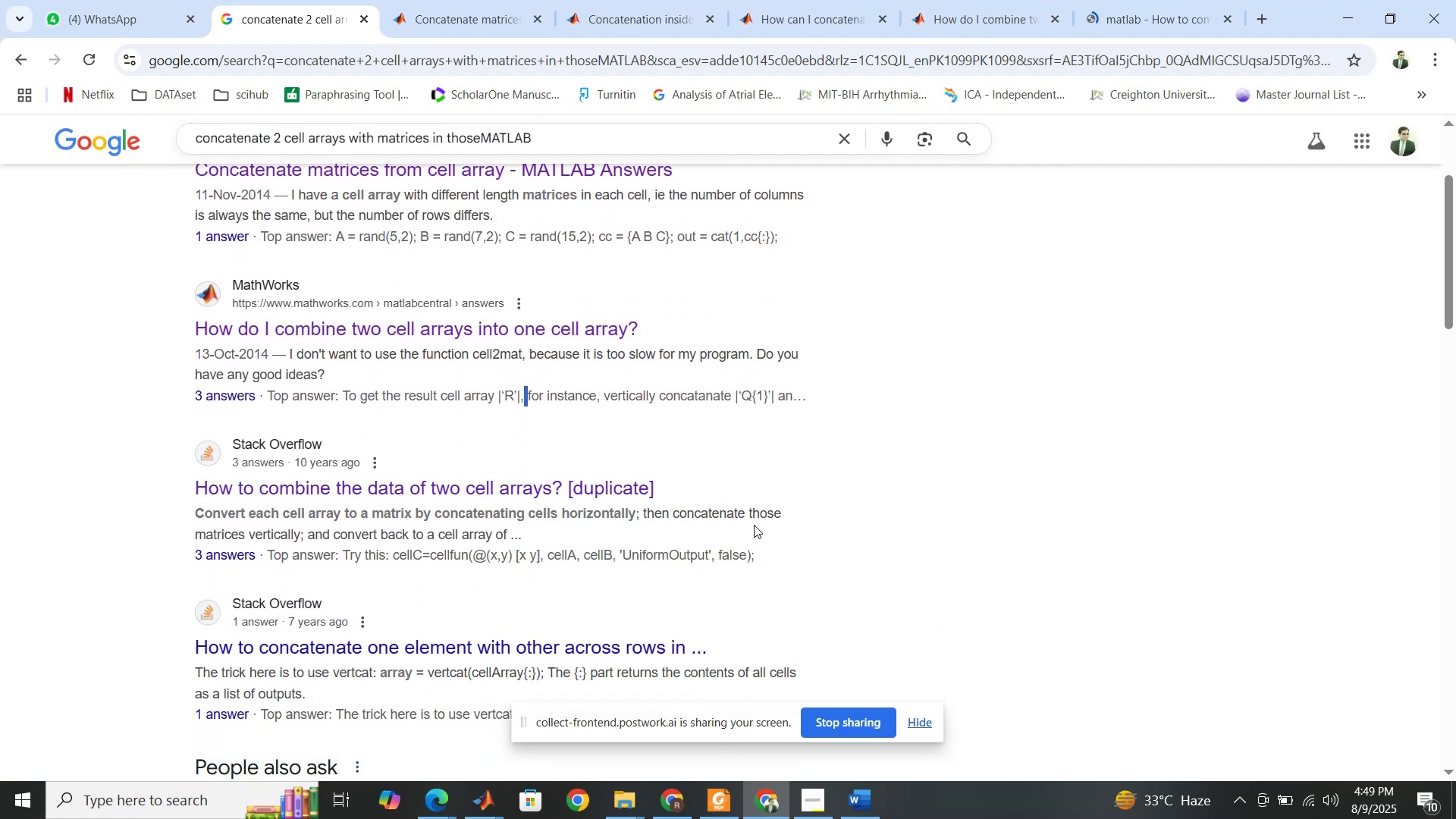 
scroll: coordinate [761, 516], scroll_direction: down, amount: 1.0
 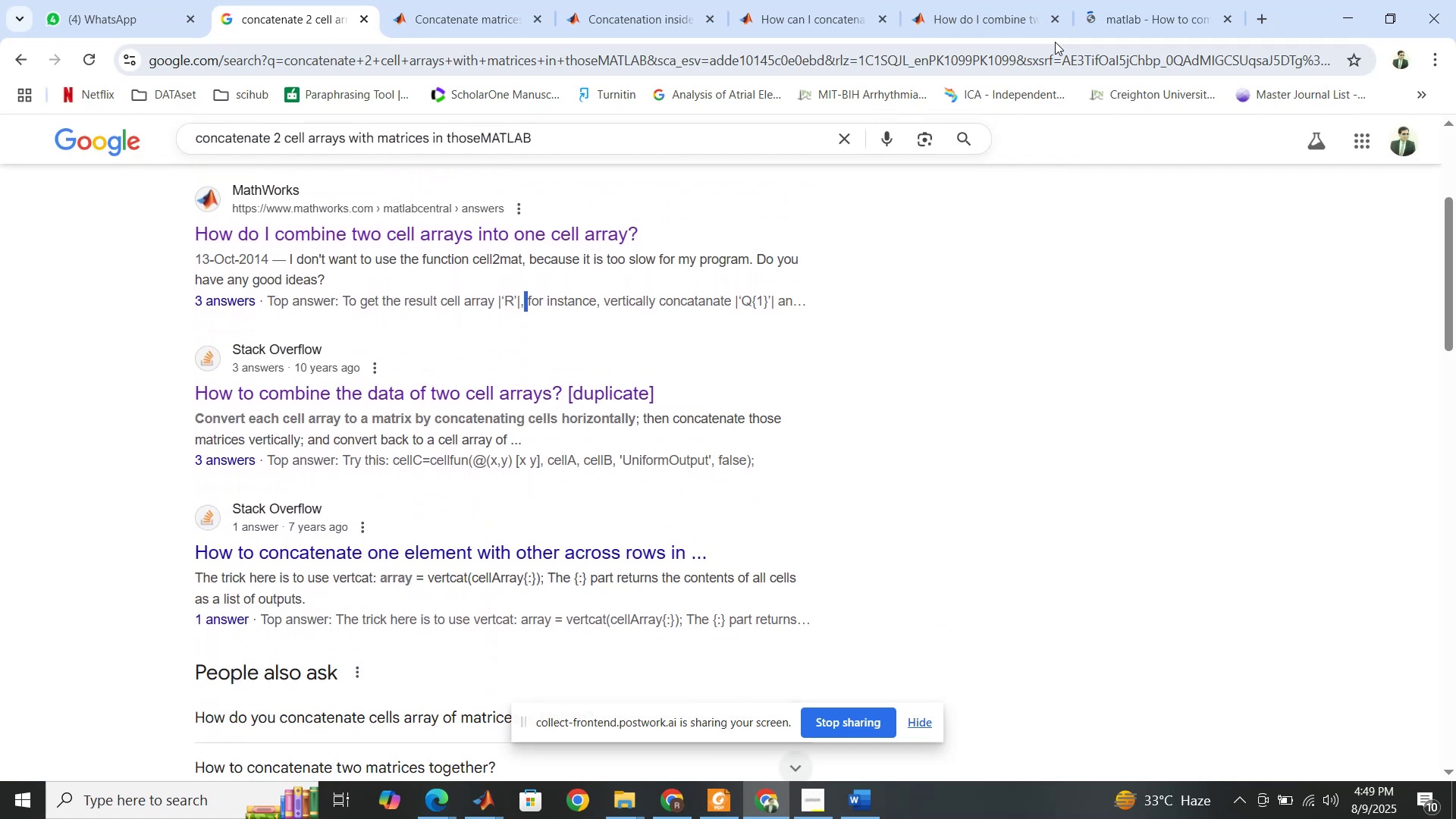 
left_click([1039, 9])
 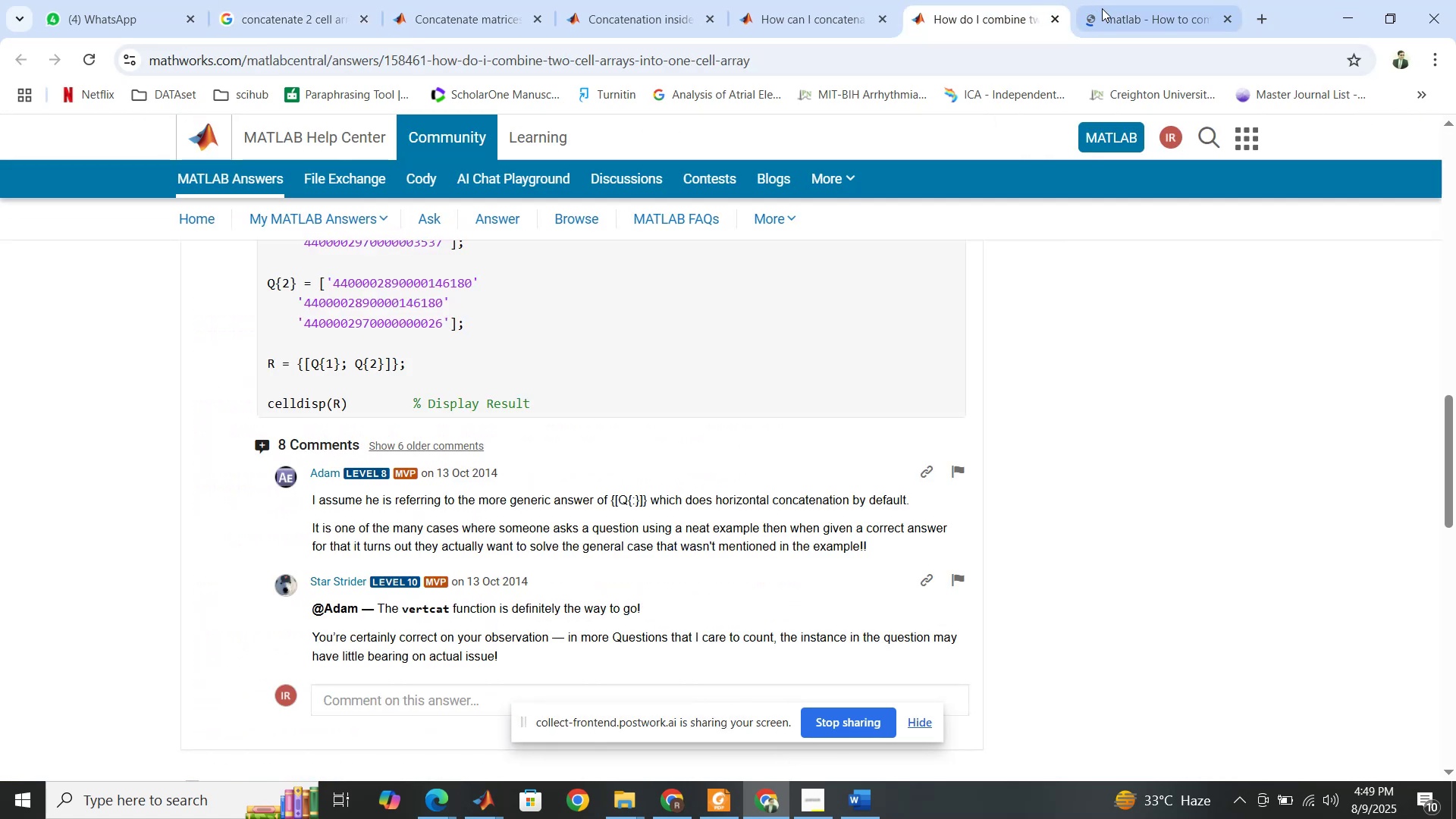 
left_click([1116, 6])
 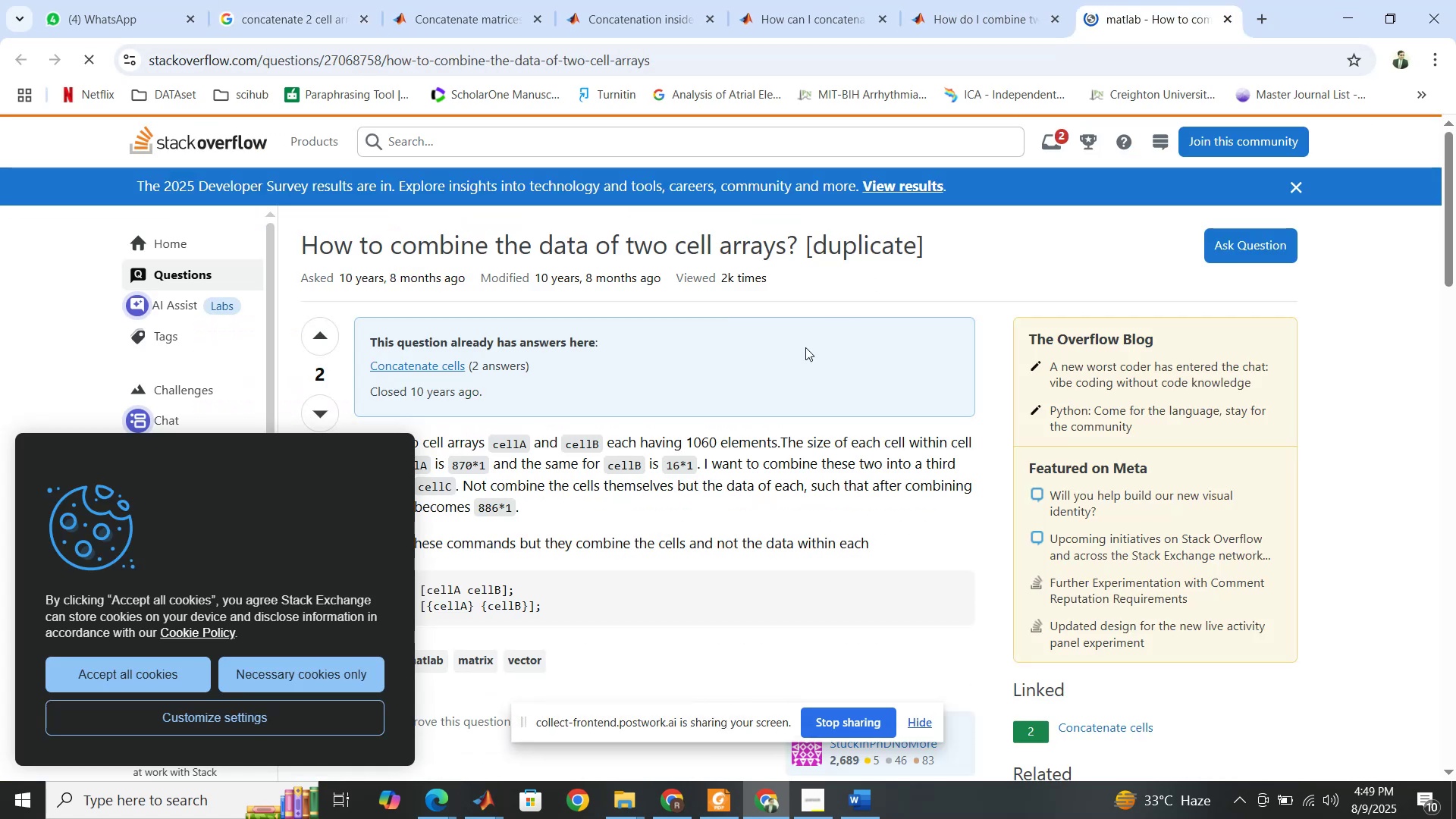 
scroll: coordinate [700, 359], scroll_direction: down, amount: 9.0
 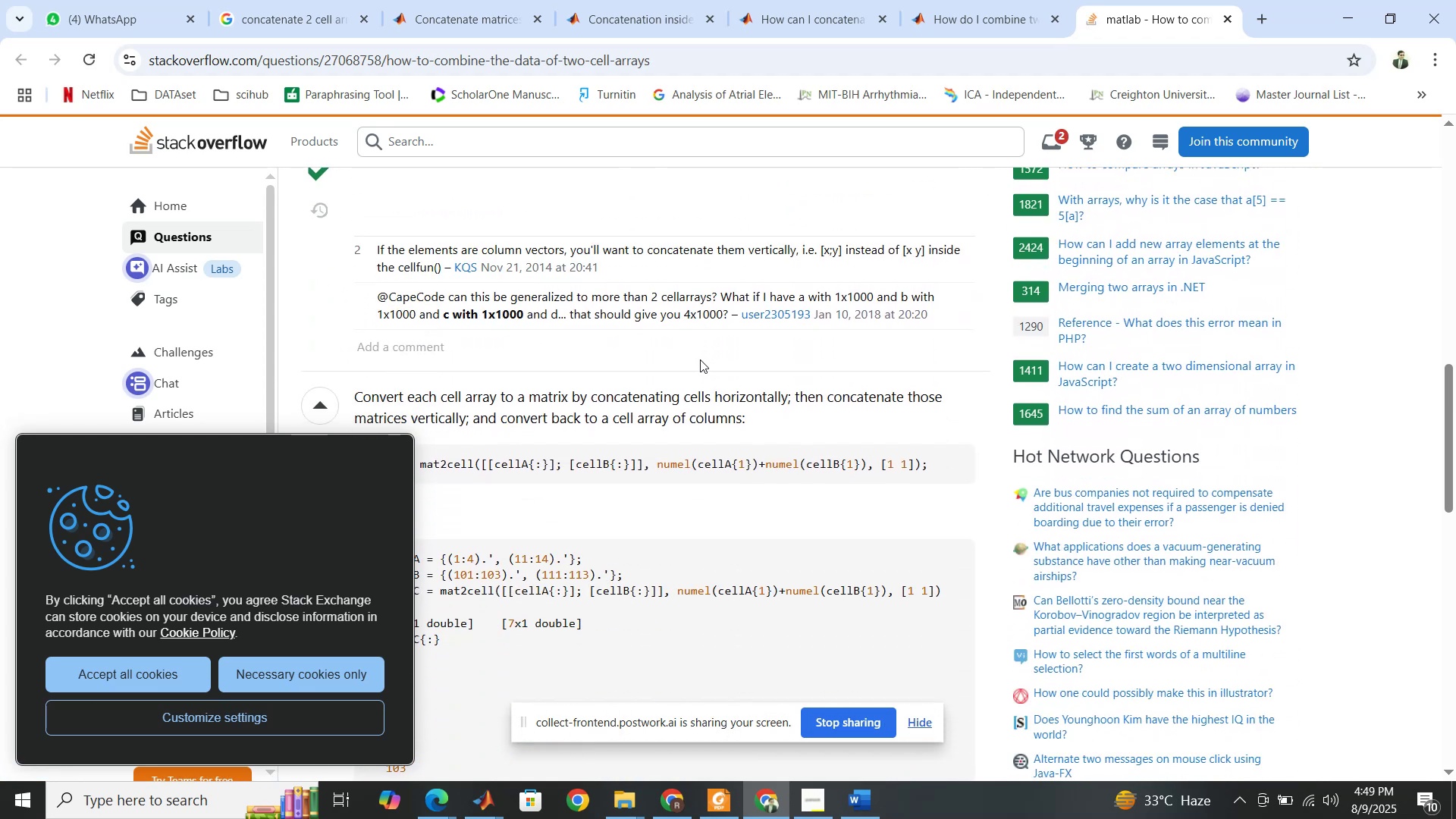 
scroll: coordinate [700, 359], scroll_direction: up, amount: 3.0
 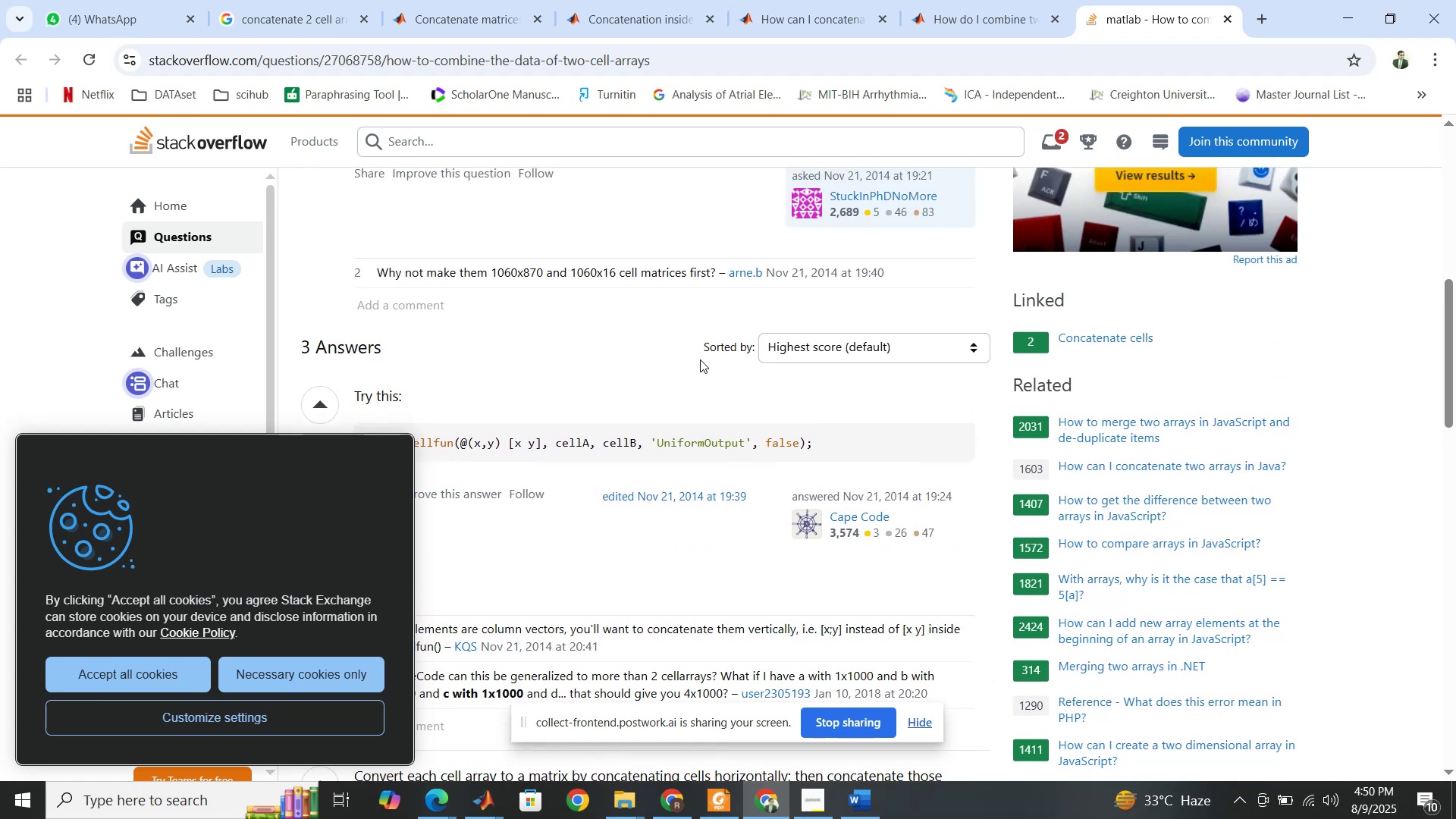 
scroll: coordinate [700, 359], scroll_direction: down, amount: 12.0
 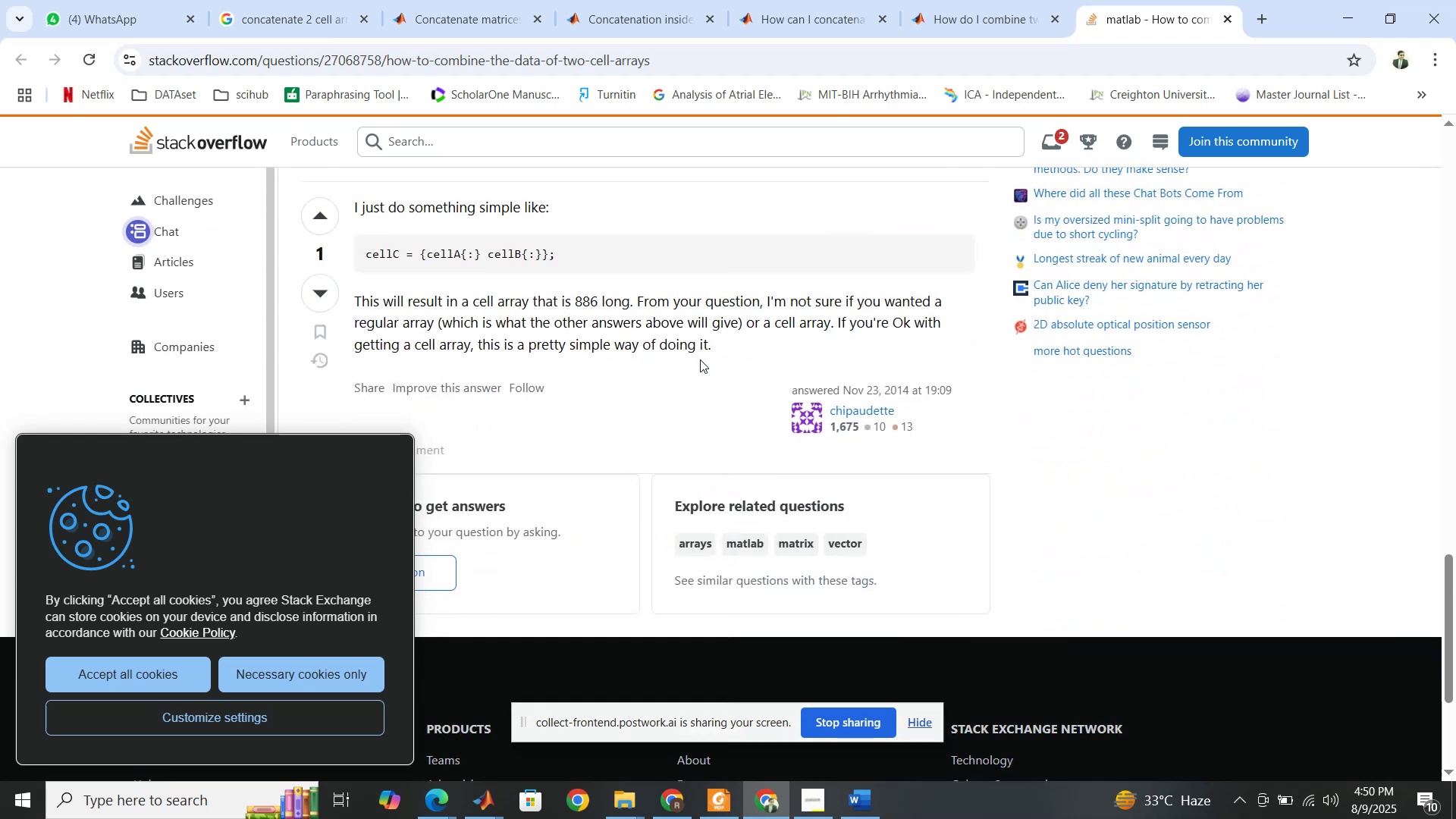 
scroll: coordinate [700, 359], scroll_direction: none, amount: 0.0
 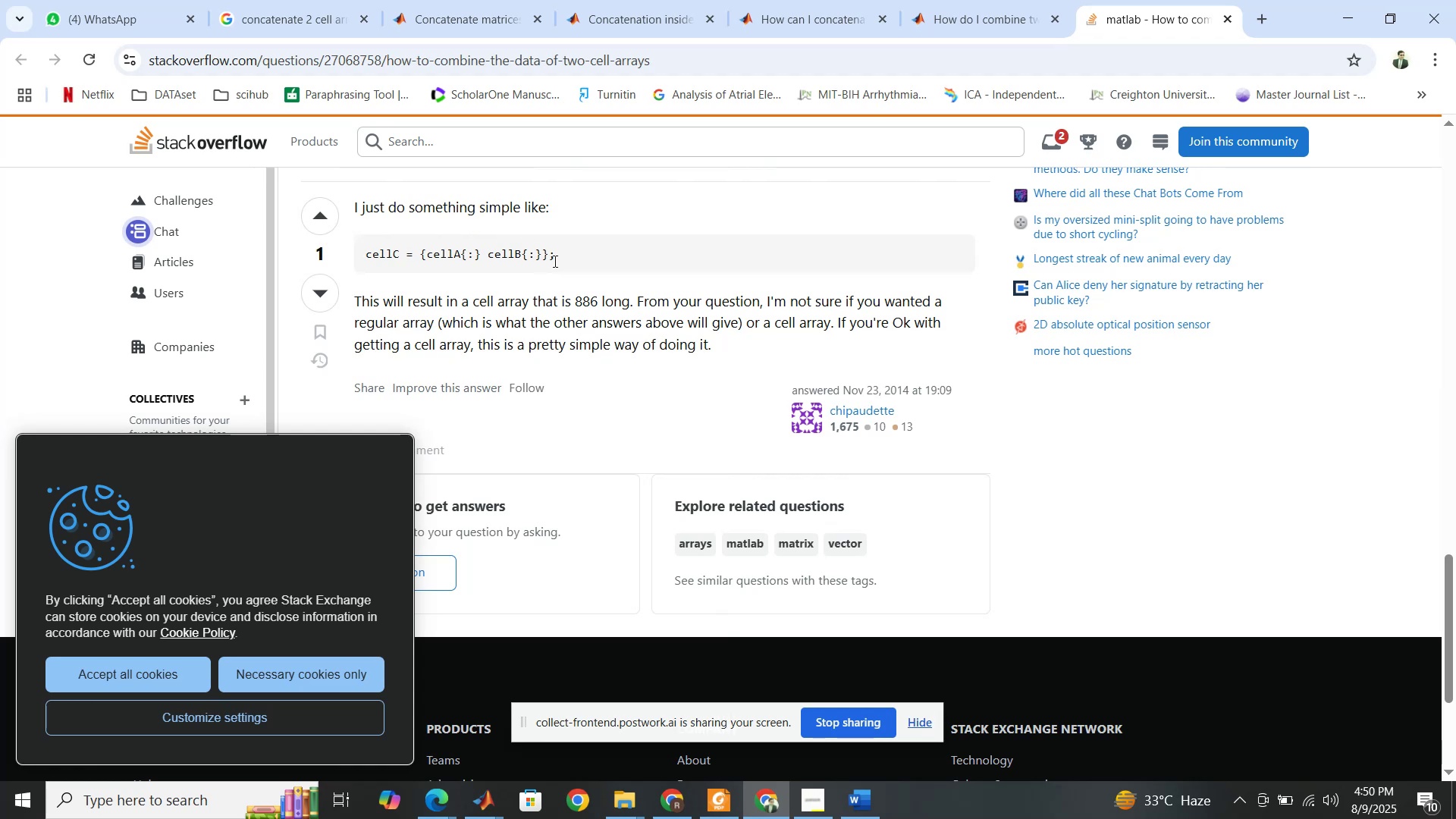 
wait(10.17)
 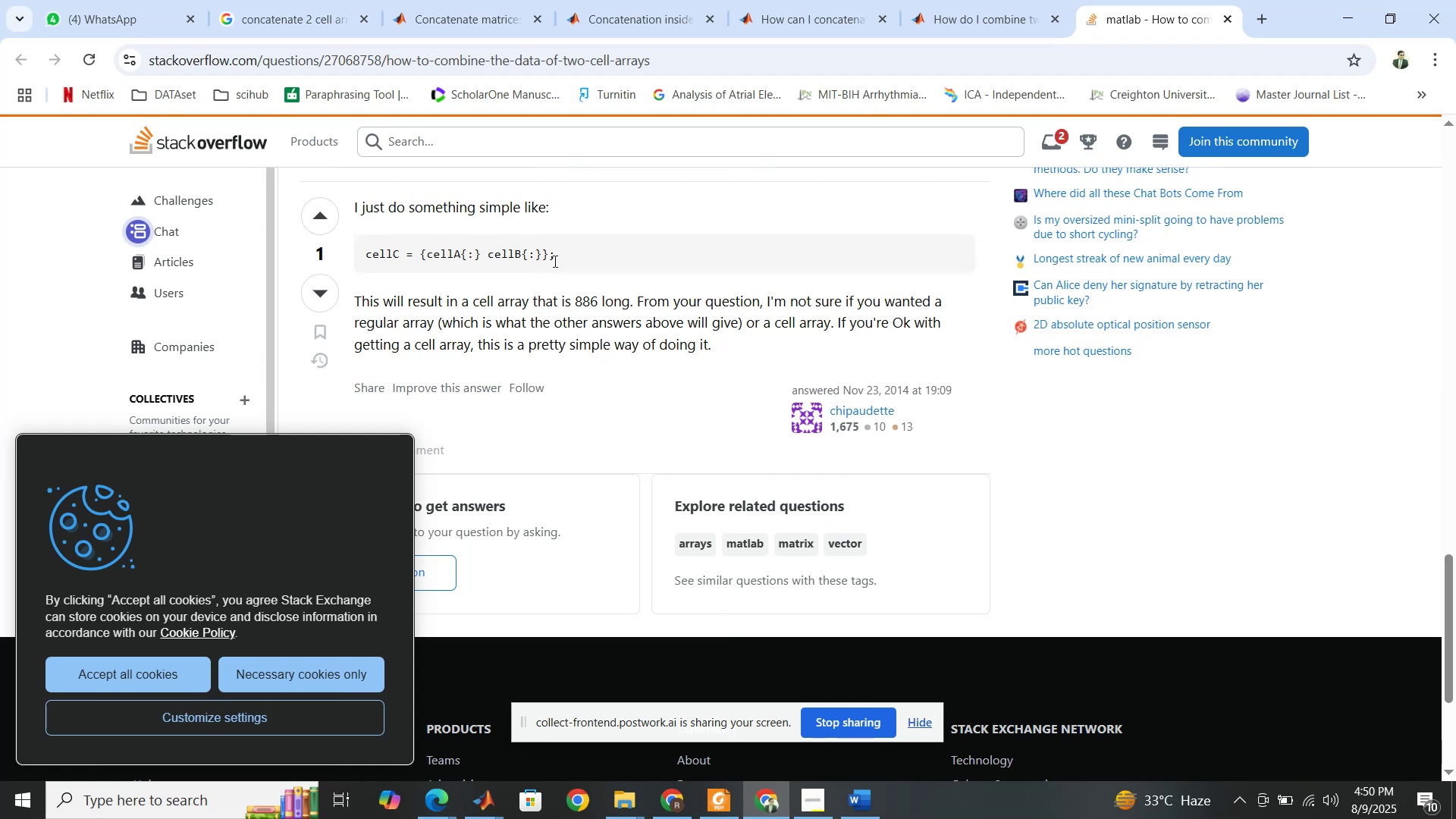 
scroll: coordinate [553, 297], scroll_direction: up, amount: 1.0
 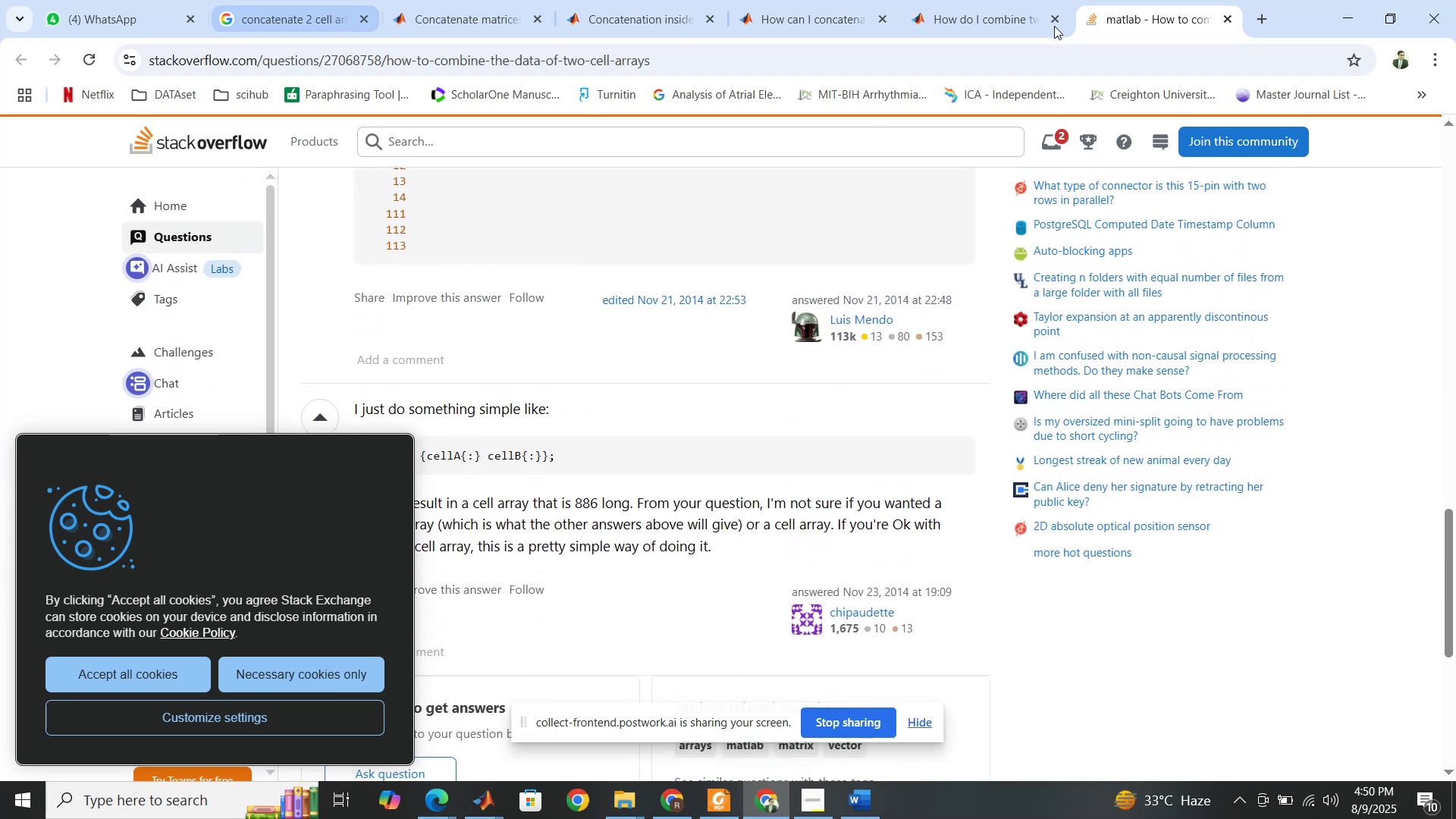 
left_click([1053, 23])
 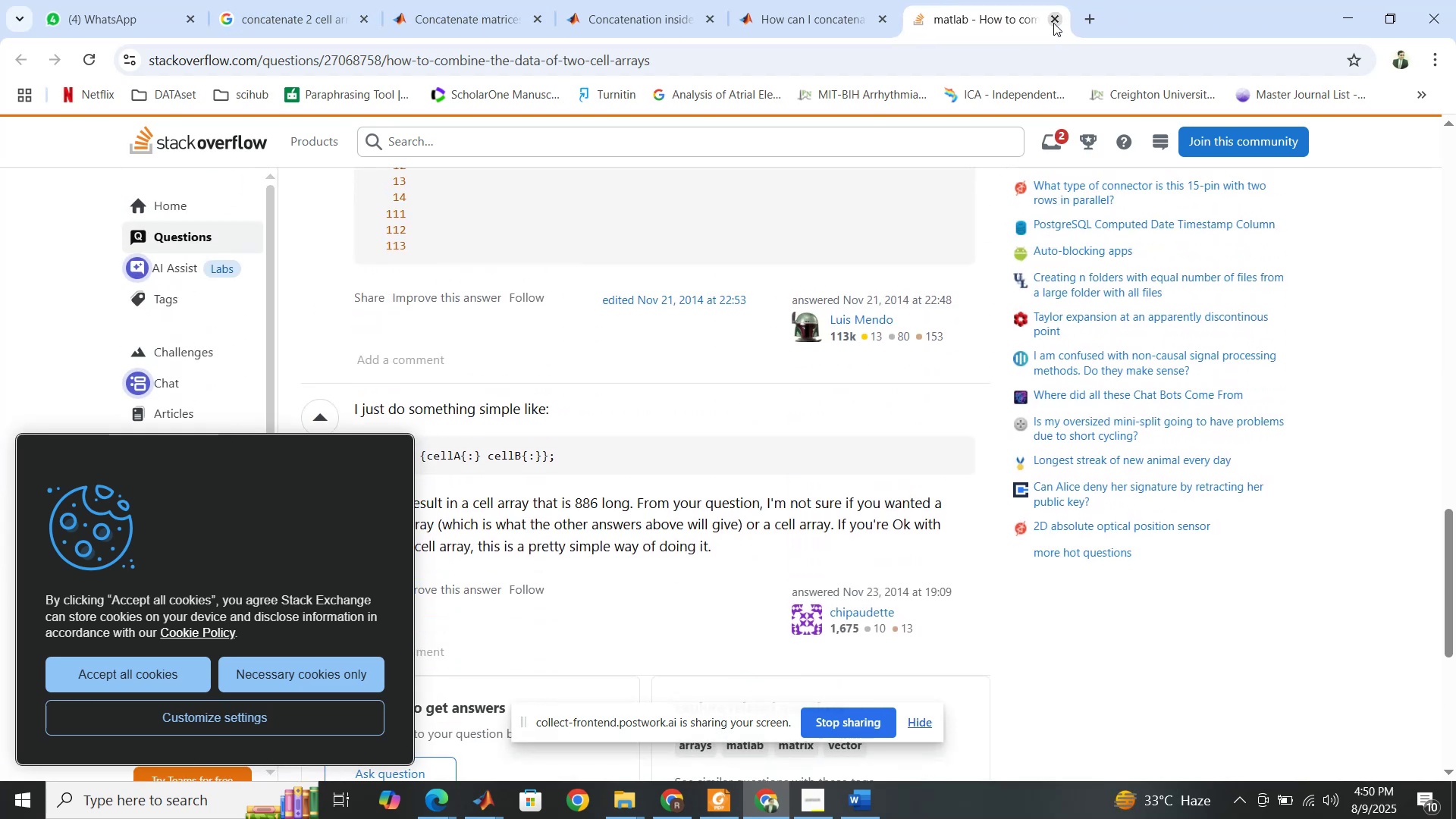 
left_click([1053, 23])
 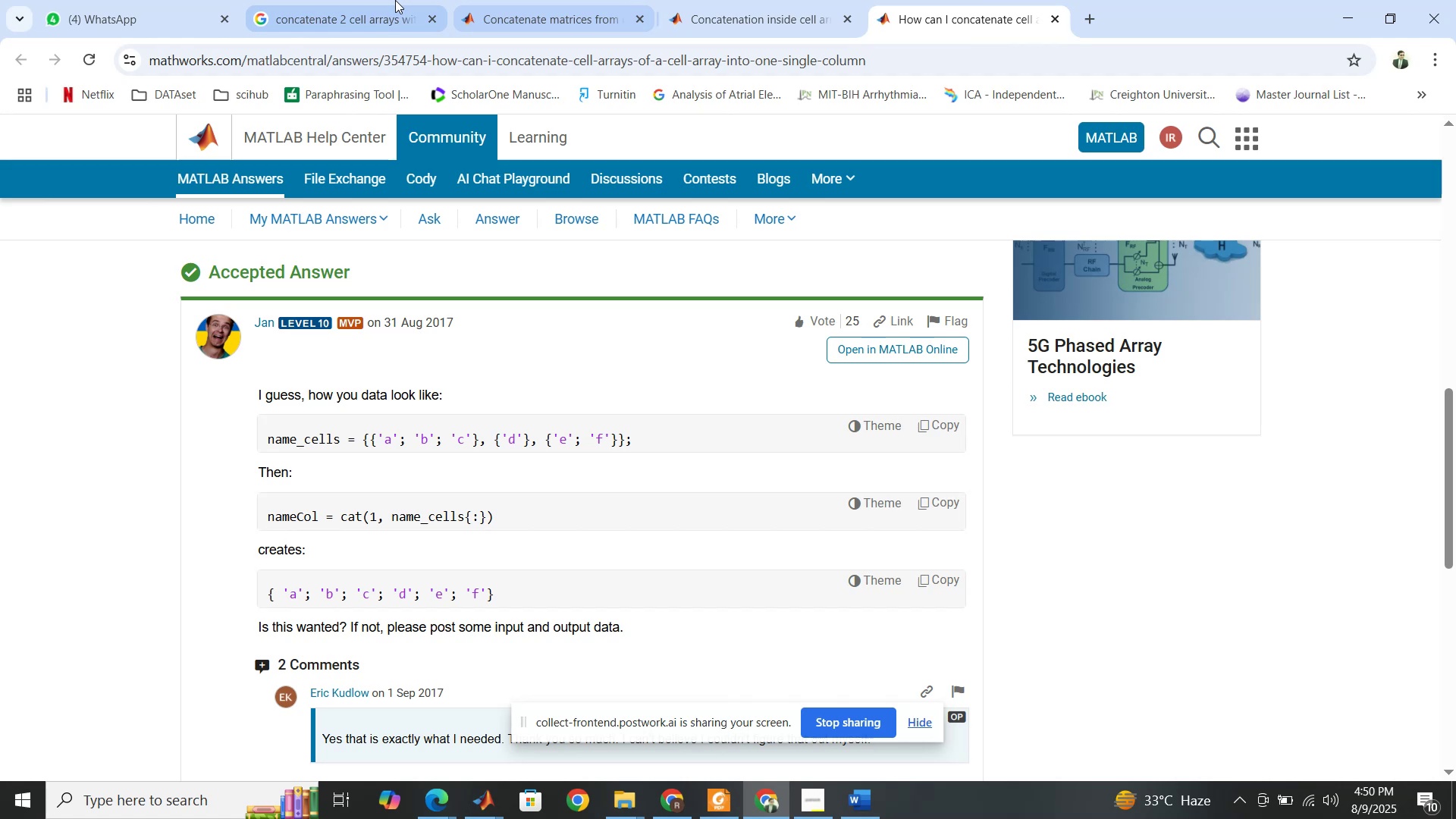 
left_click([391, 0])
 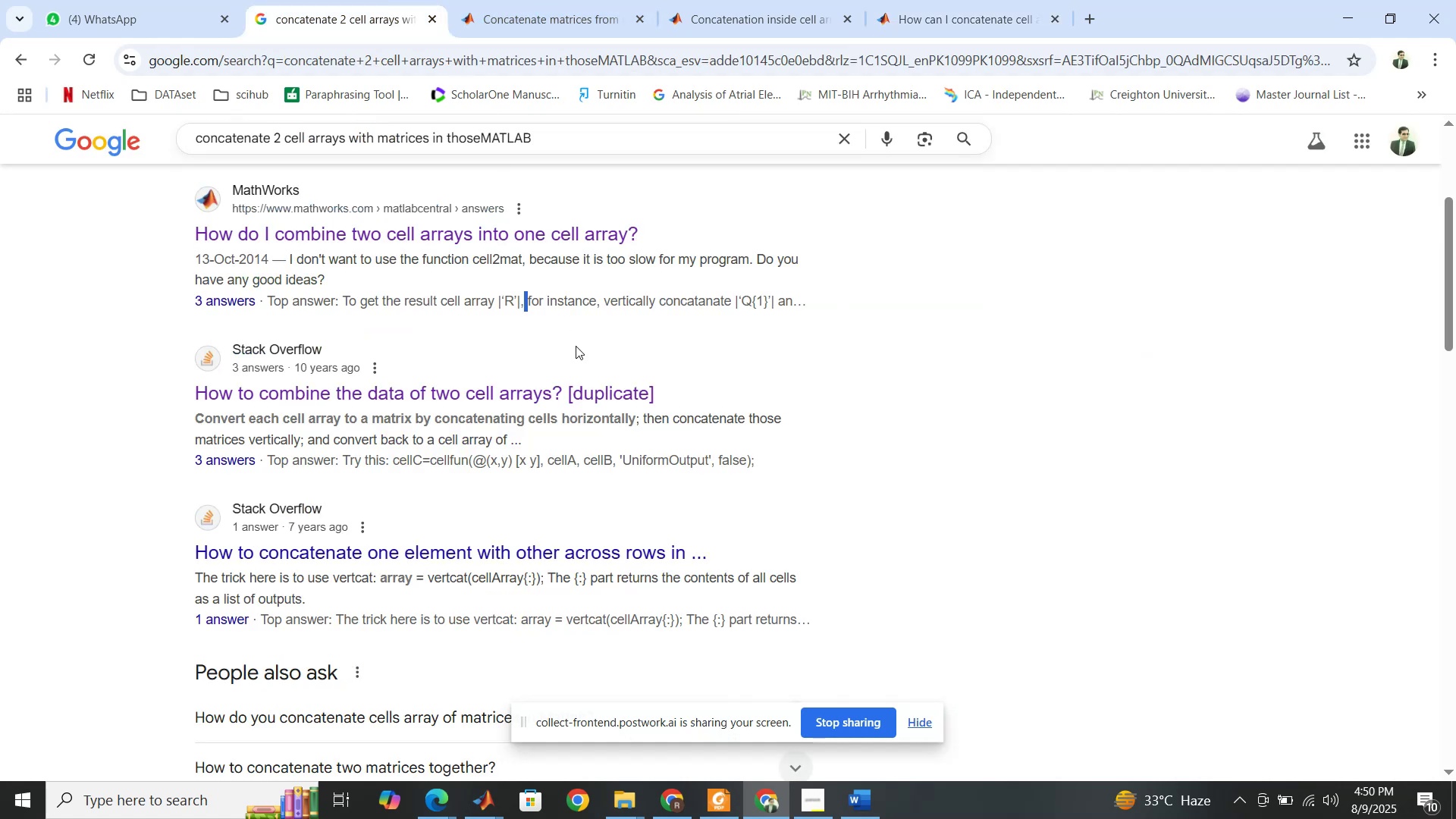 
scroll: coordinate [576, 352], scroll_direction: down, amount: 7.0
 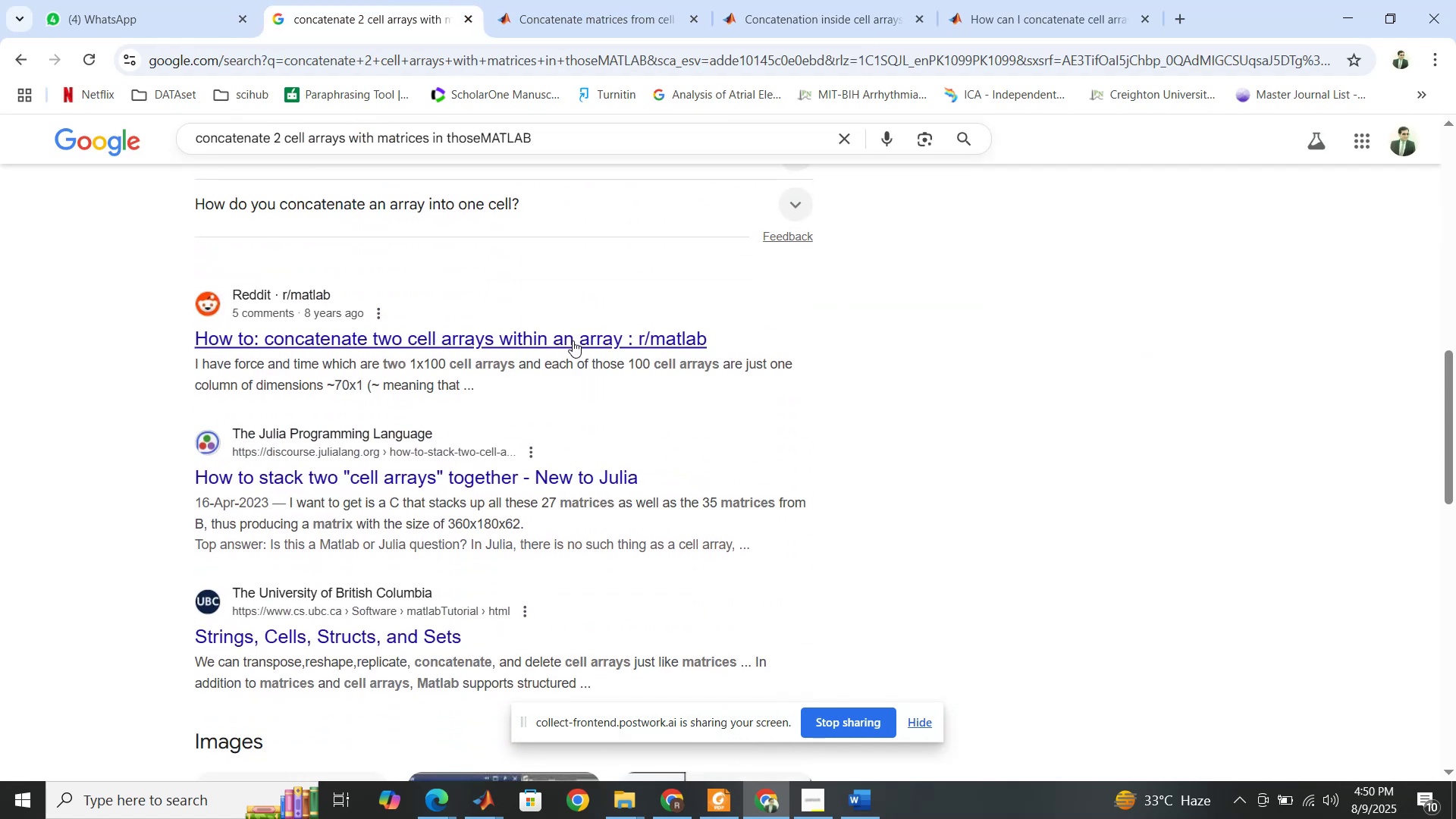 
right_click([573, 340])
 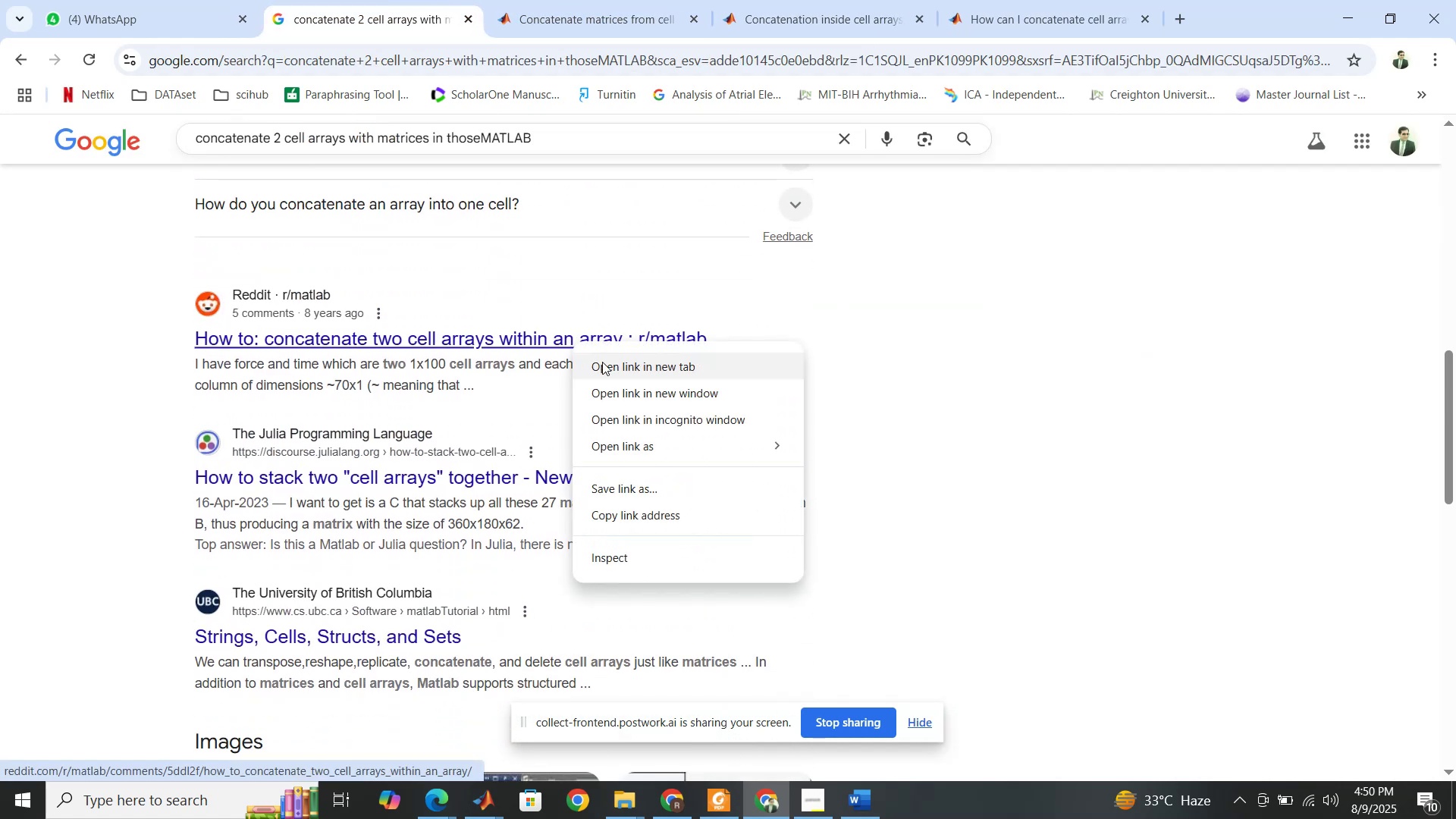 
left_click([602, 362])
 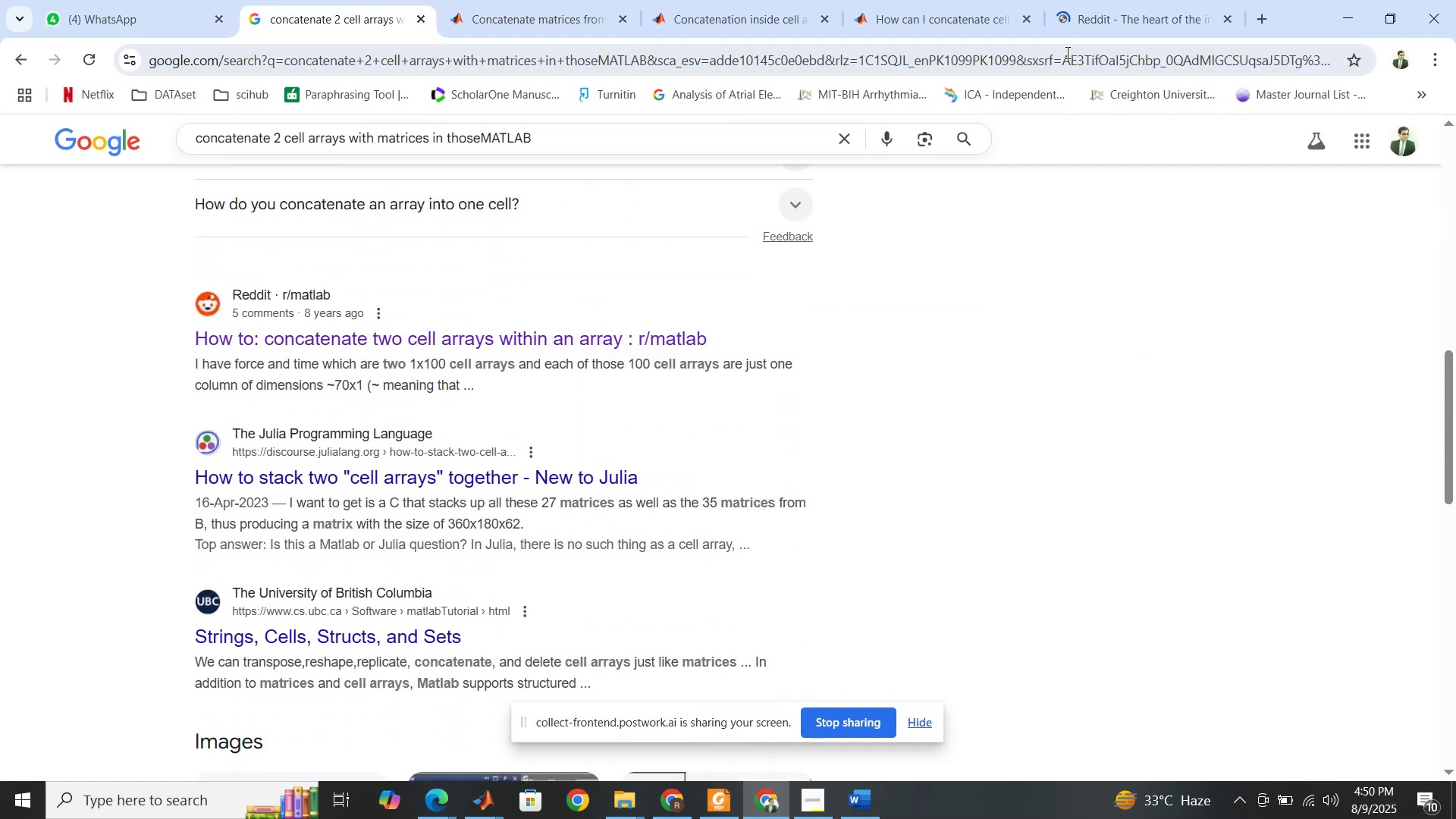 
left_click([1094, 24])
 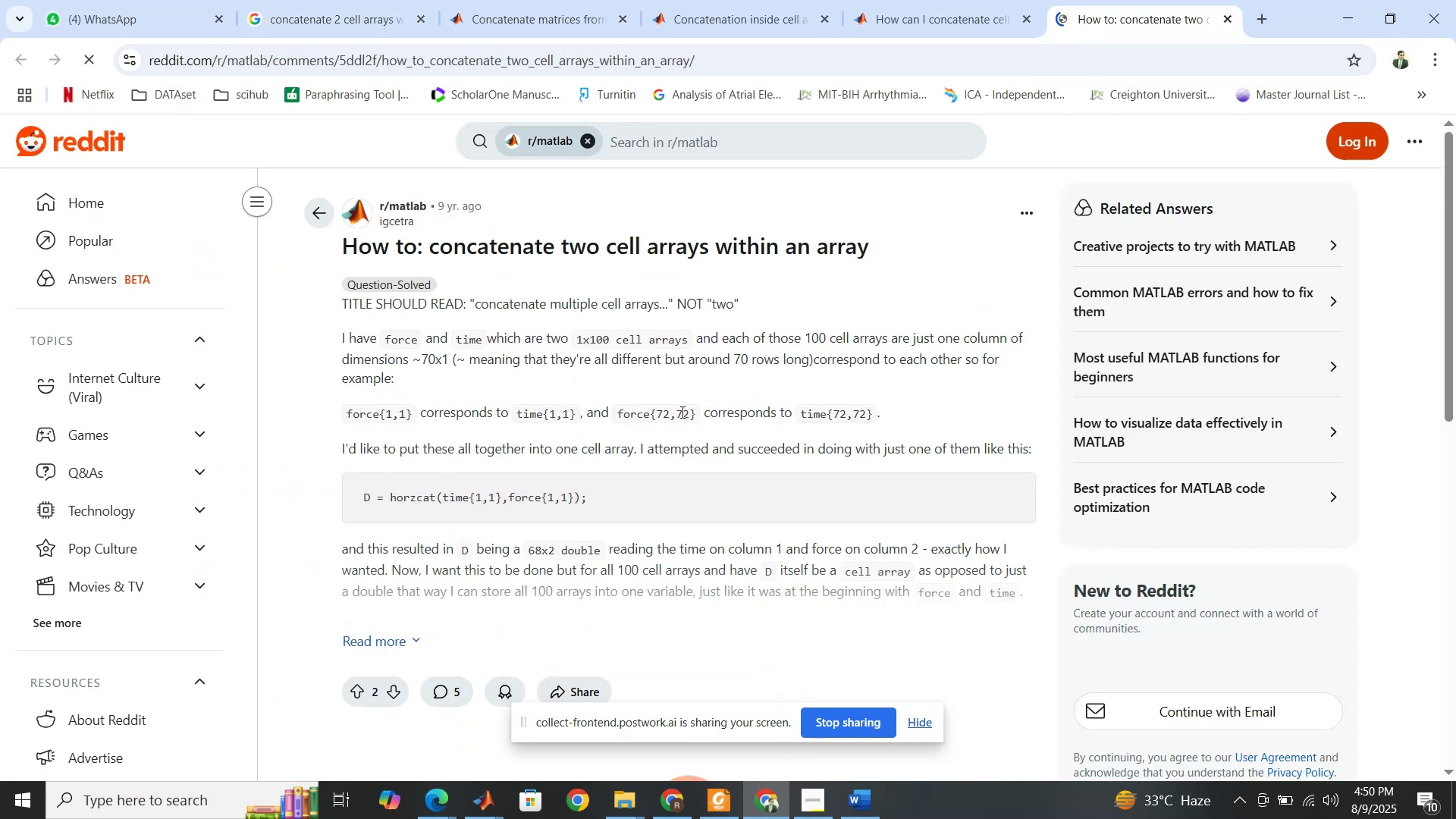 
scroll: coordinate [681, 412], scroll_direction: down, amount: 4.0
 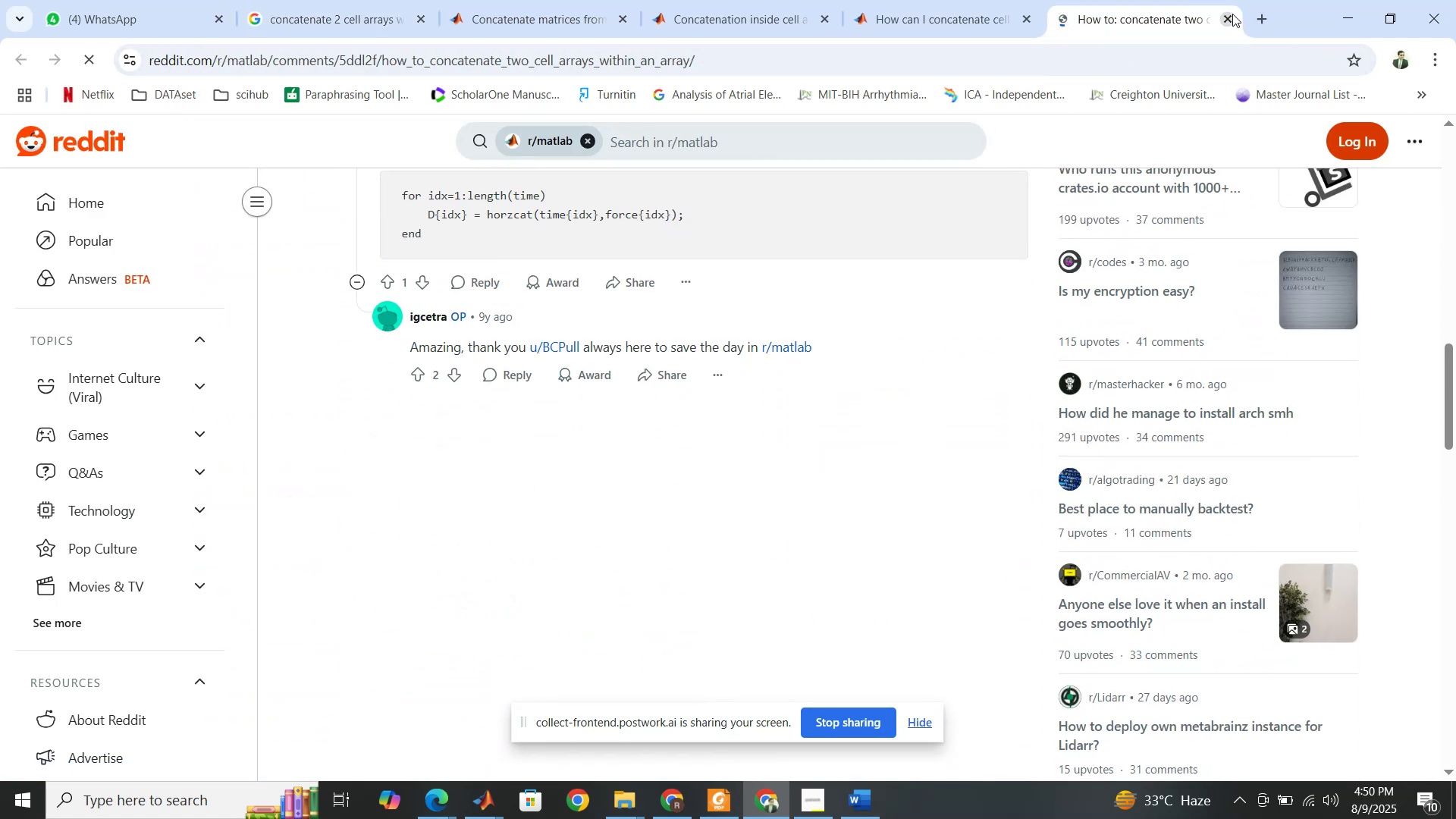 
left_click([1232, 15])
 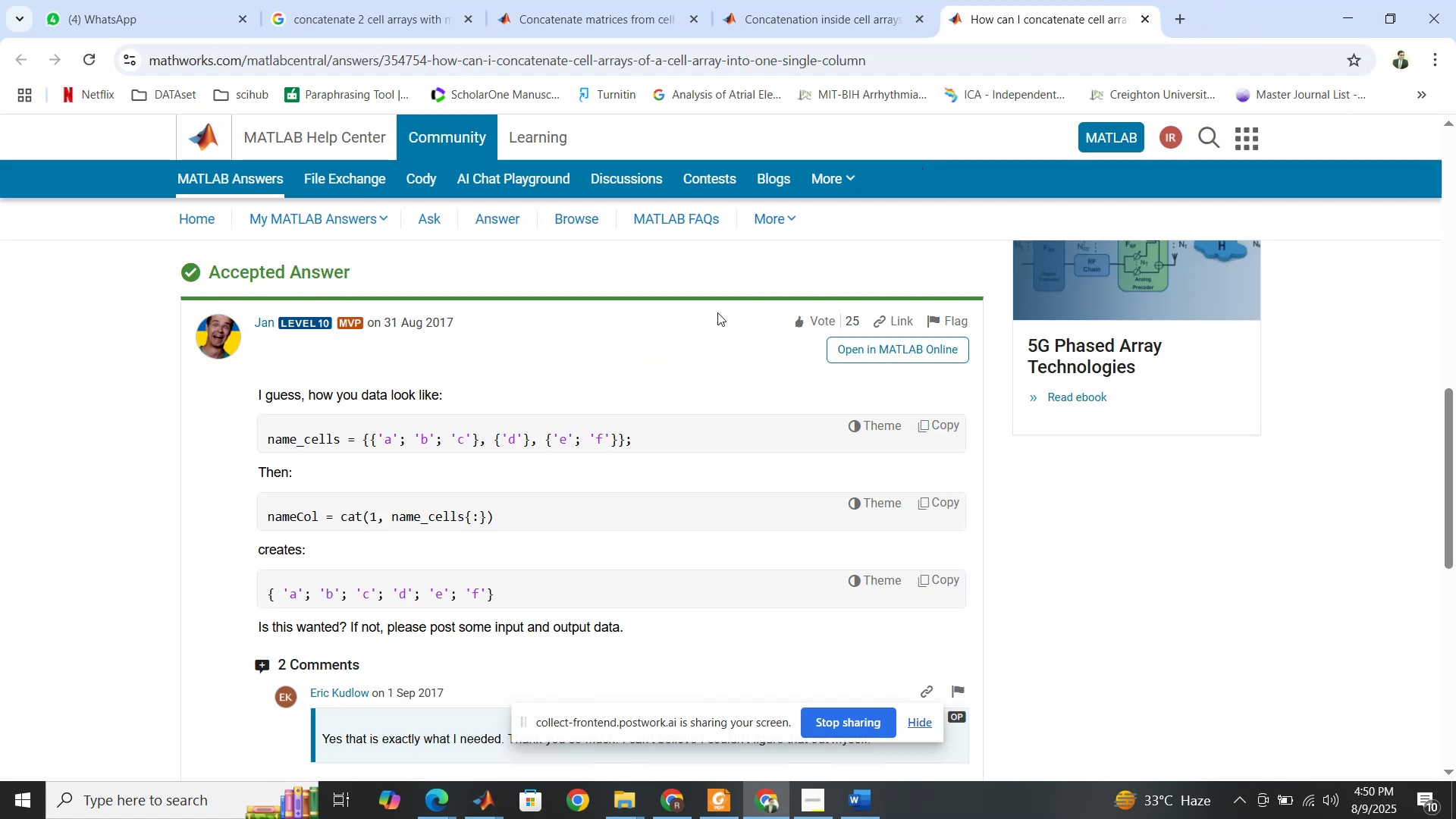 
scroll: coordinate [700, 332], scroll_direction: up, amount: 9.0
 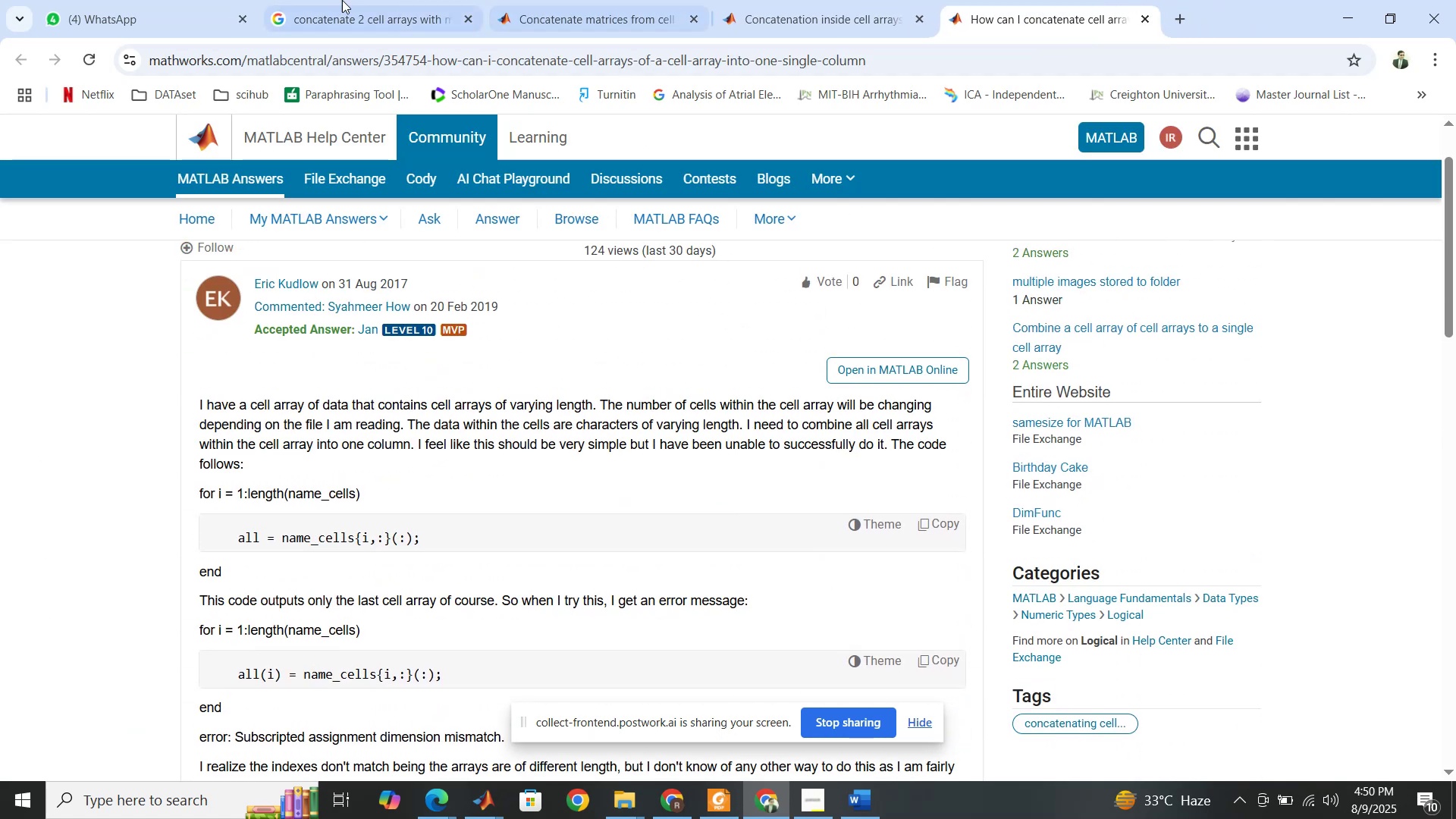 
left_click([334, 0])
 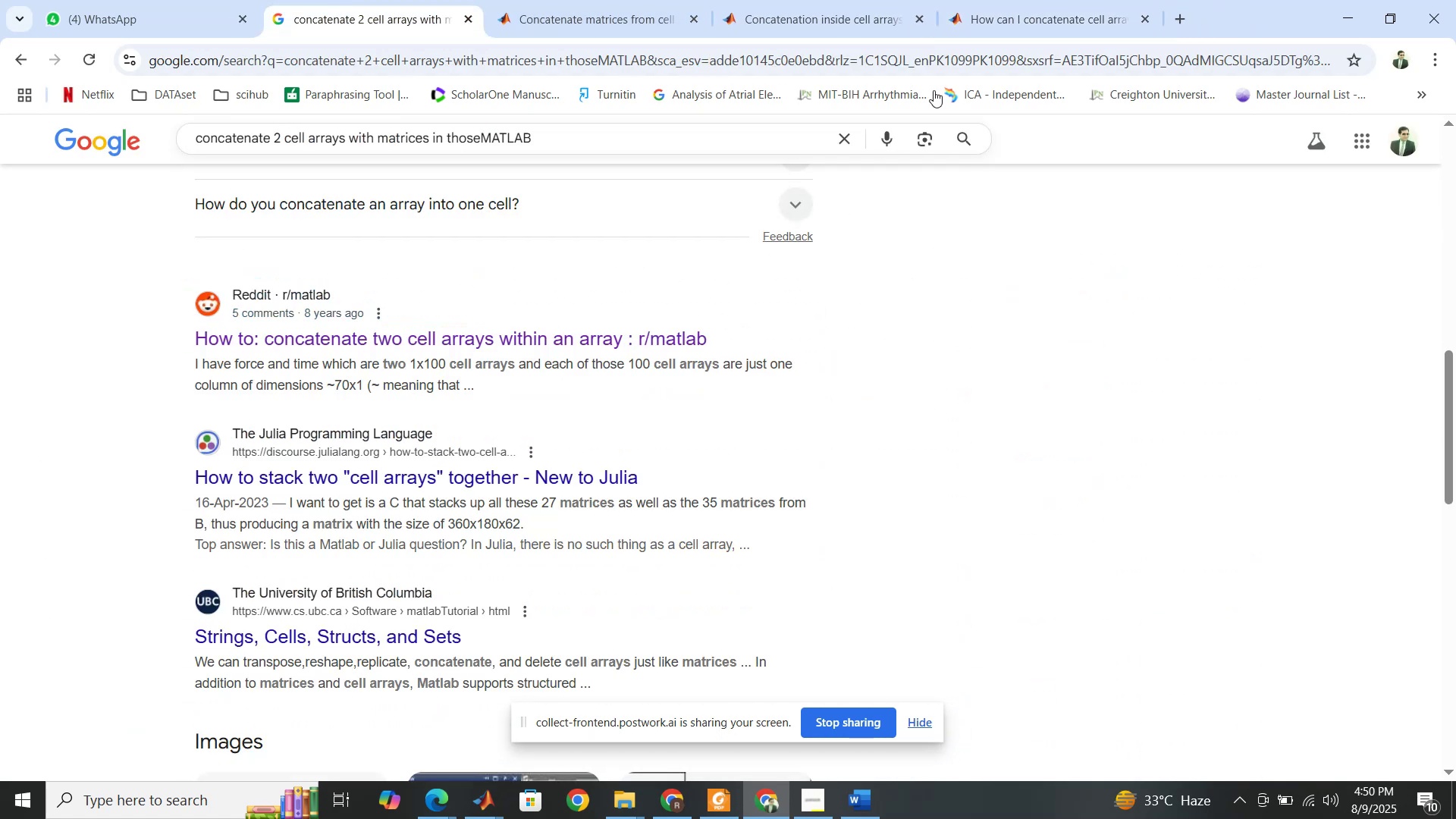 
left_click([1083, 0])
 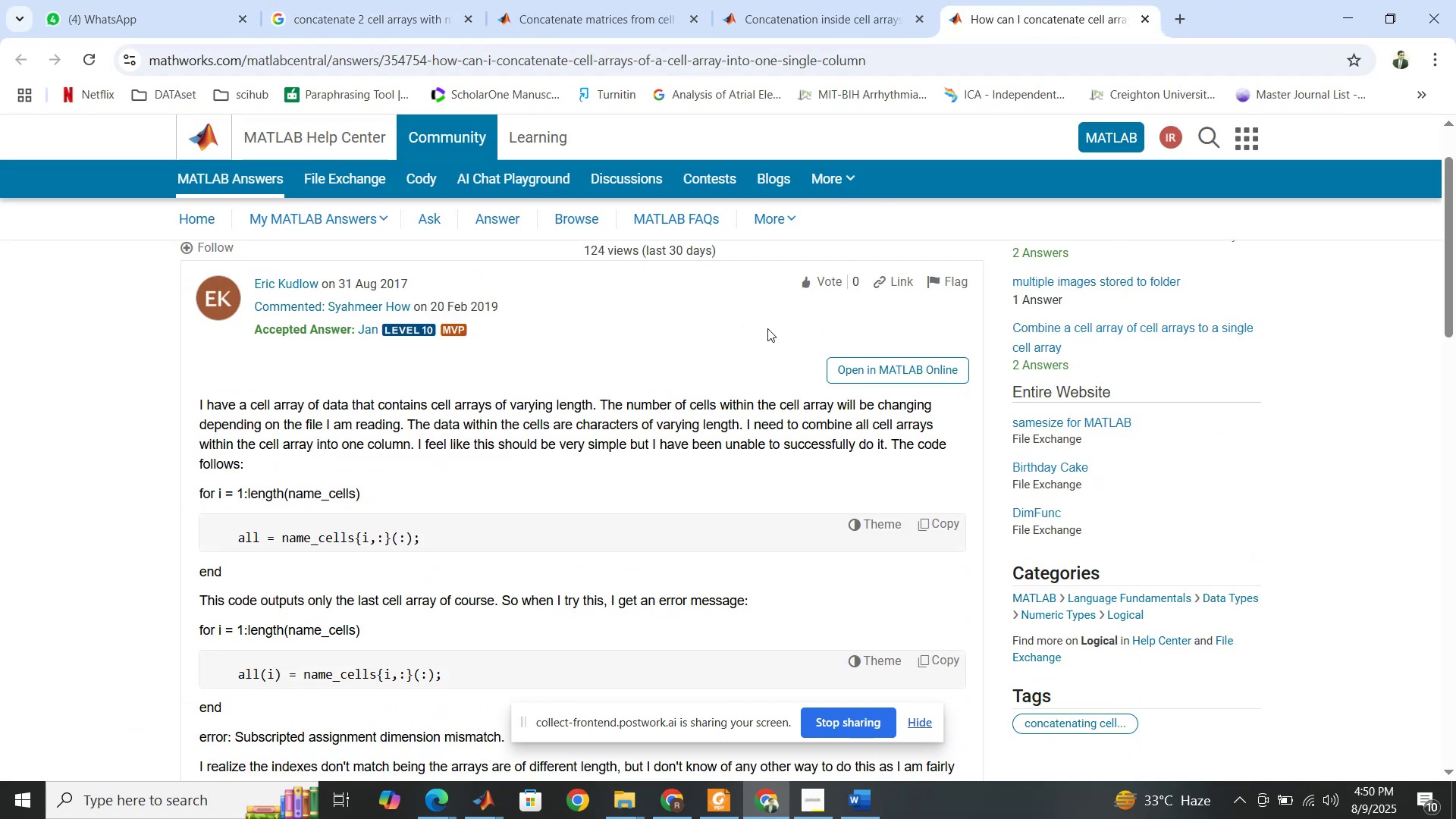 
scroll: coordinate [764, 332], scroll_direction: down, amount: 2.0
 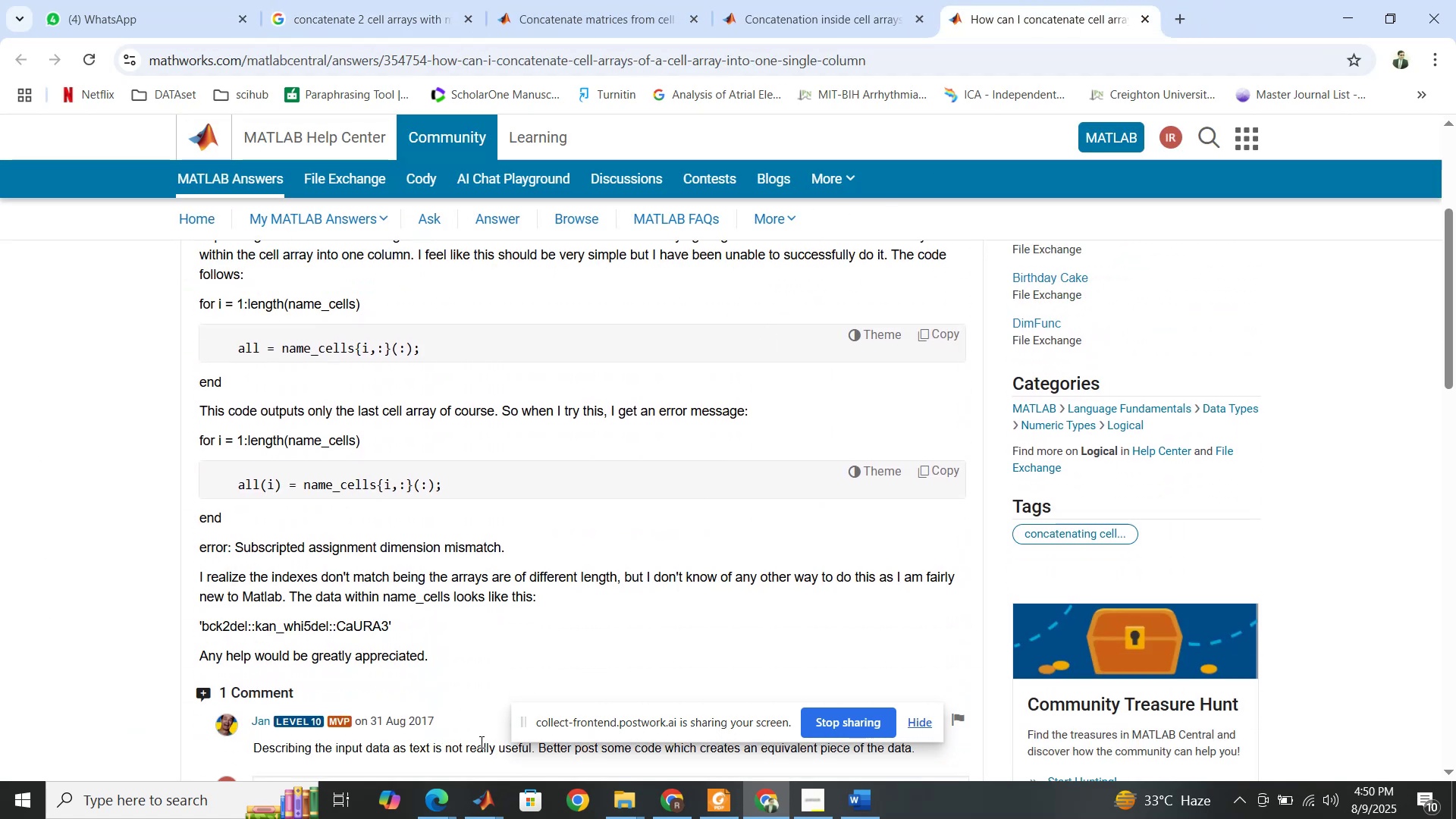 
left_click([494, 804])
 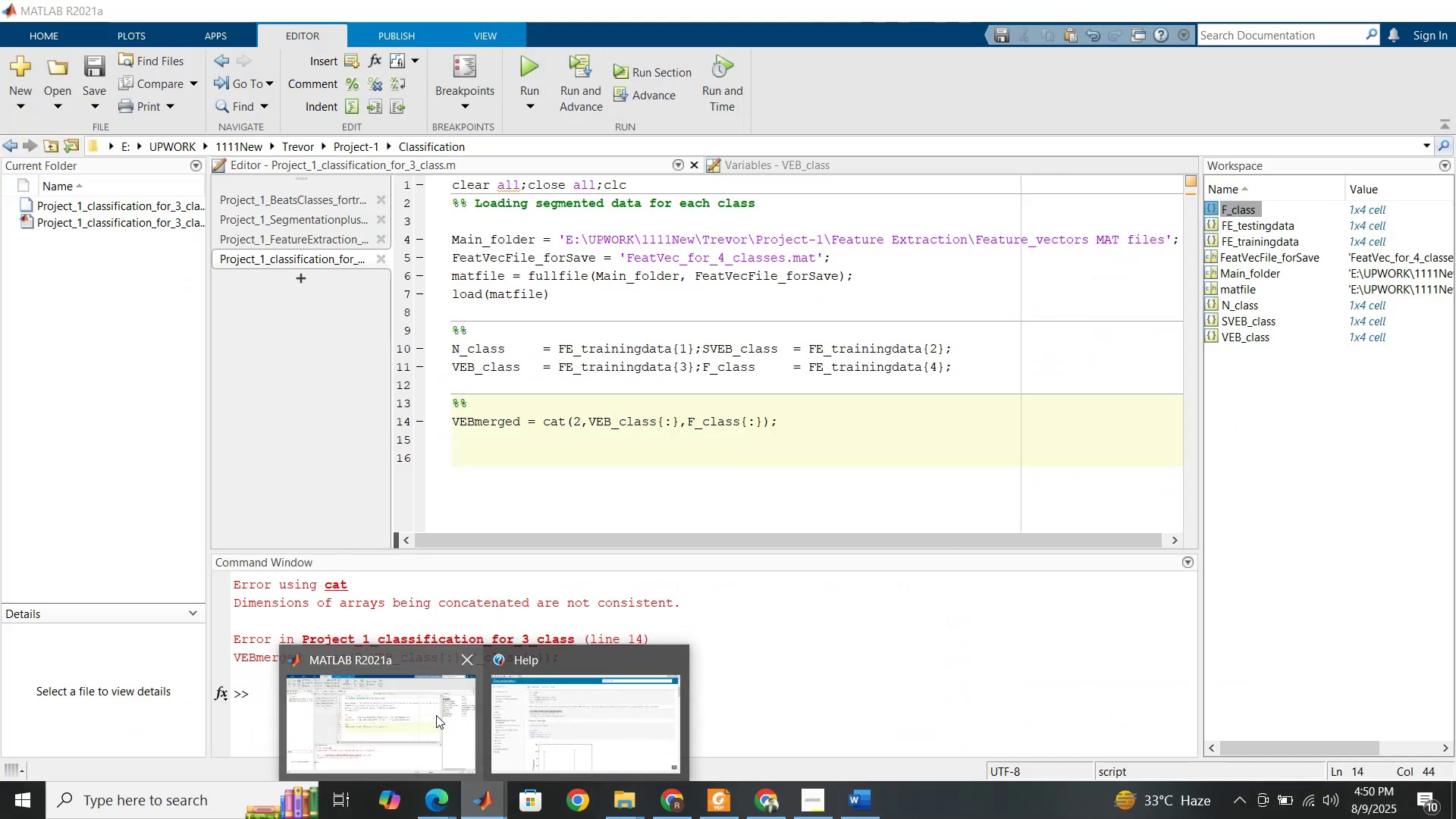 
left_click([436, 715])
 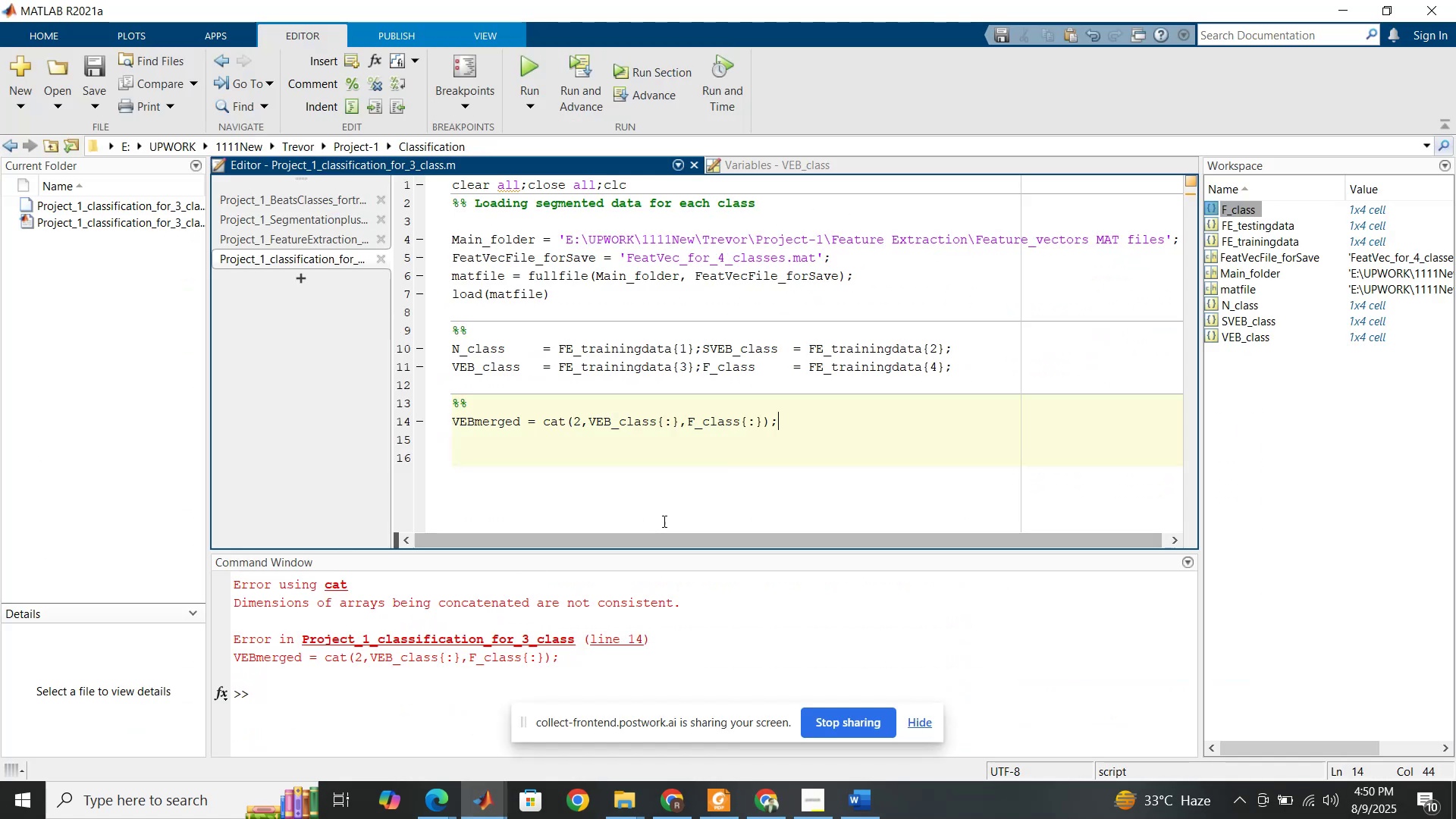 
key(Enter)
 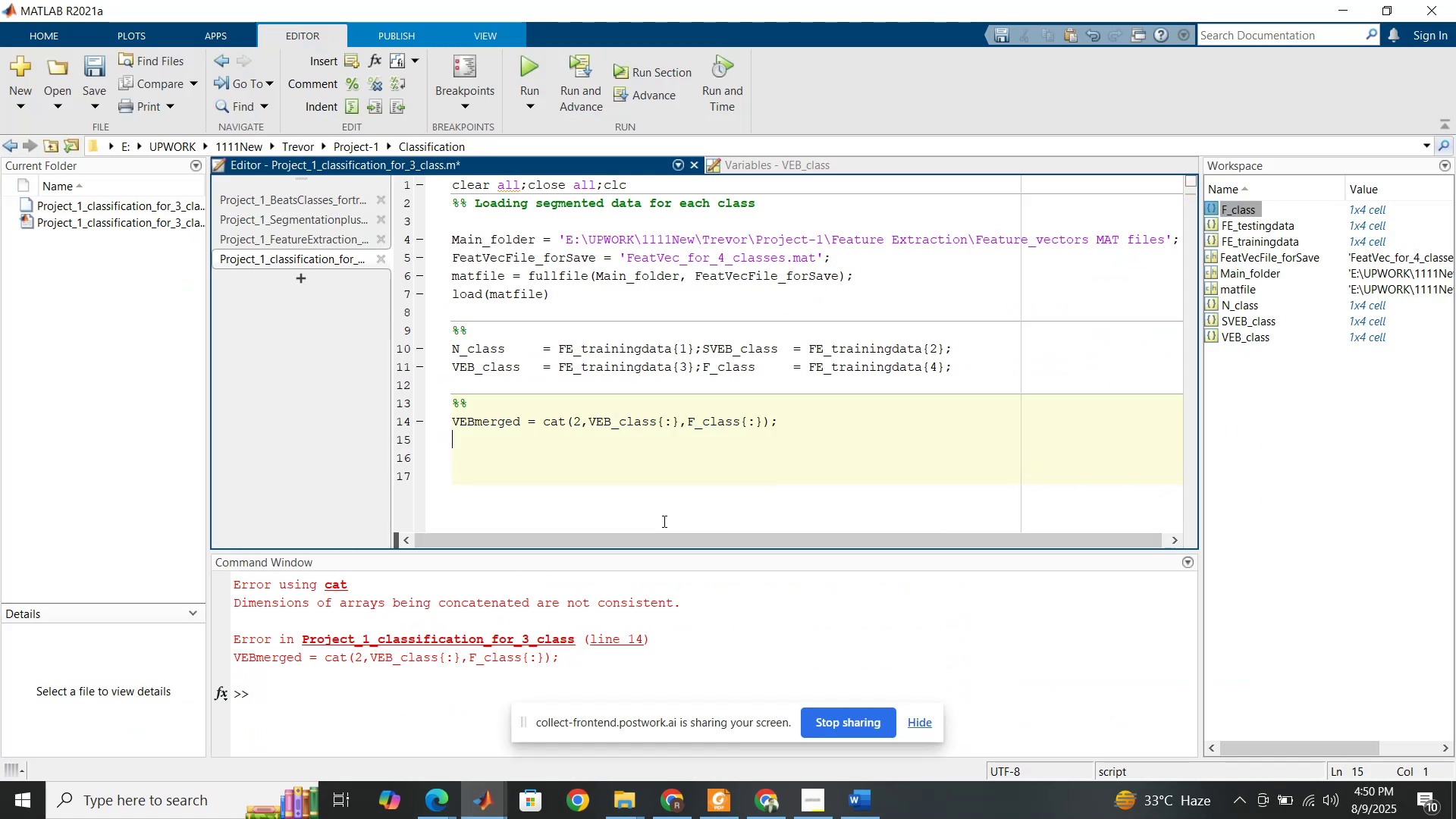 
type(%%)
 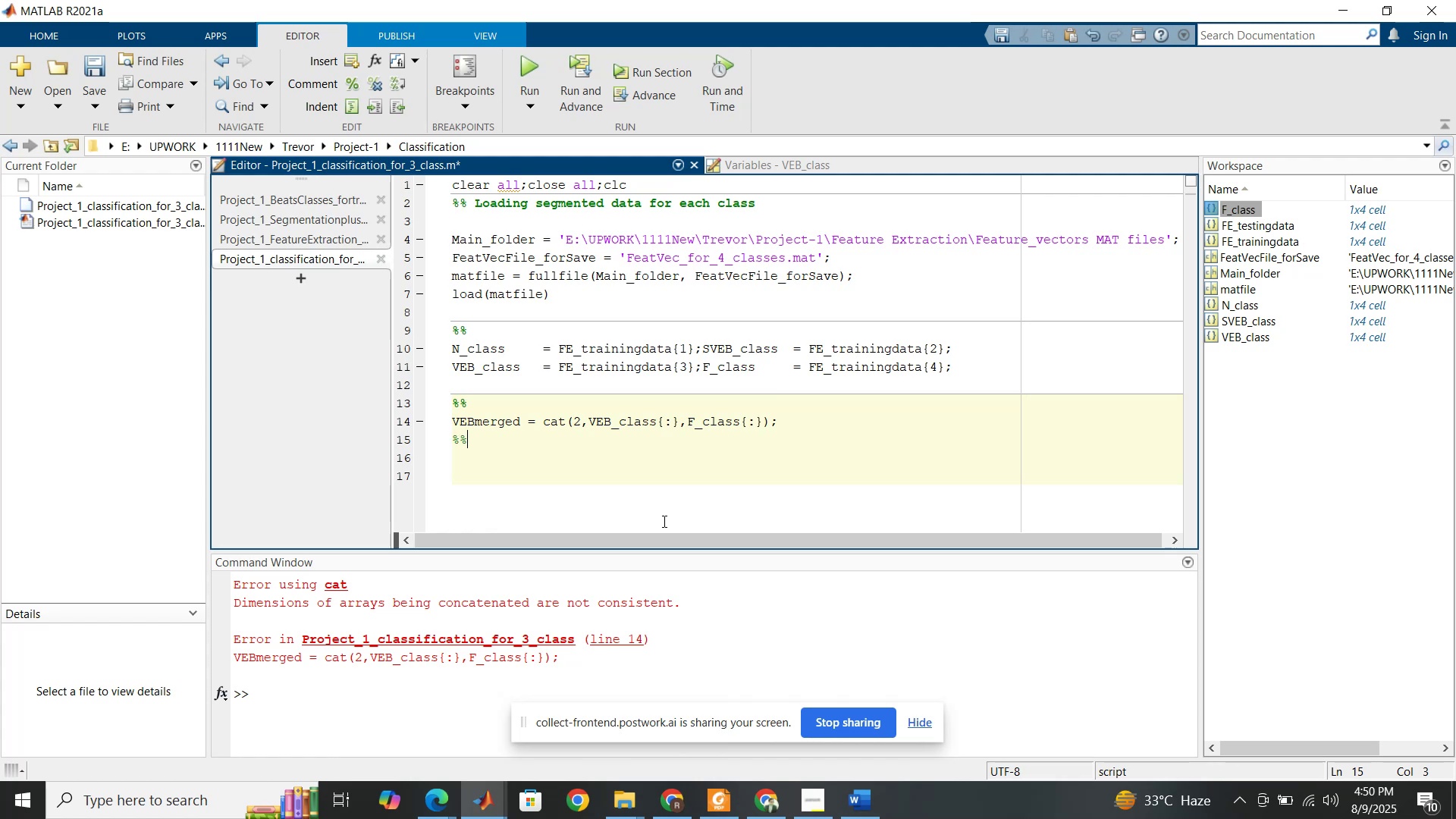 
key(Enter)
 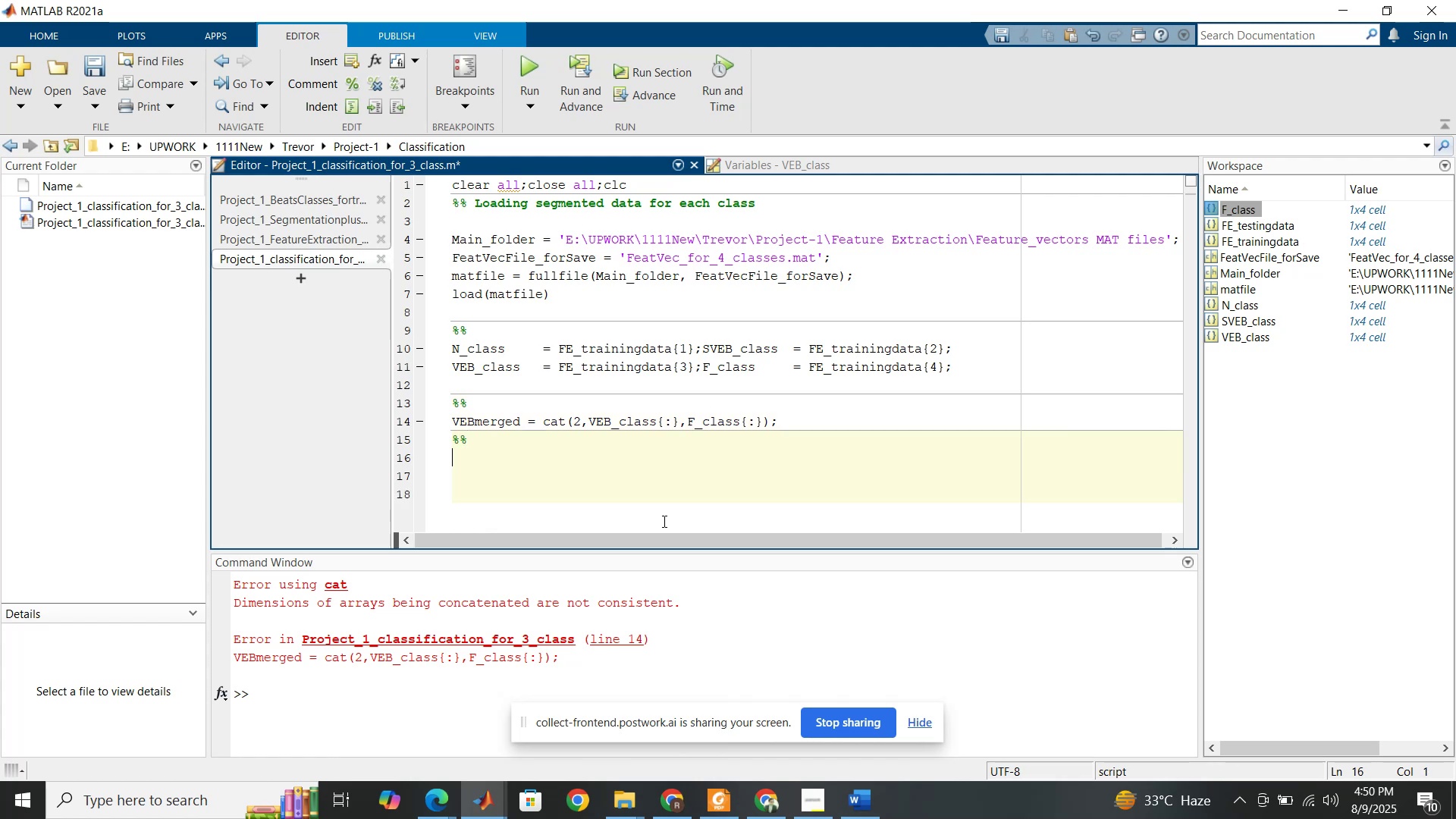 
key(Control+V)
 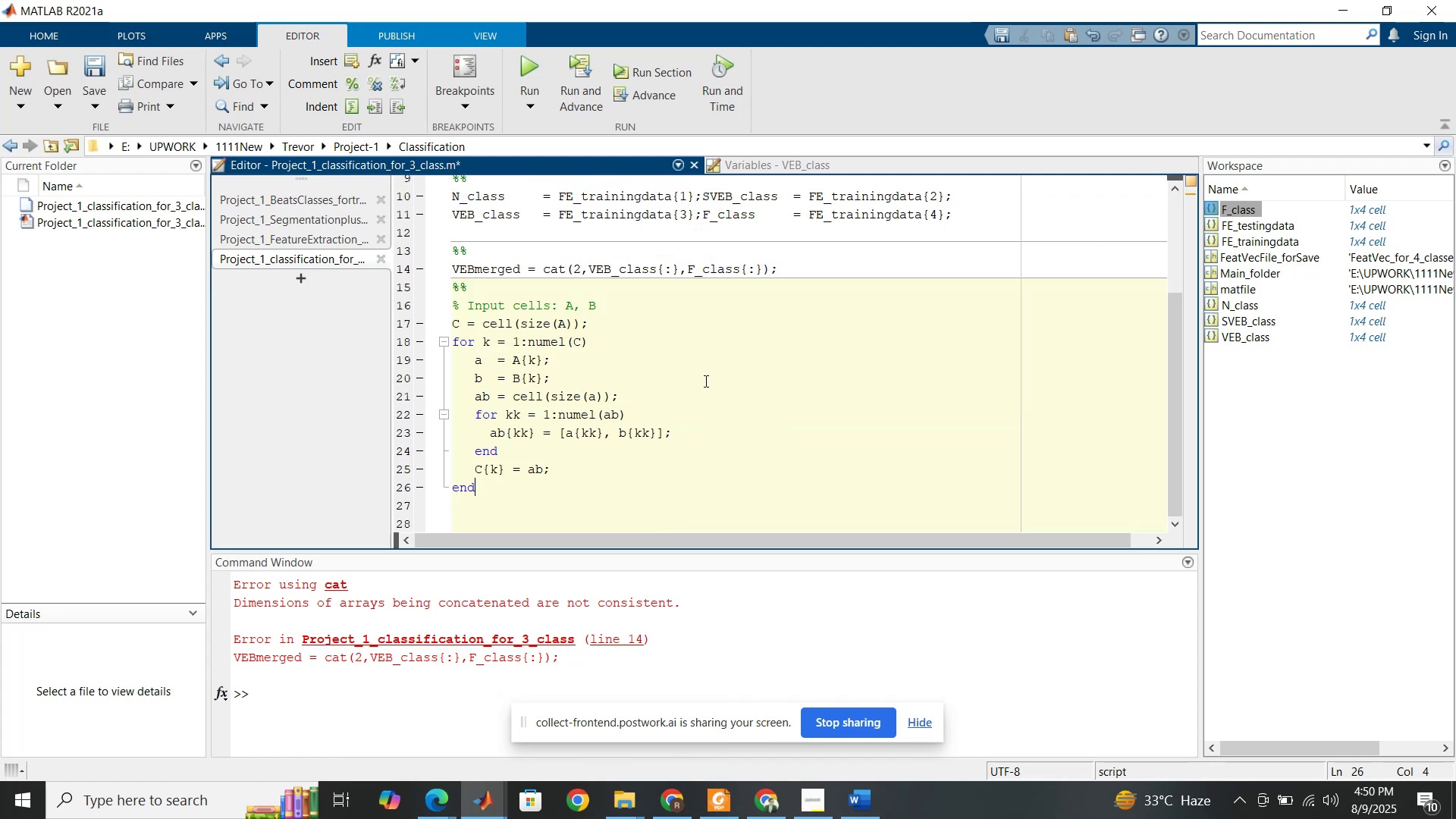 
double_click([636, 271])
 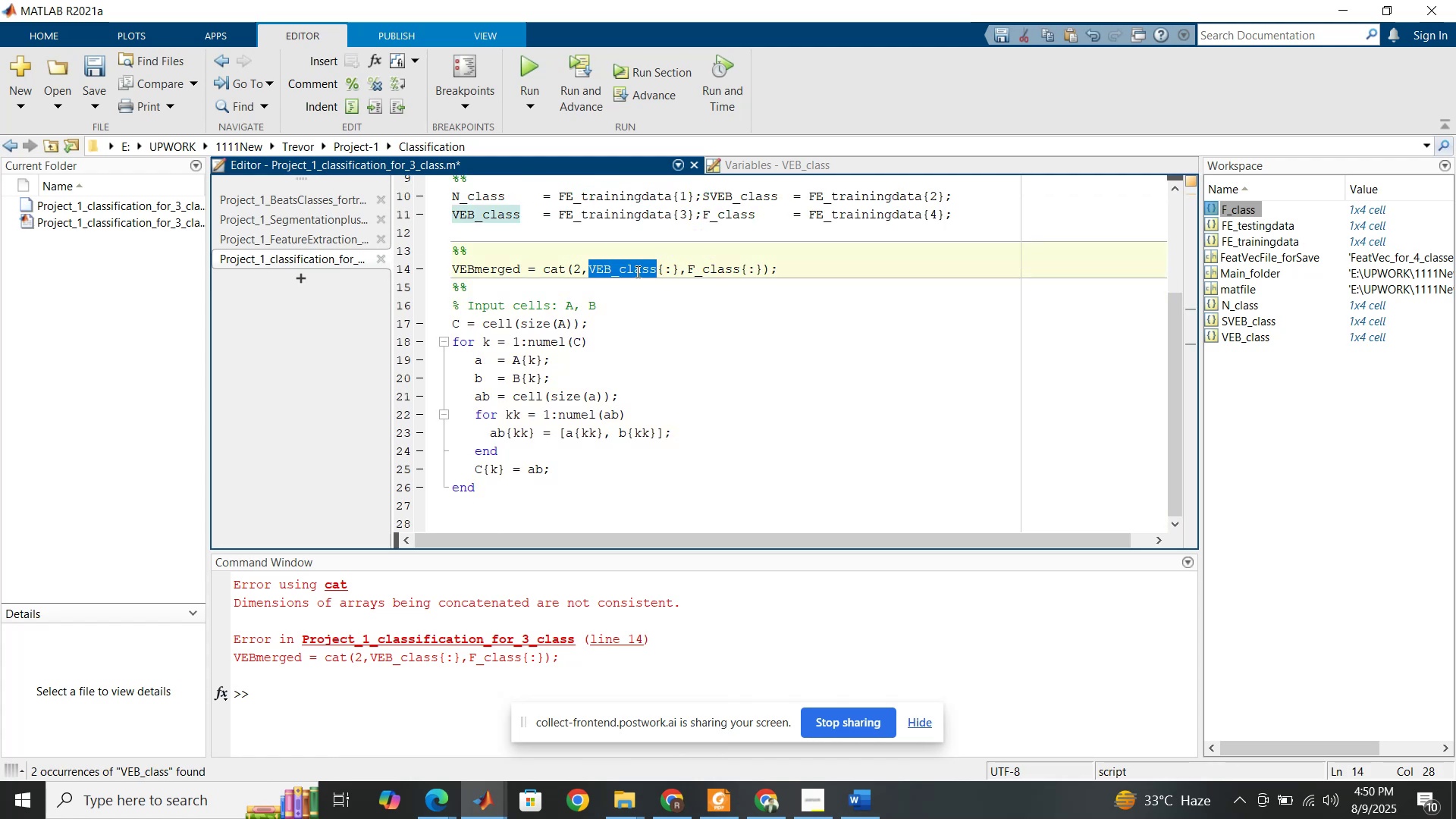 
key(Control+C)
 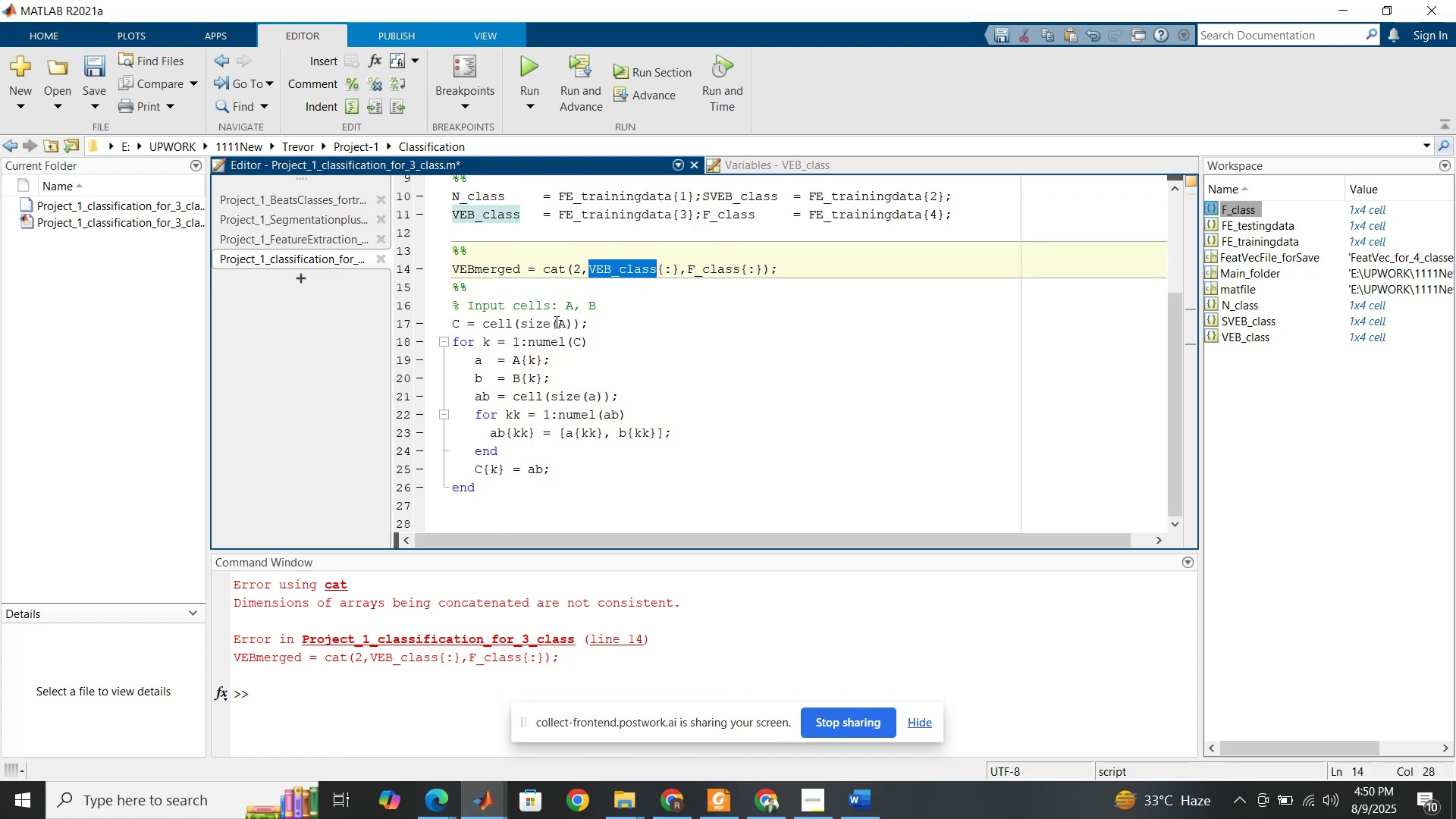 
left_click_drag(start_coordinate=[560, 320], to_coordinate=[564, 321])
 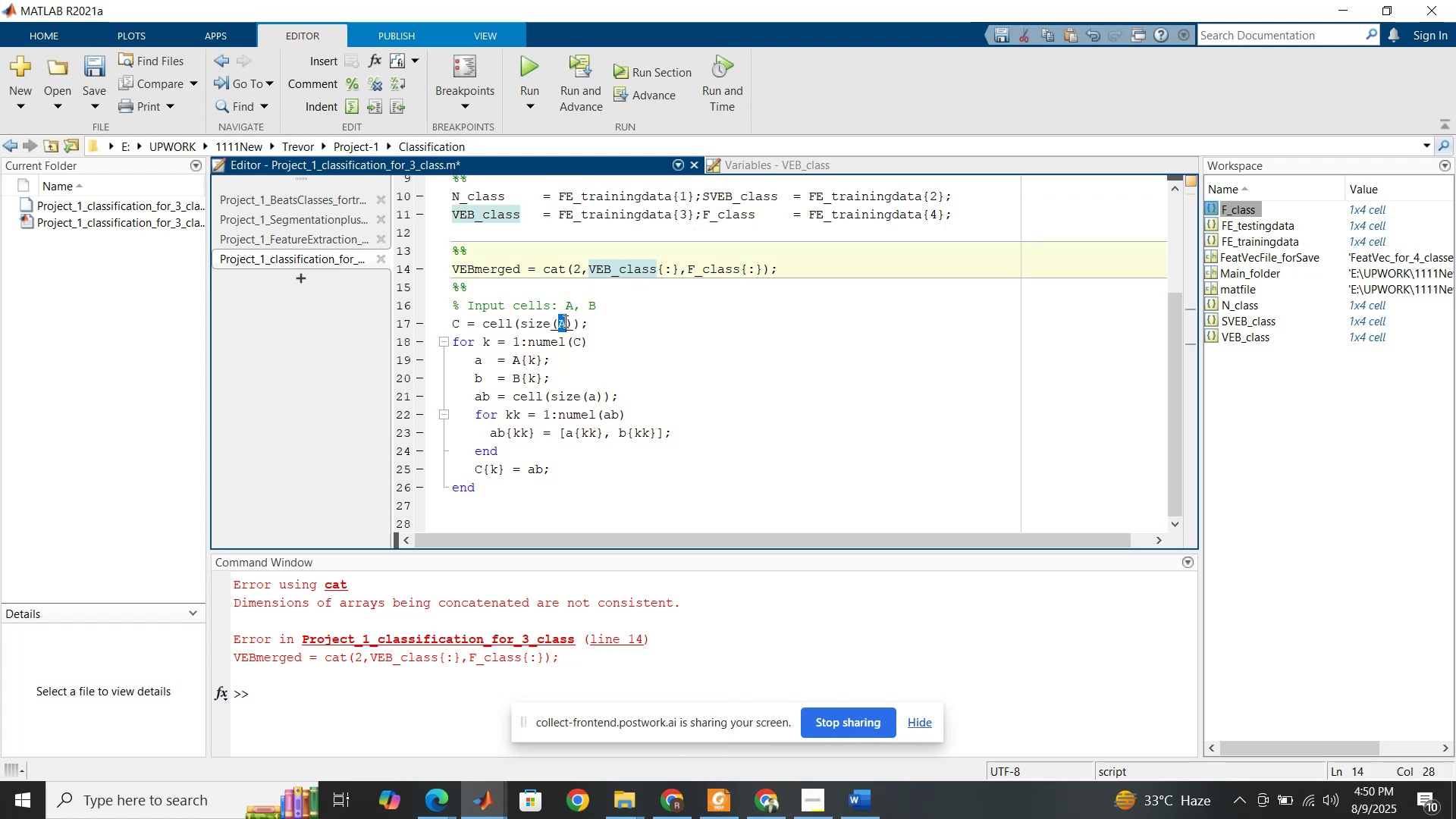 
key(Control+V)
 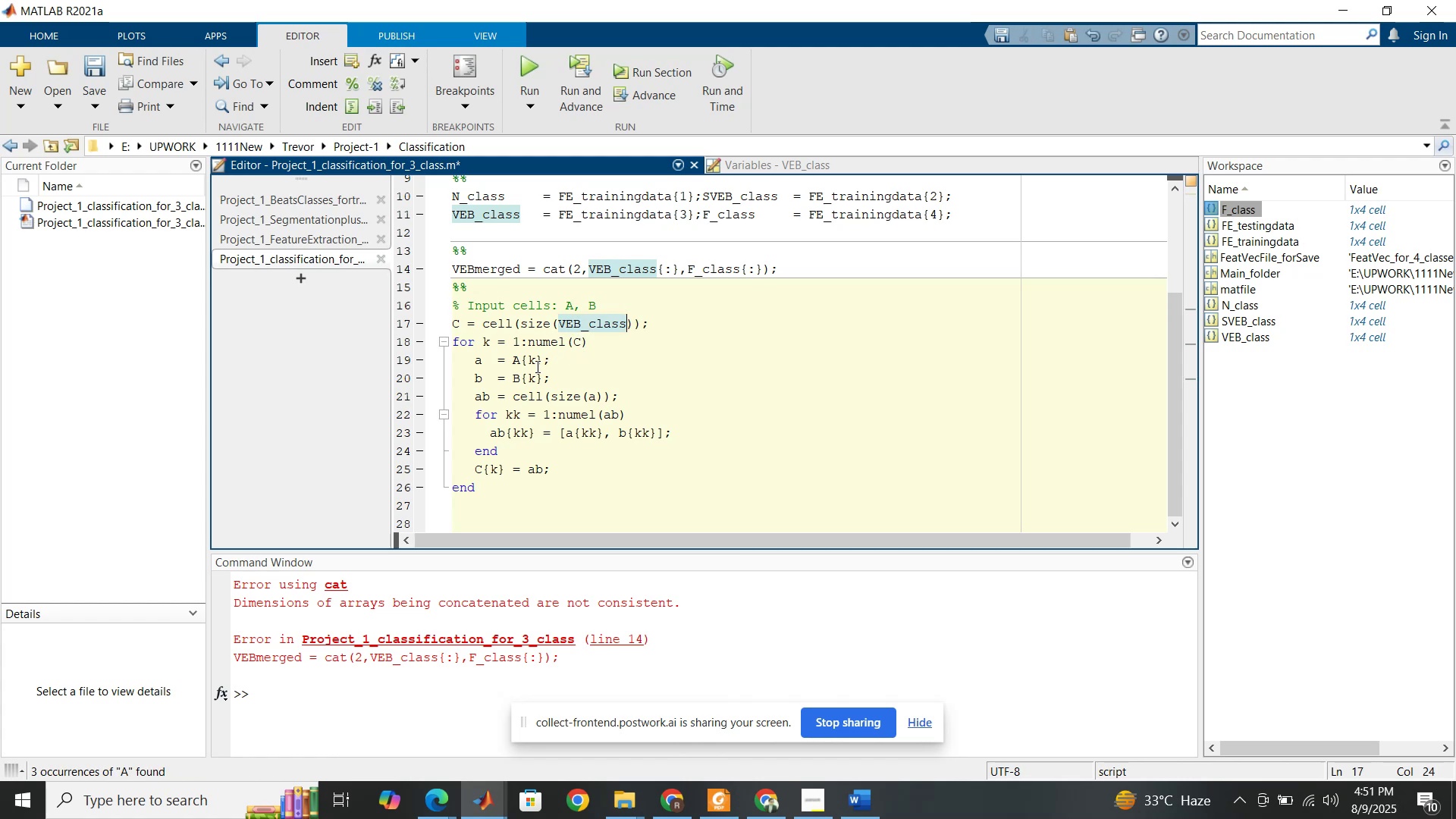 
wait(6.41)
 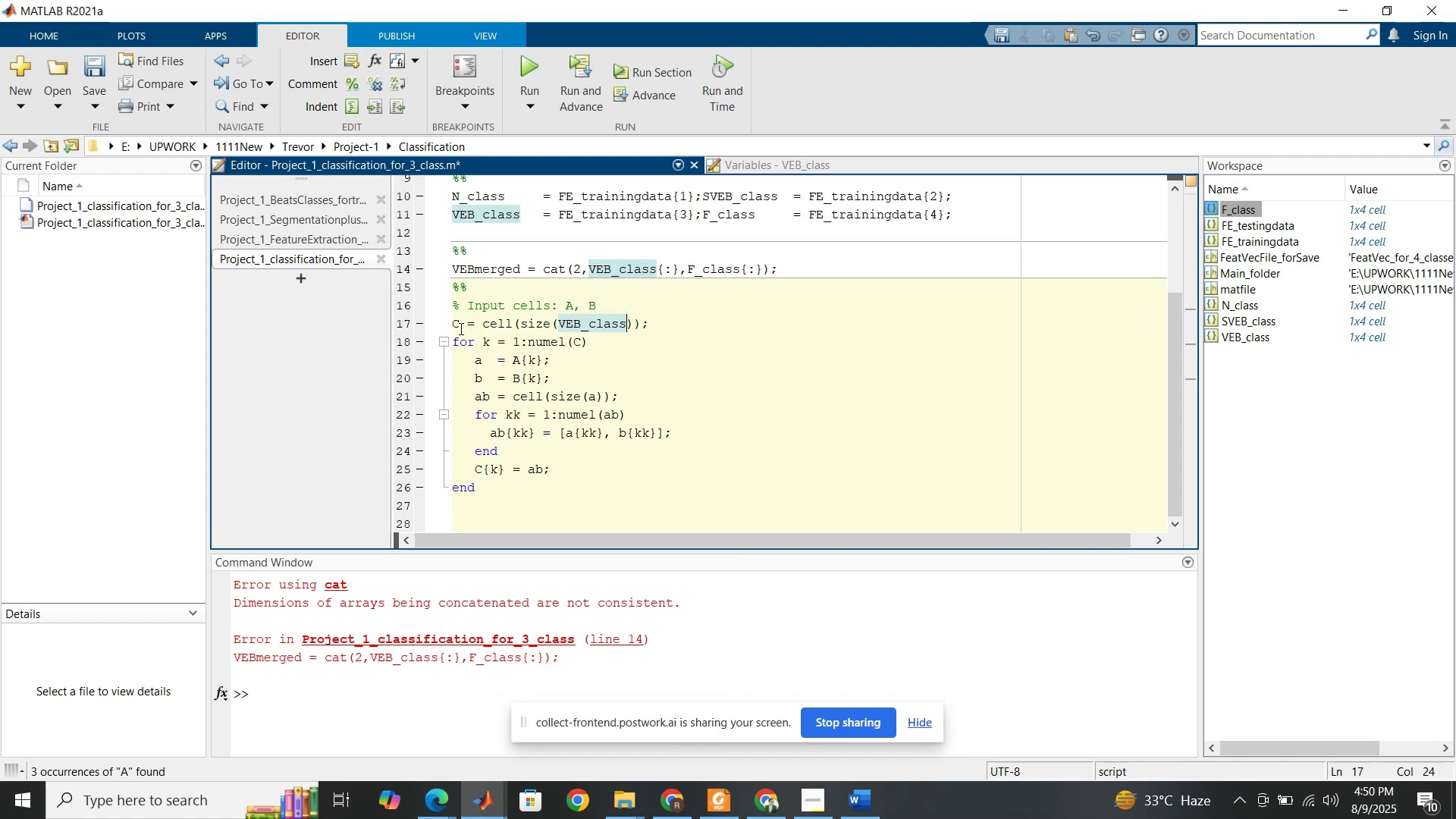 
left_click_drag(start_coordinate=[519, 361], to_coordinate=[514, 362])
 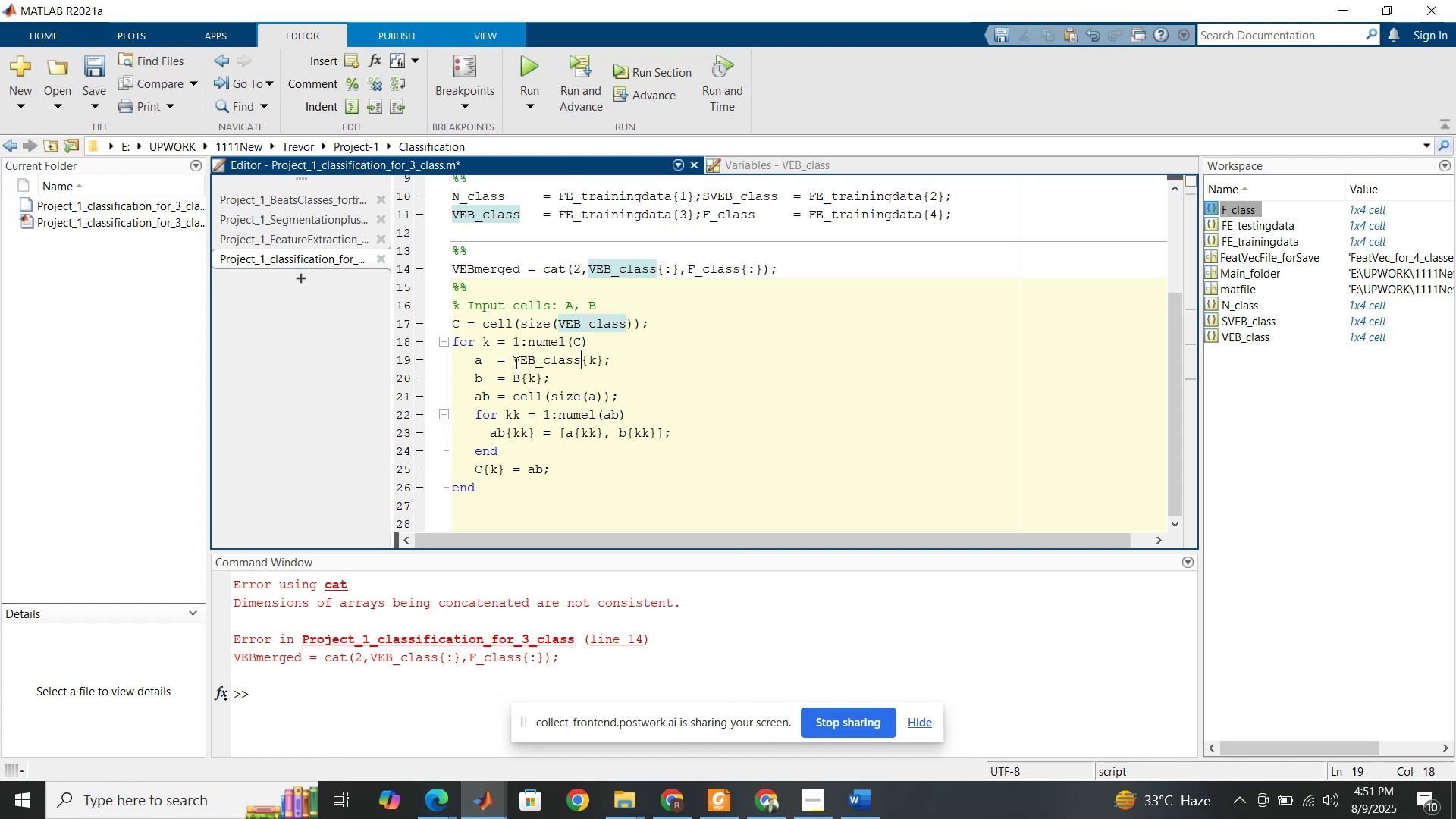 
key(Control+V)
 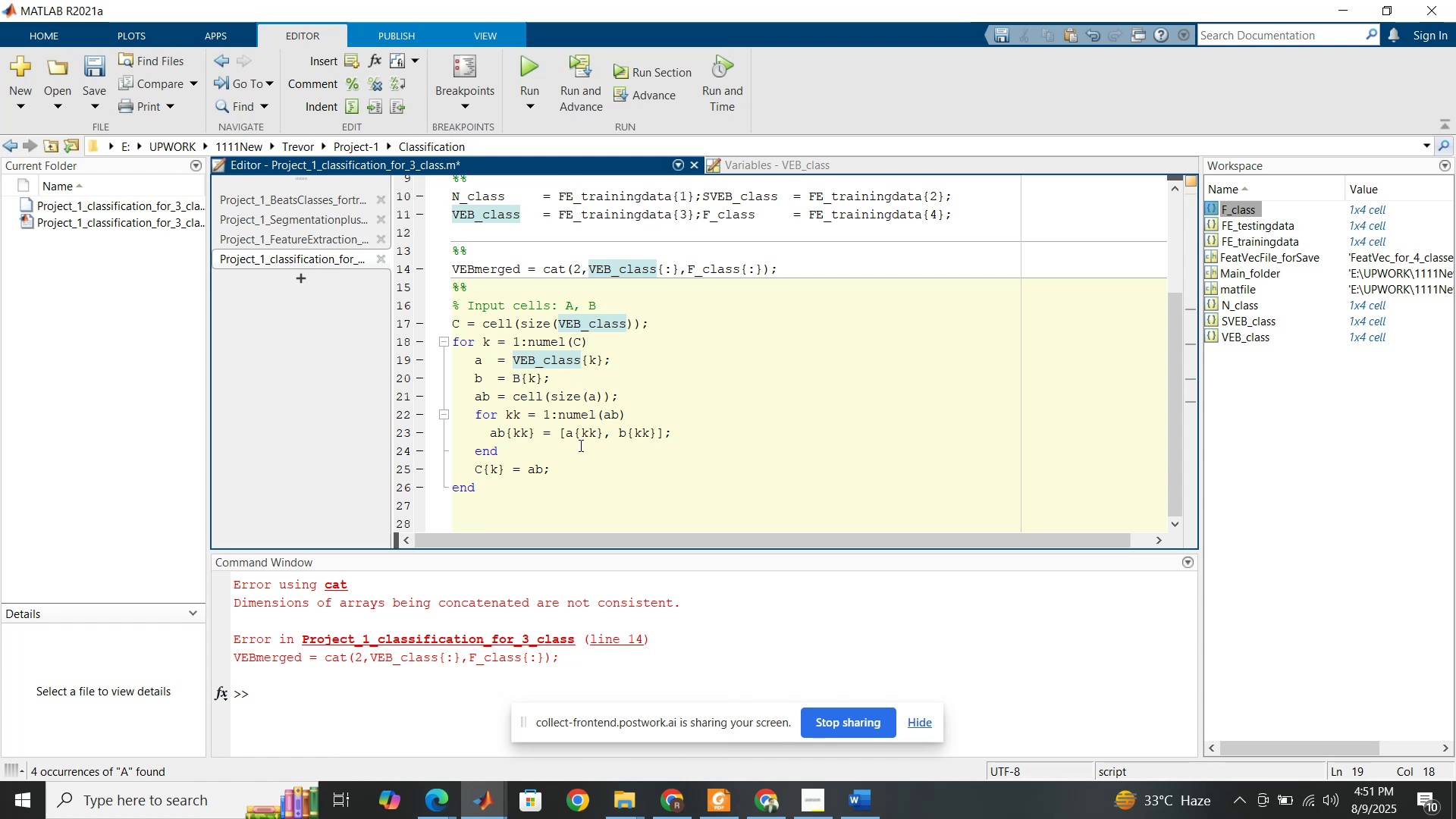 
wait(6.86)
 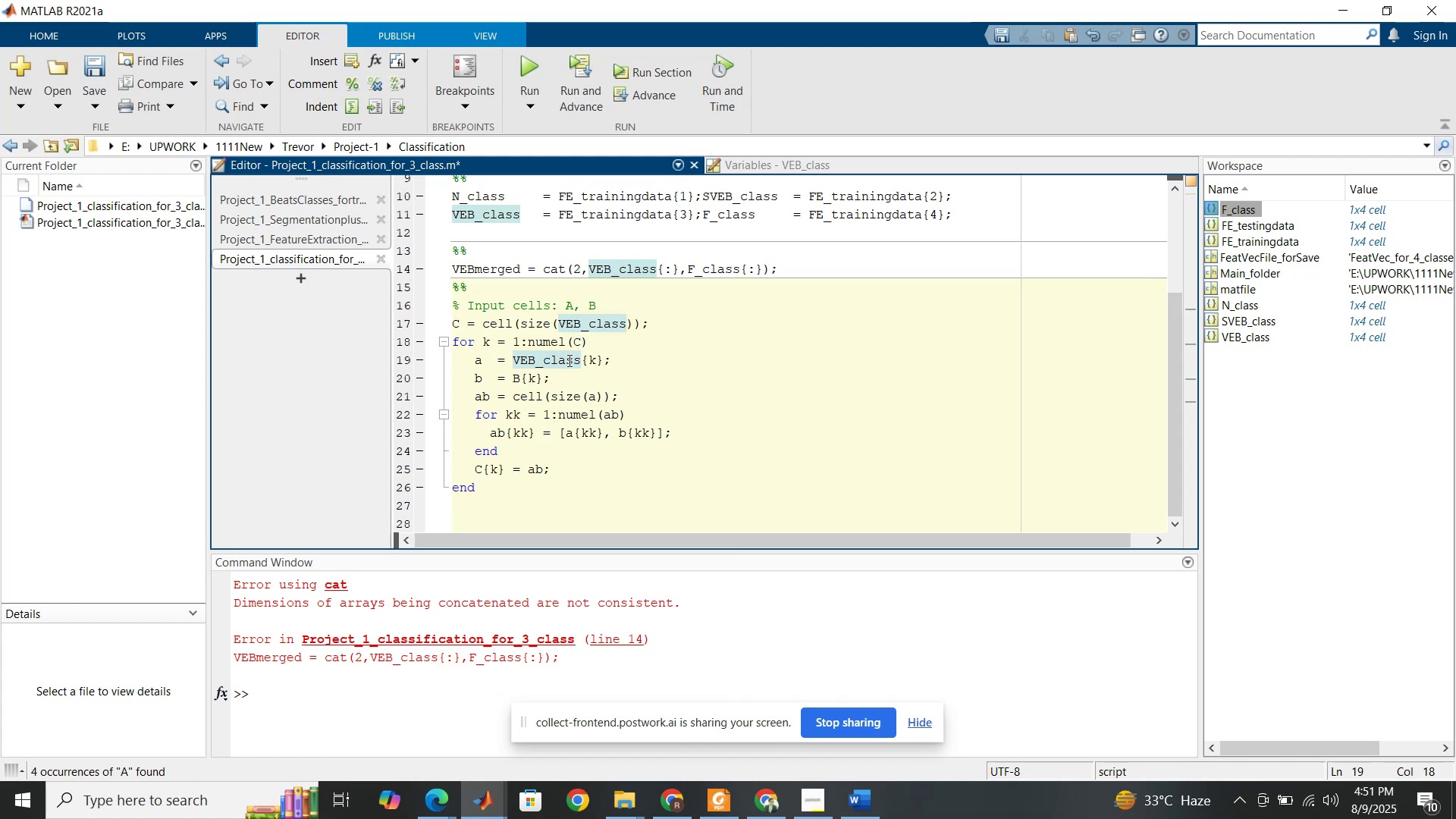 
double_click([721, 272])
 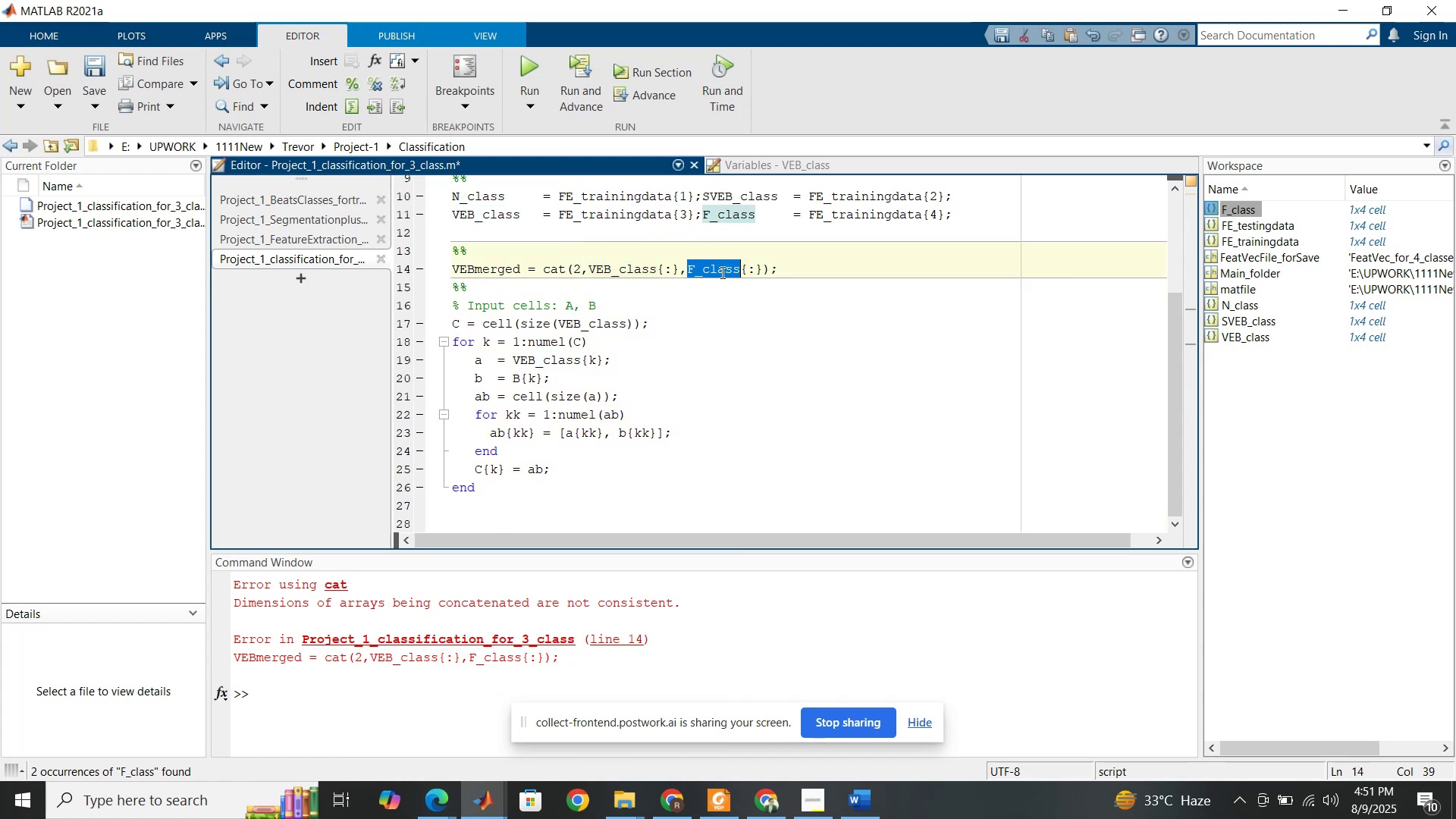 
key(Control+C)
 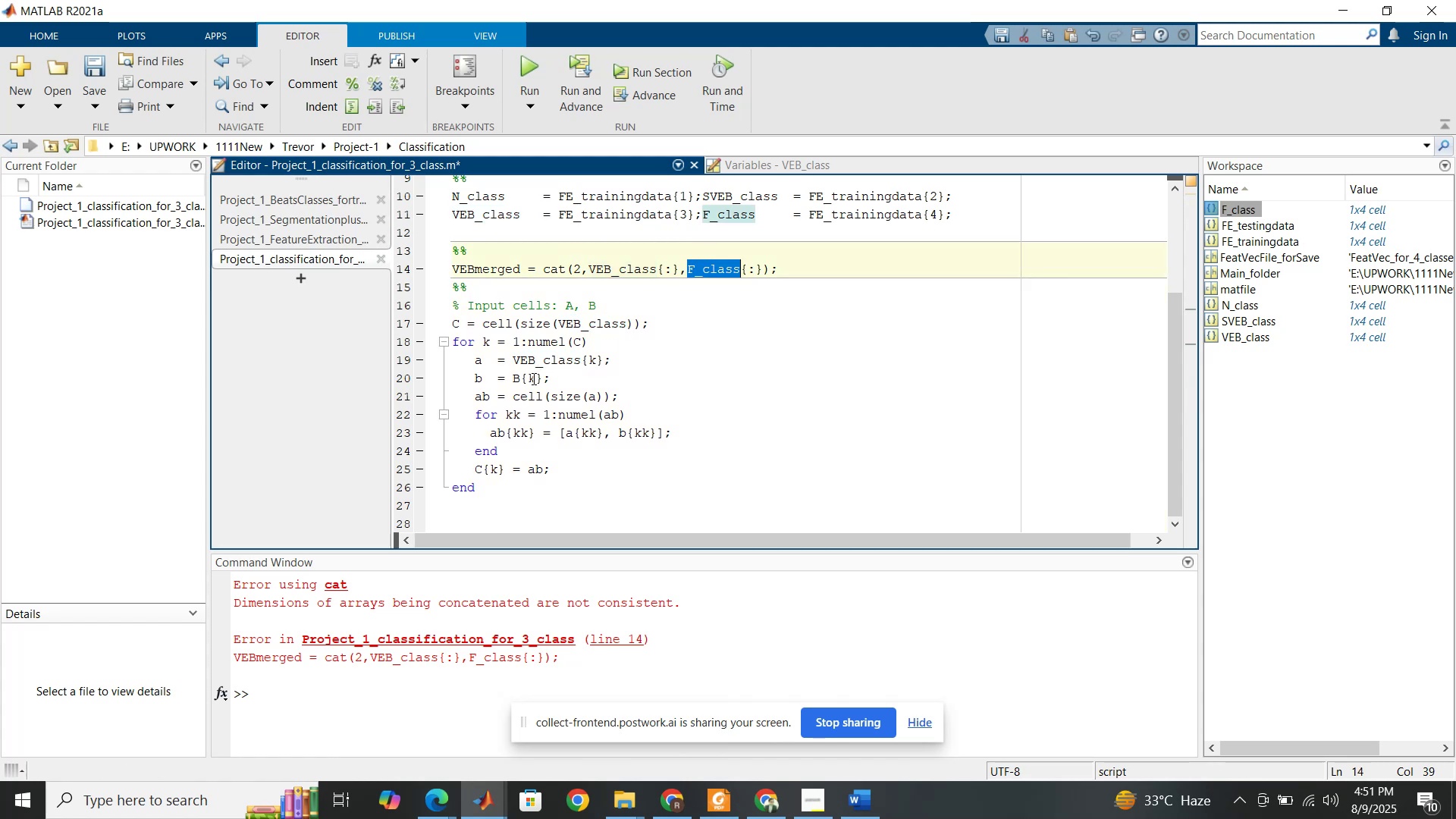 
left_click_drag(start_coordinate=[518, 379], to_coordinate=[514, 377])
 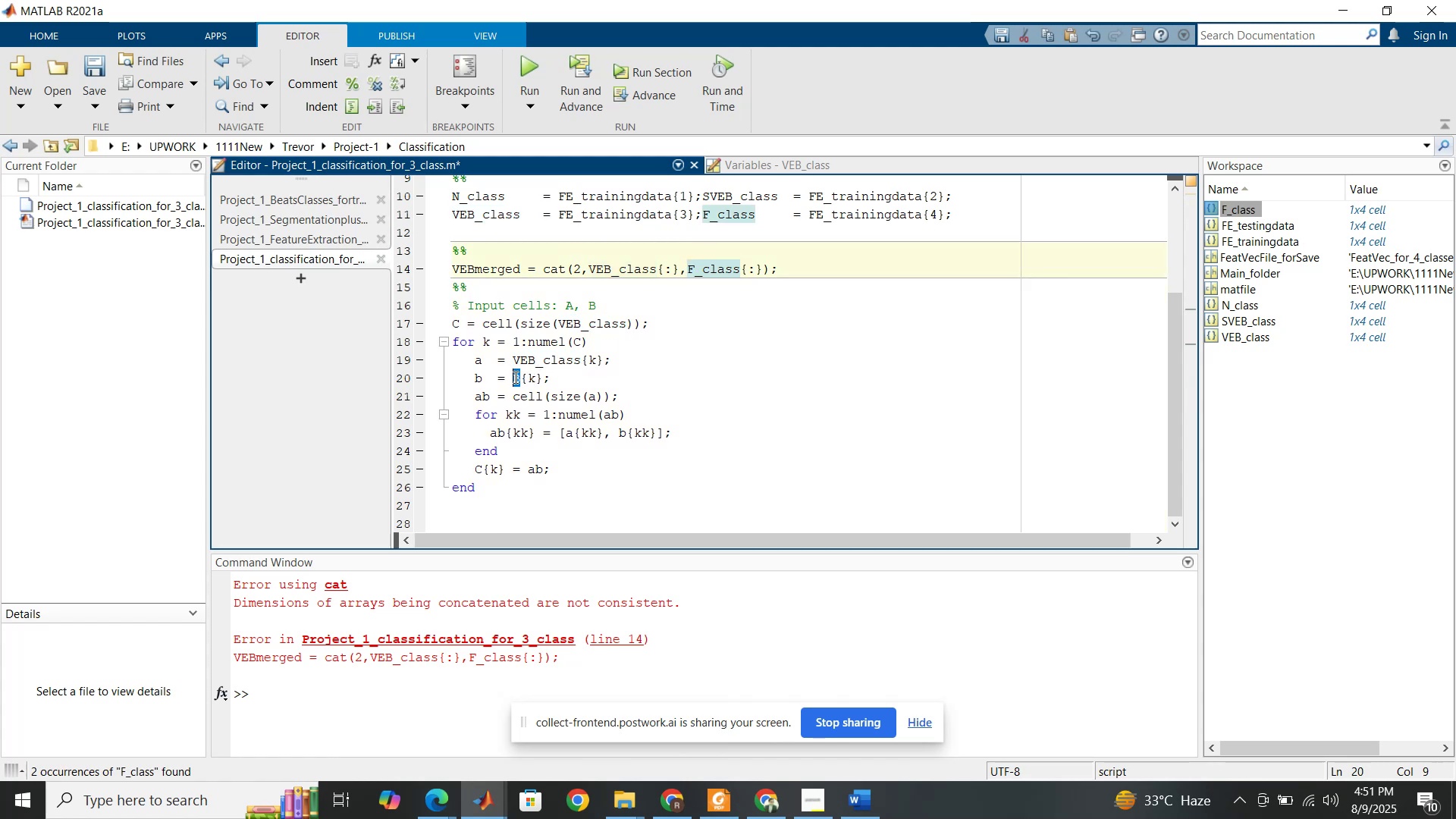 
hold_key(key=ControlLeft, duration=1.5)
 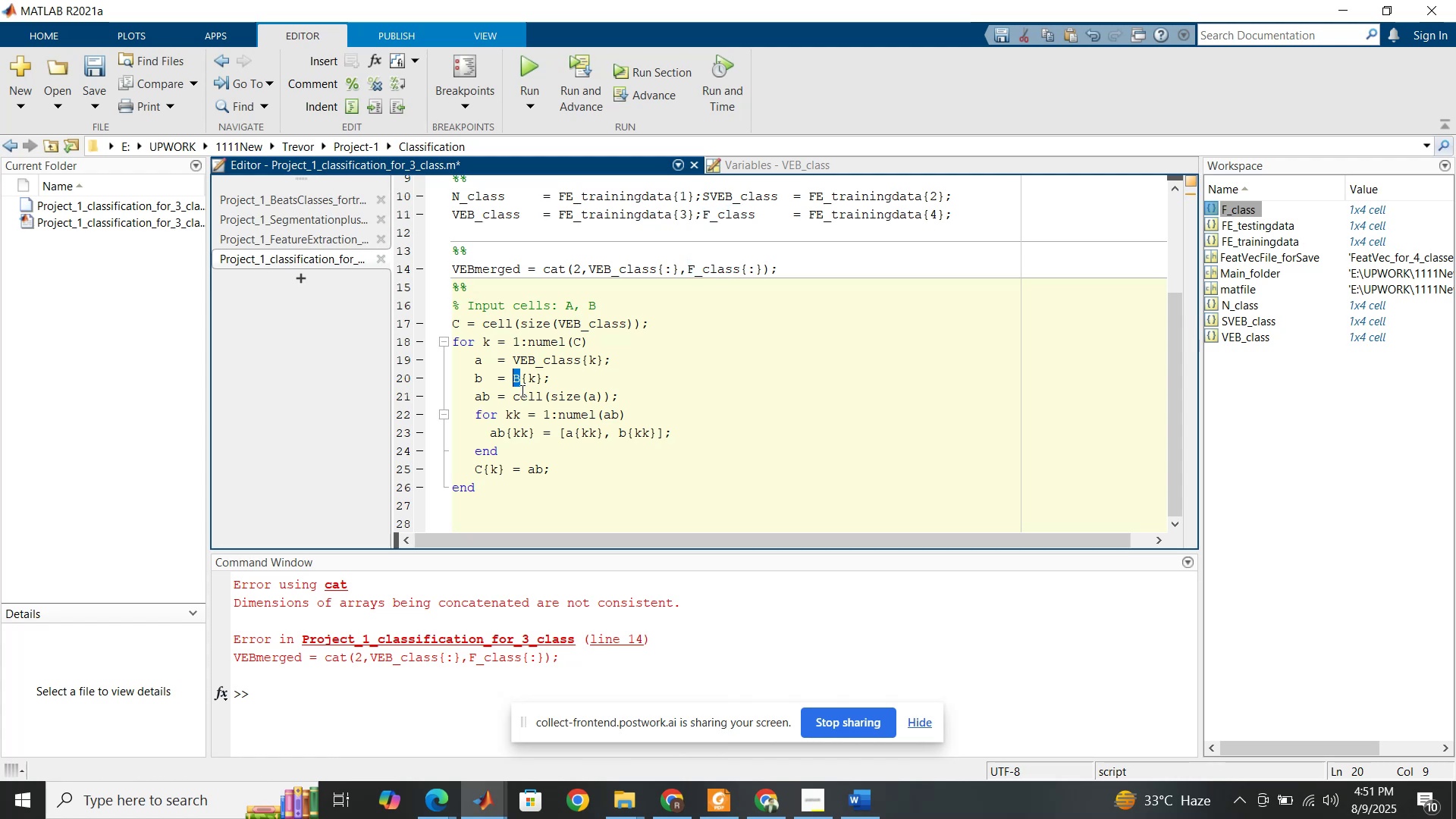 
key(Control+V)
 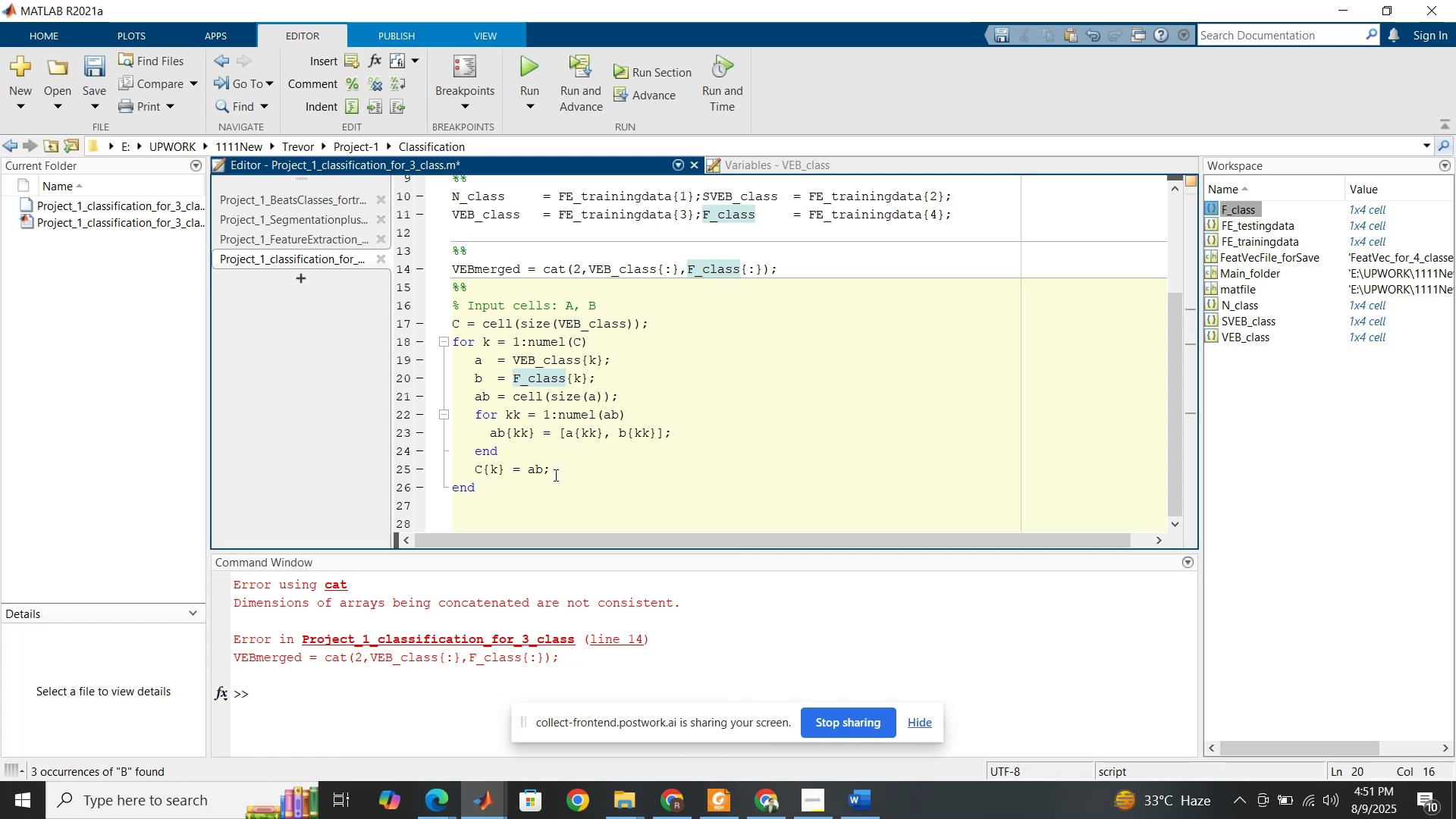 
wait(5.45)
 